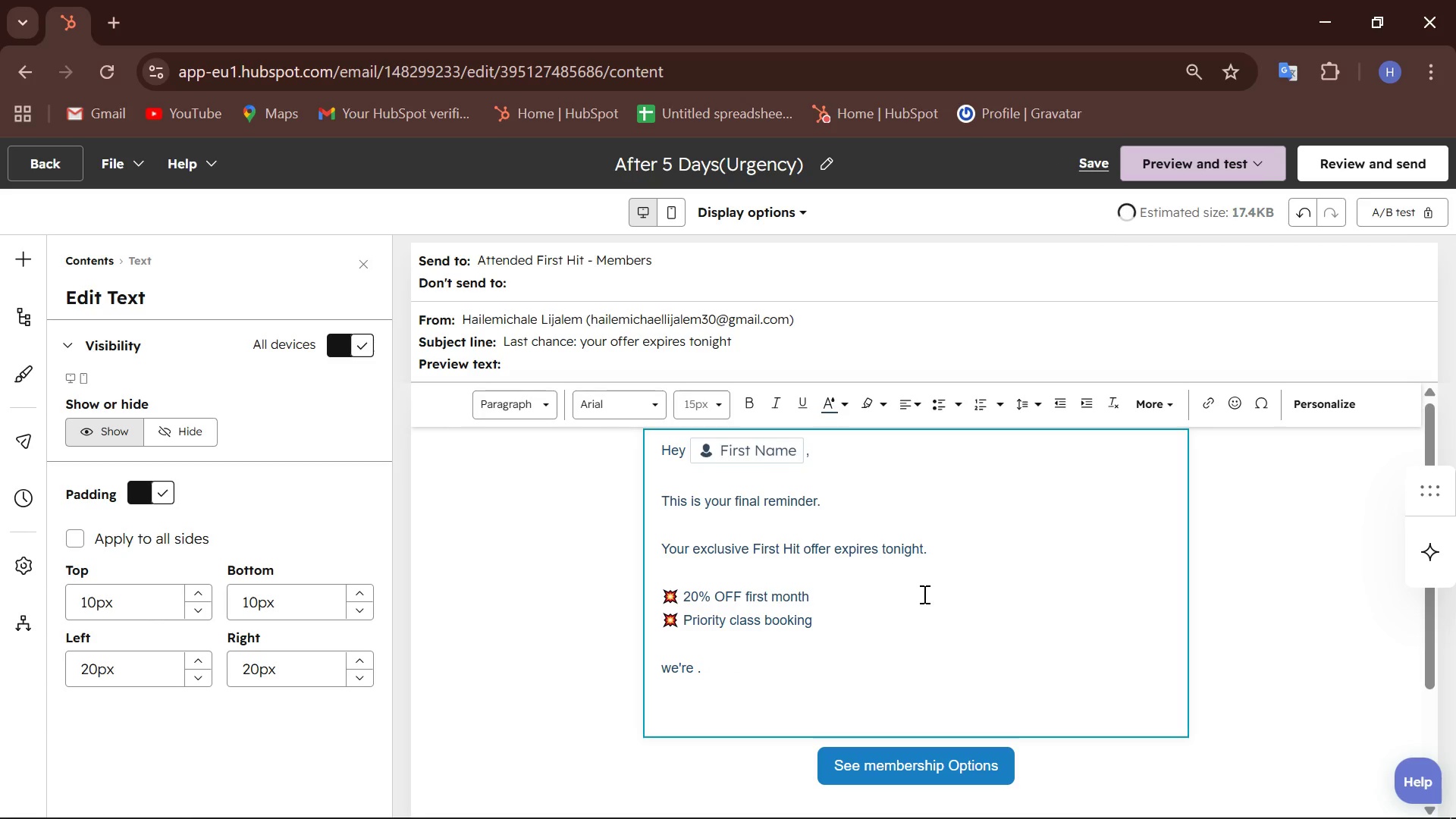 
key(Backspace)
key(Backspace)
key(Backspace)
key(Backspace)
key(Backspace)
key(Backspace)
type(Don't lose momentum)
 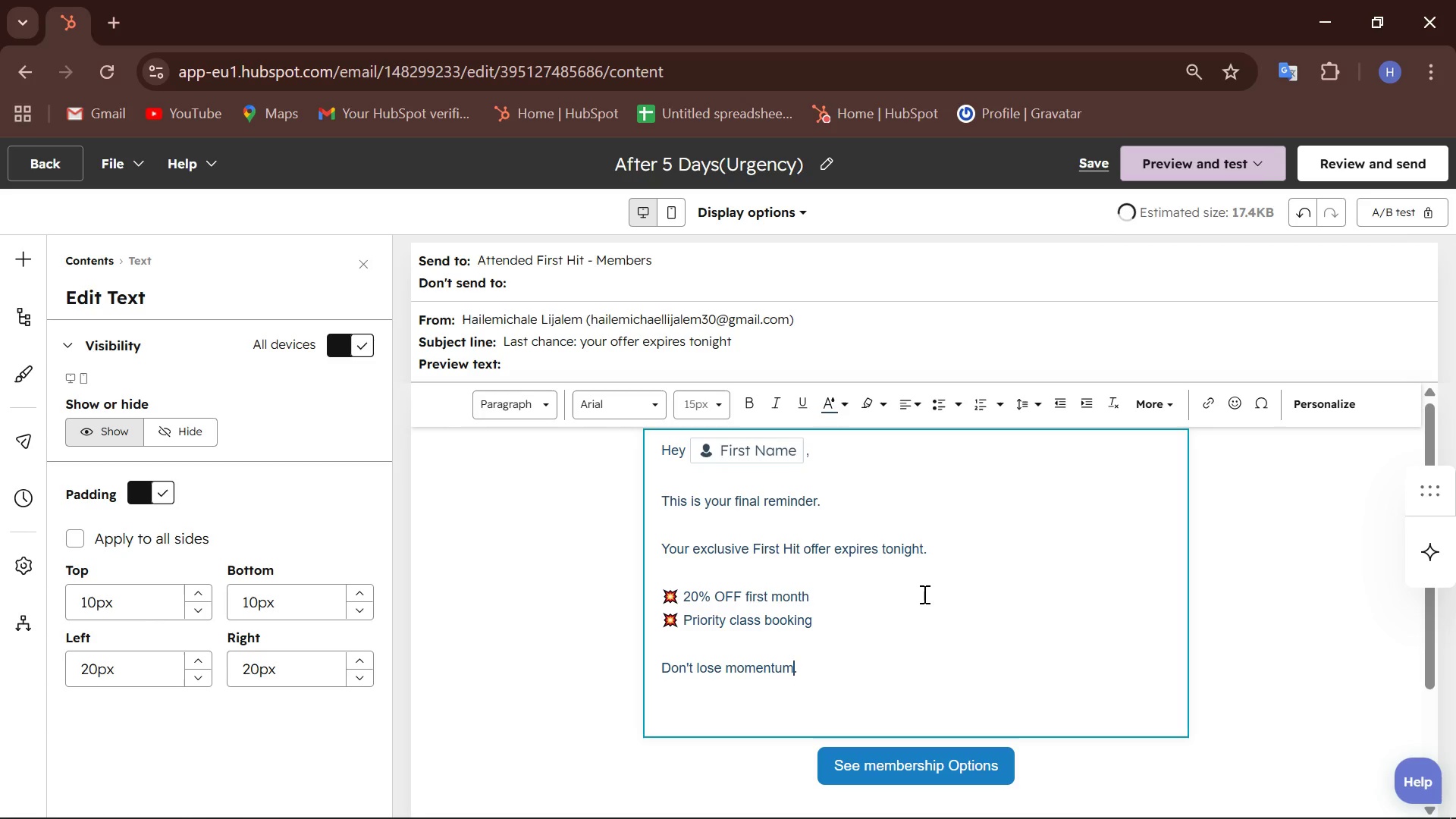 
left_click([907, 767])
 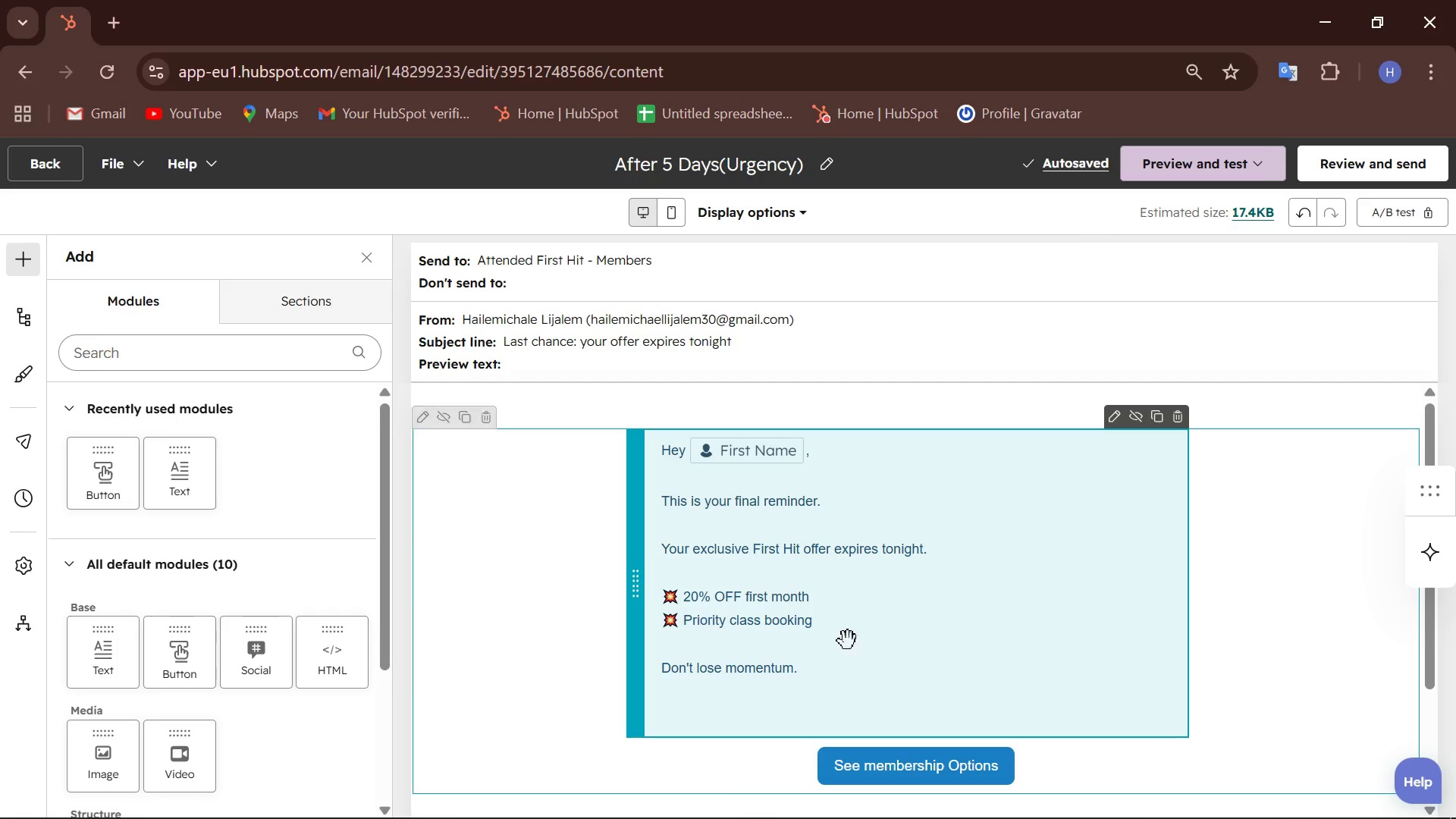 
left_click([897, 774])
 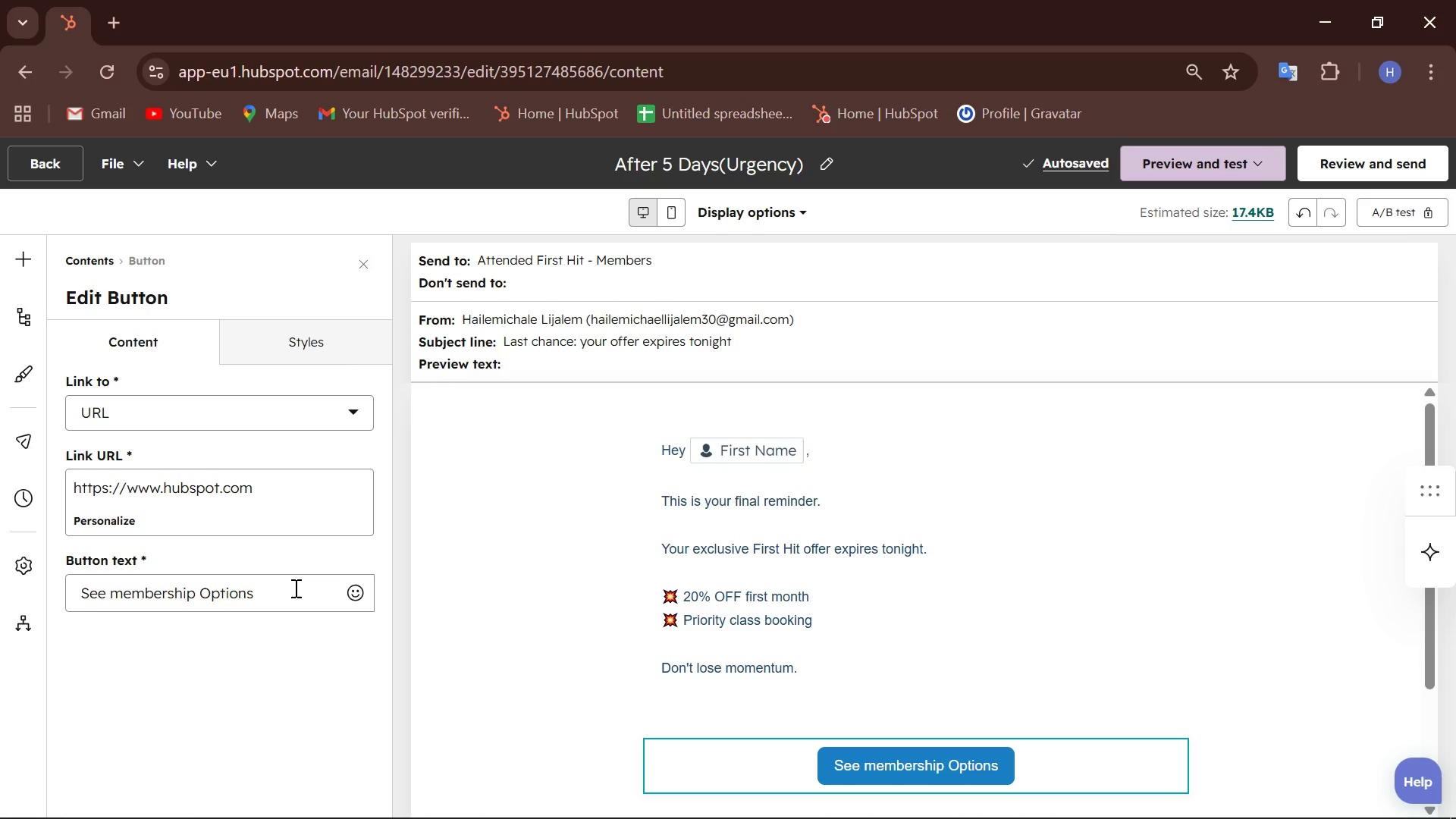 
left_click_drag(start_coordinate=[281, 586], to_coordinate=[20, 620])
 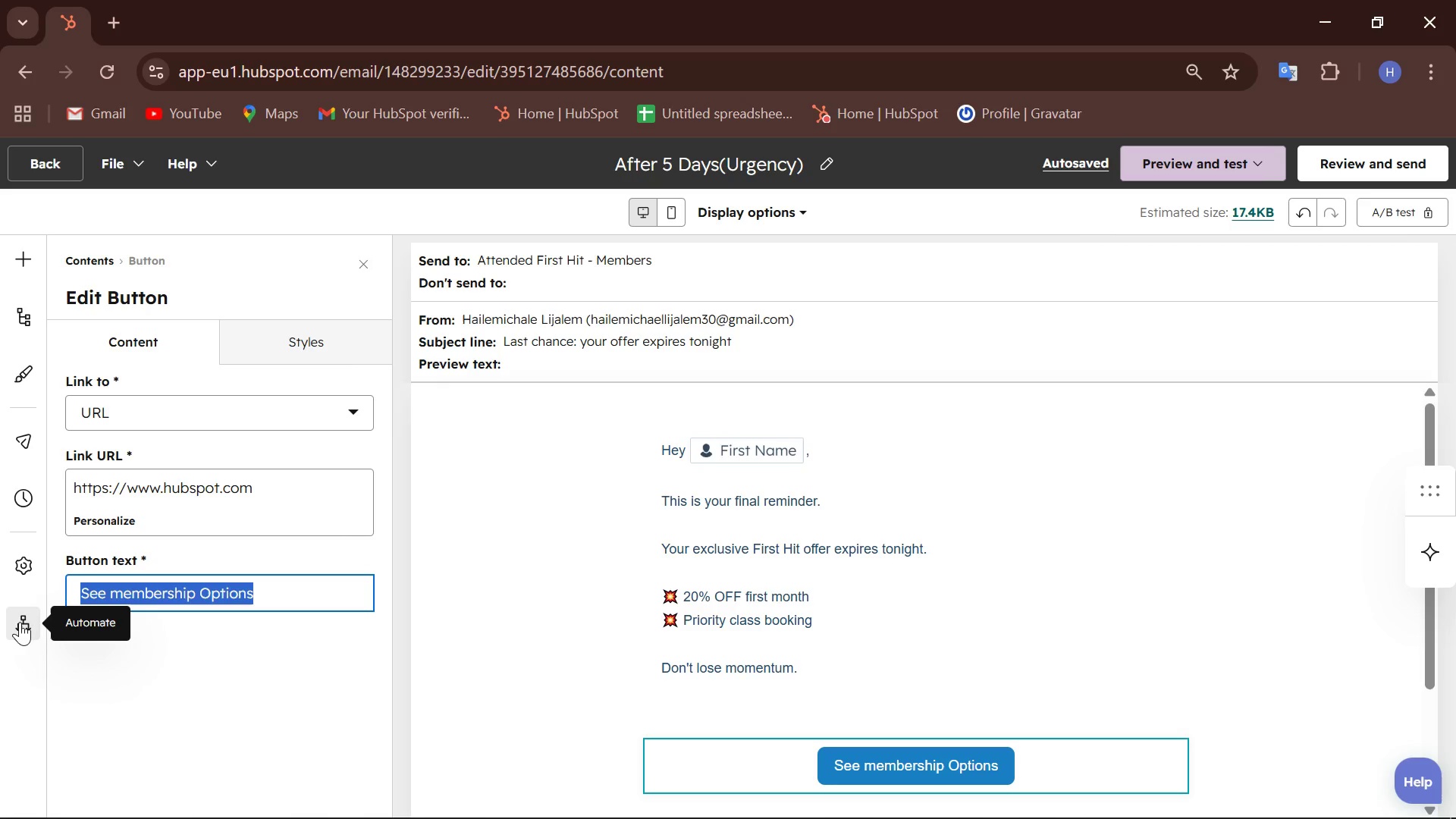 
type(Claim Your Spot Now)
 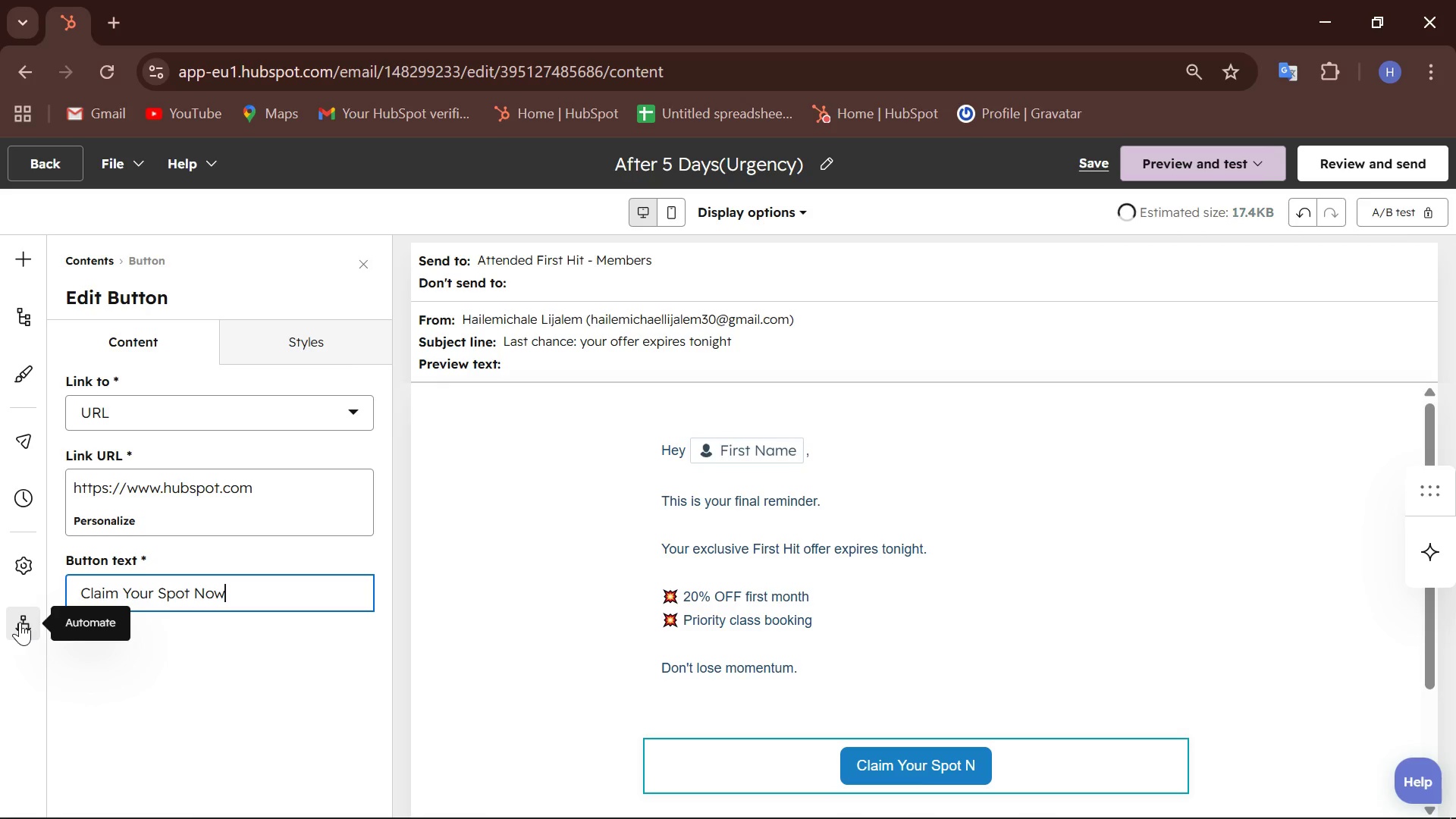 
scroll: coordinate [695, 584], scroll_direction: down, amount: 2.0
 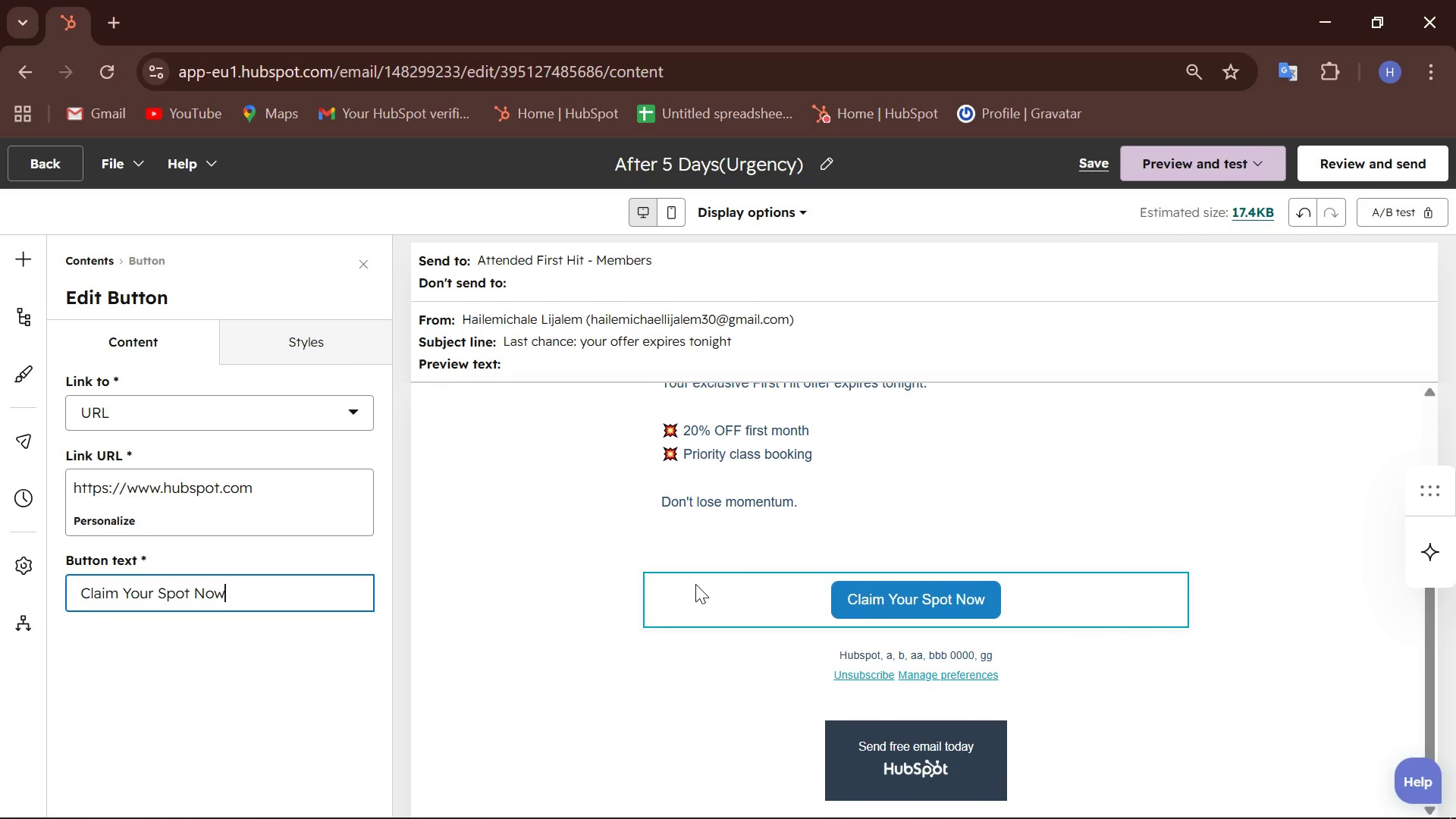 
scroll: coordinate [695, 585], scroll_direction: up, amount: 3.0
 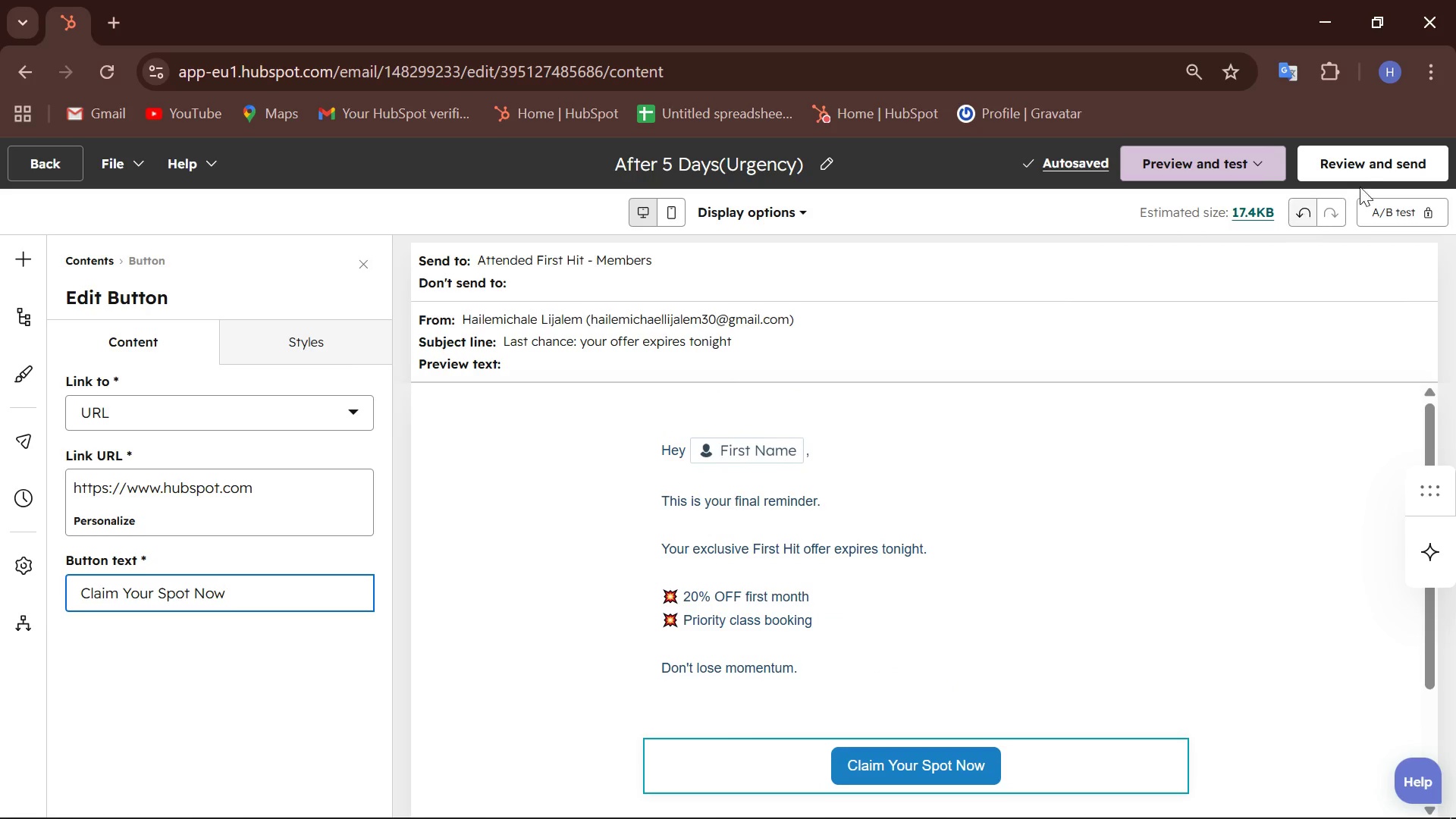 
left_click([1372, 171])
 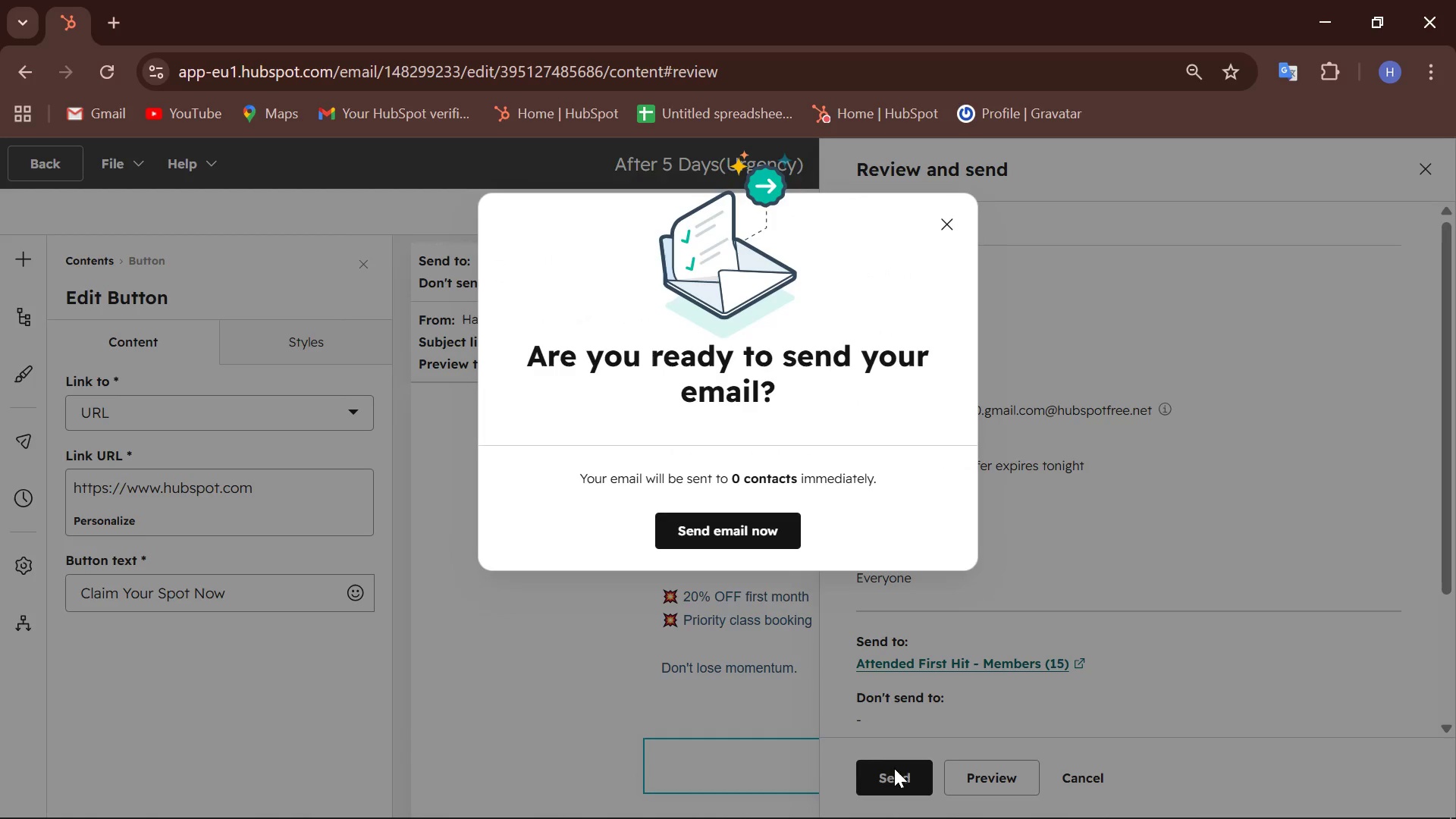 
left_click([736, 522])
 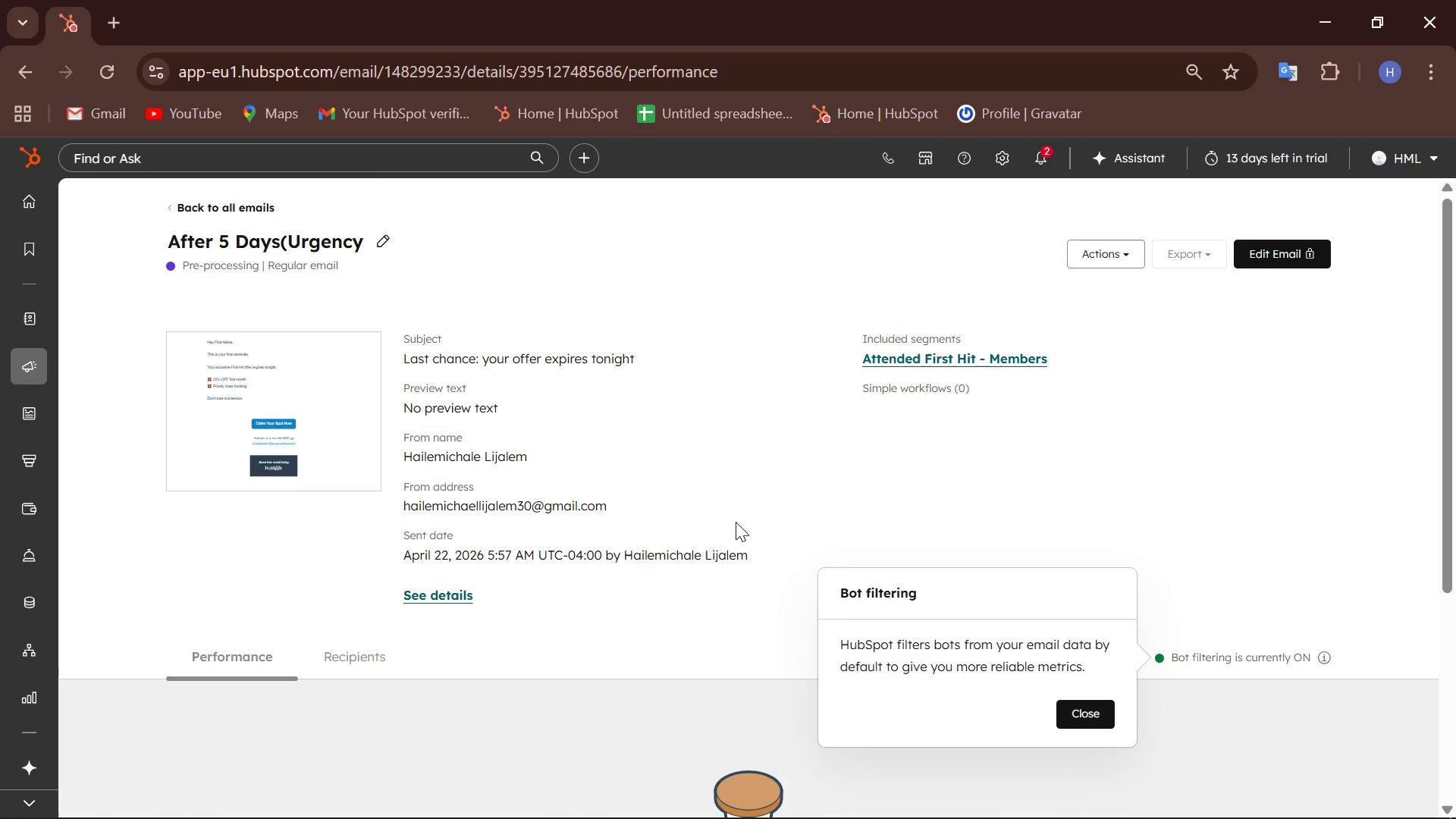 
wait(10.75)
 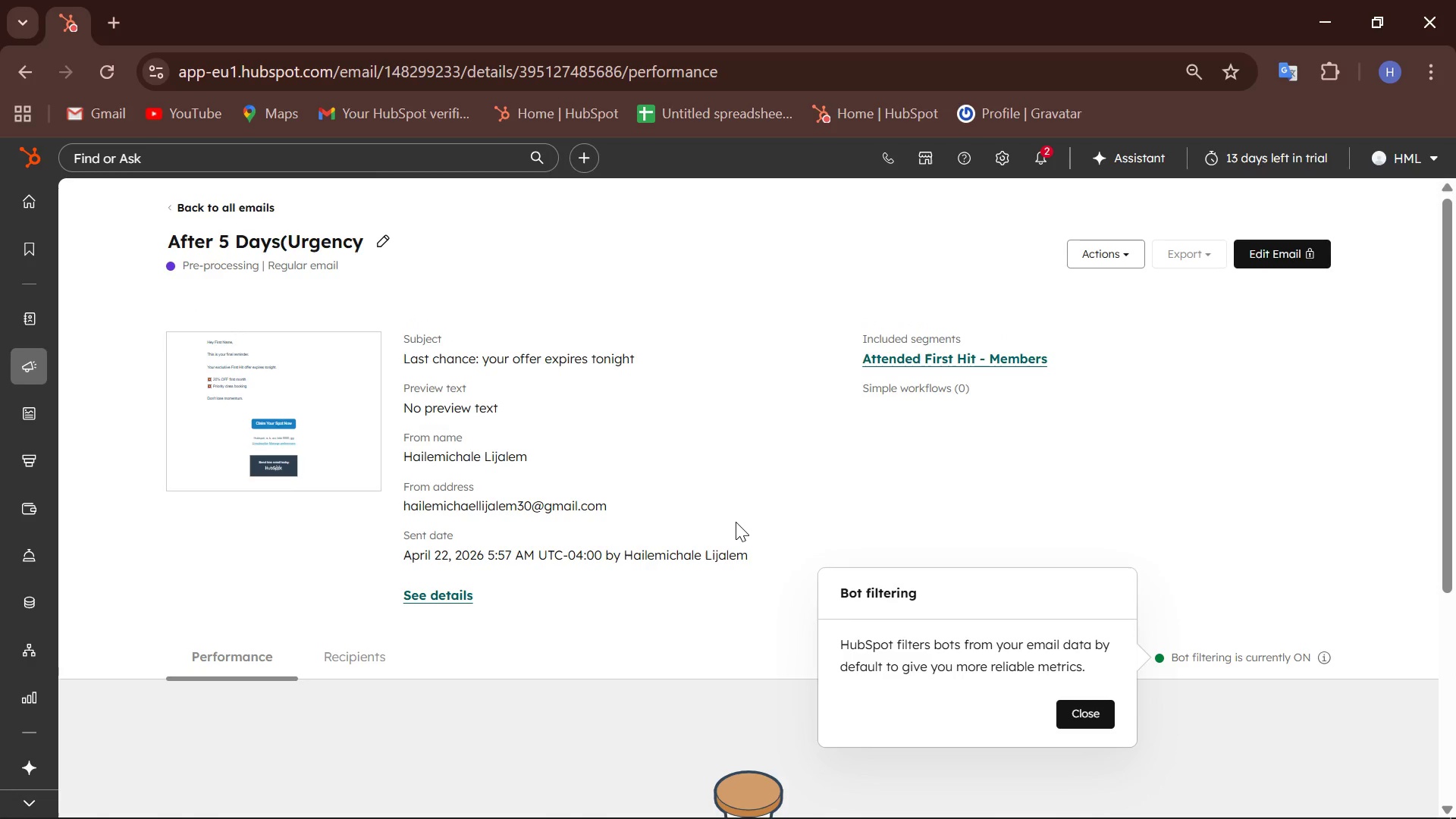 
left_click([188, 211])
 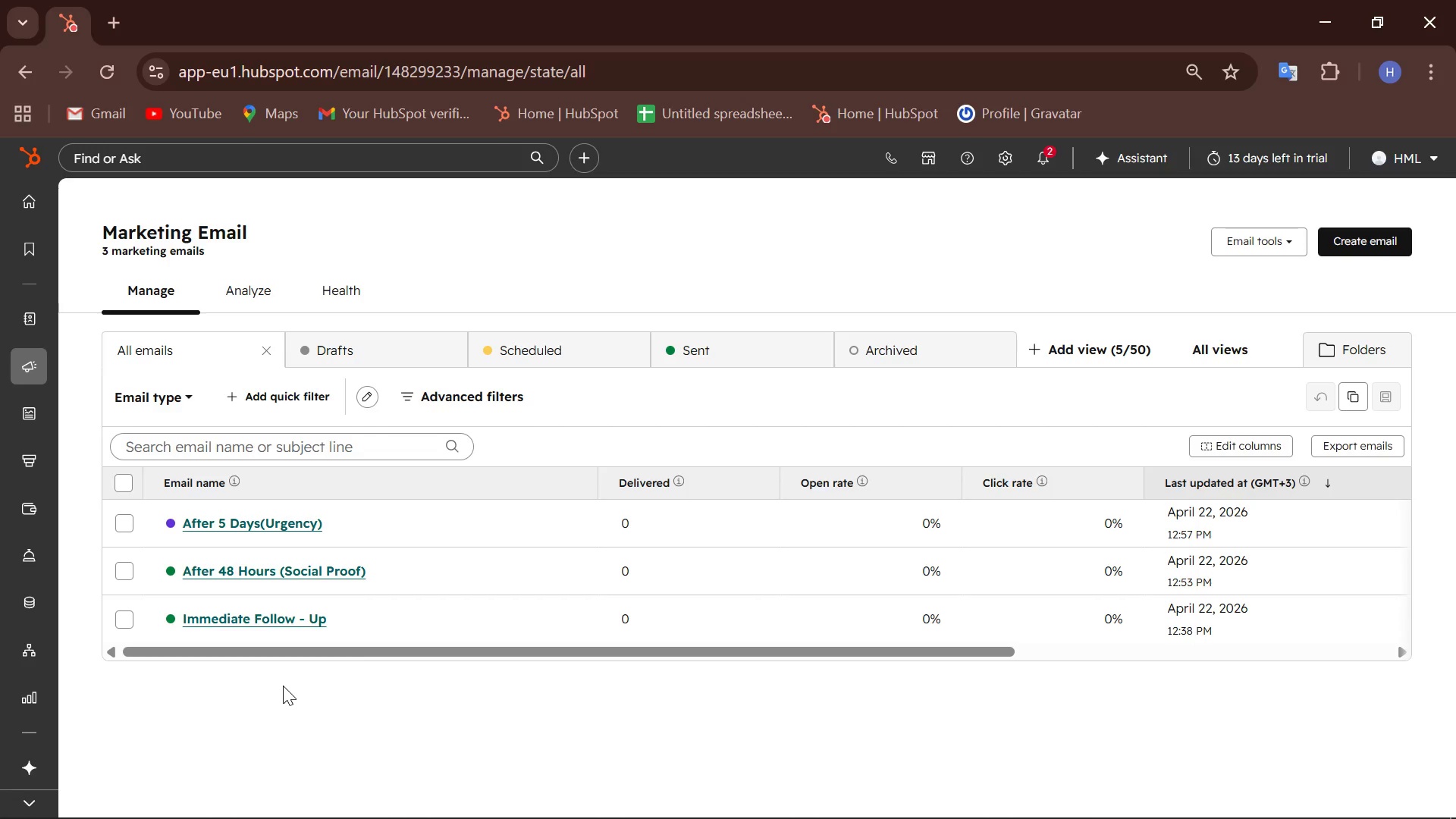 
wait(93.09)
 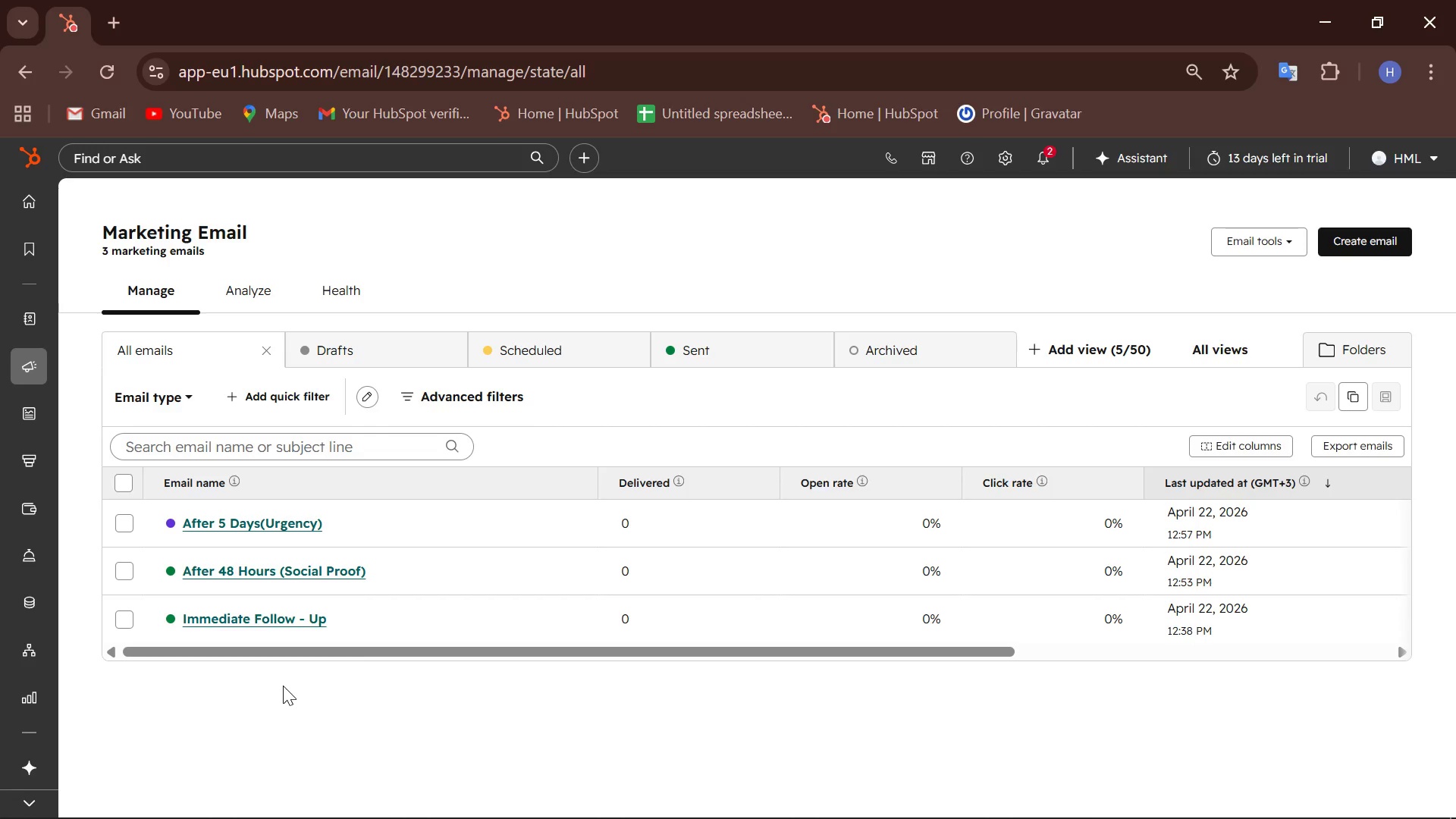 
scroll: coordinate [16, 658], scroll_direction: down, amount: 1.0
 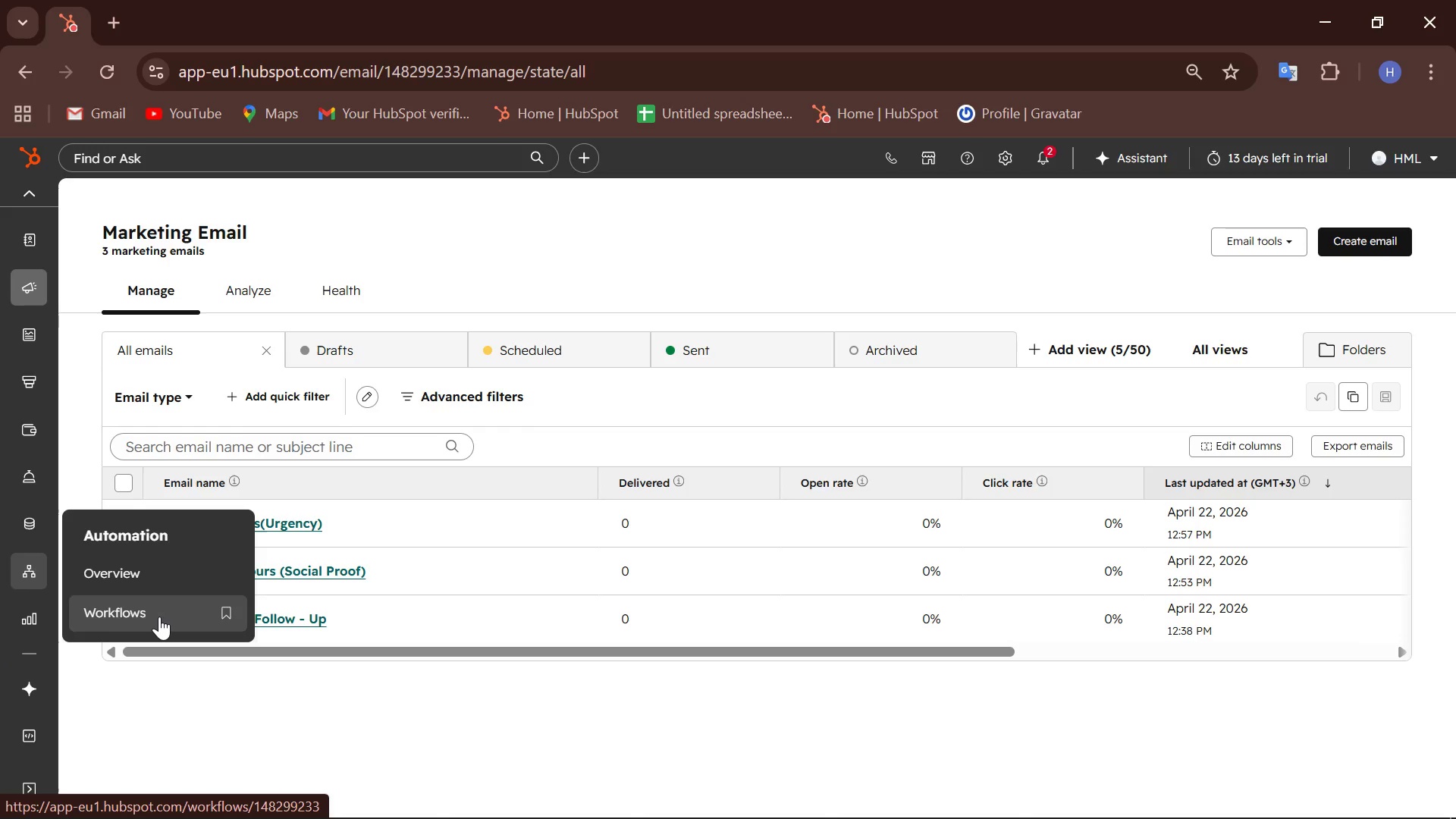 
left_click([159, 617])
 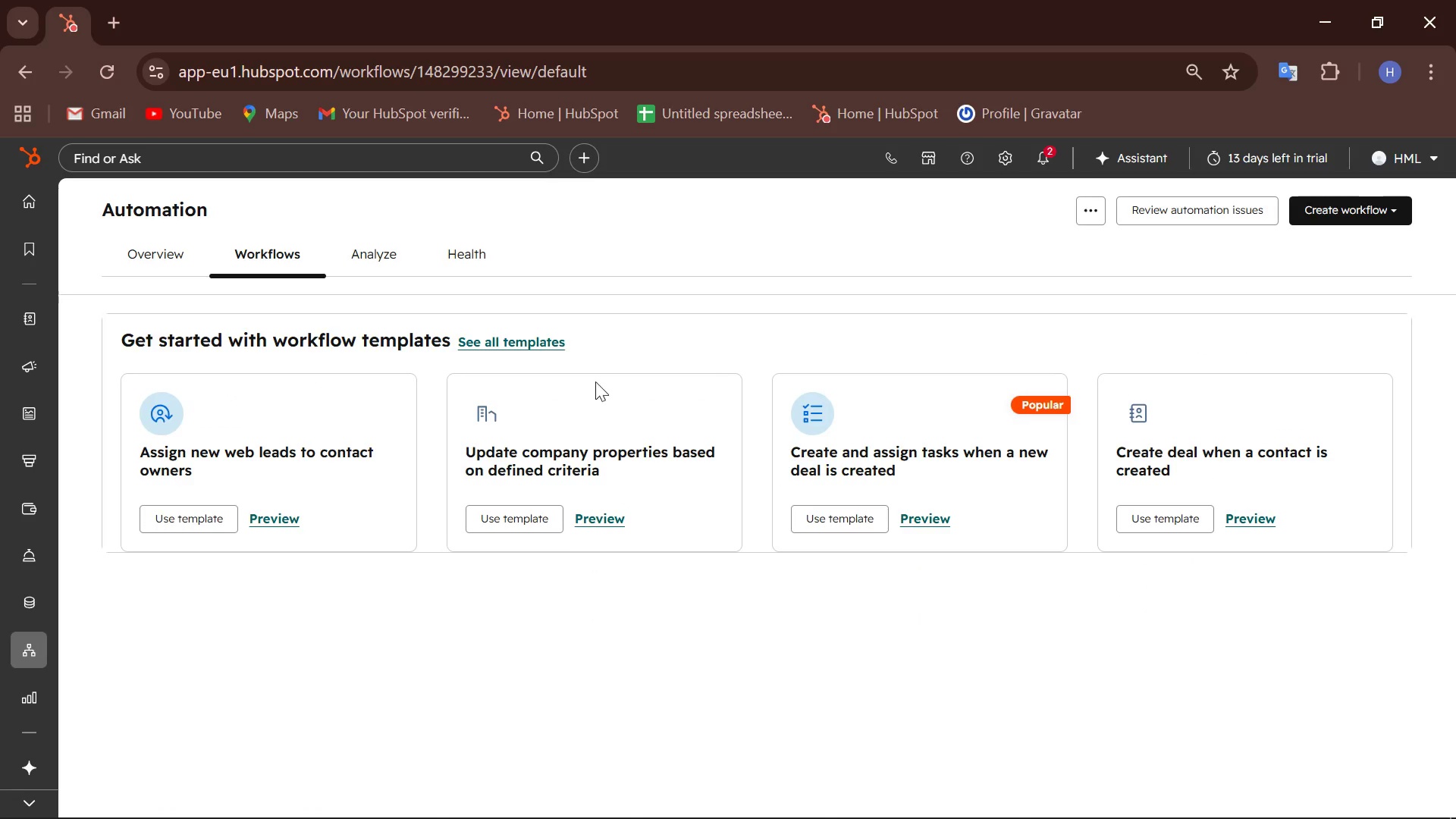 
wait(5.08)
 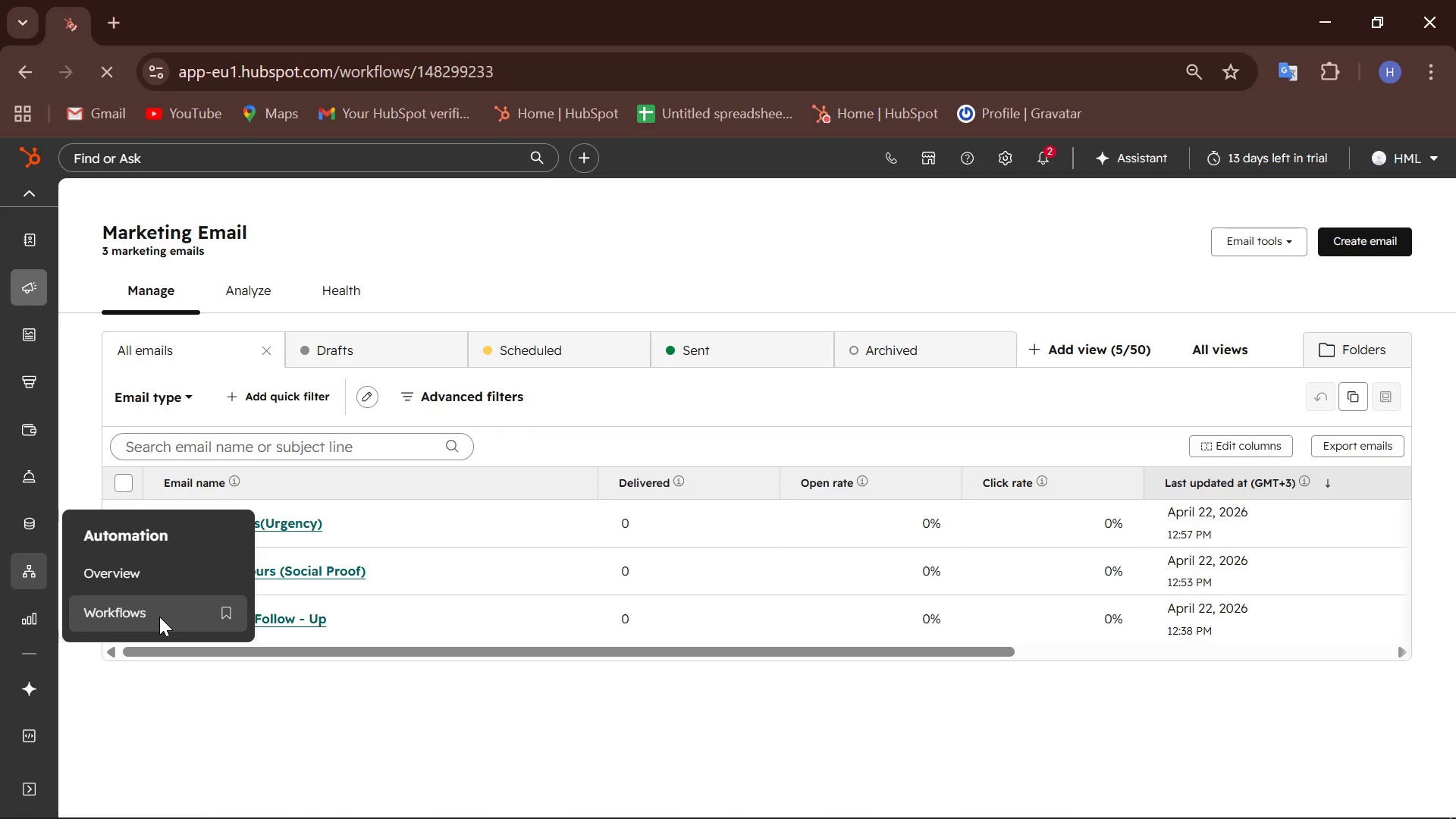 
left_click([1326, 209])
 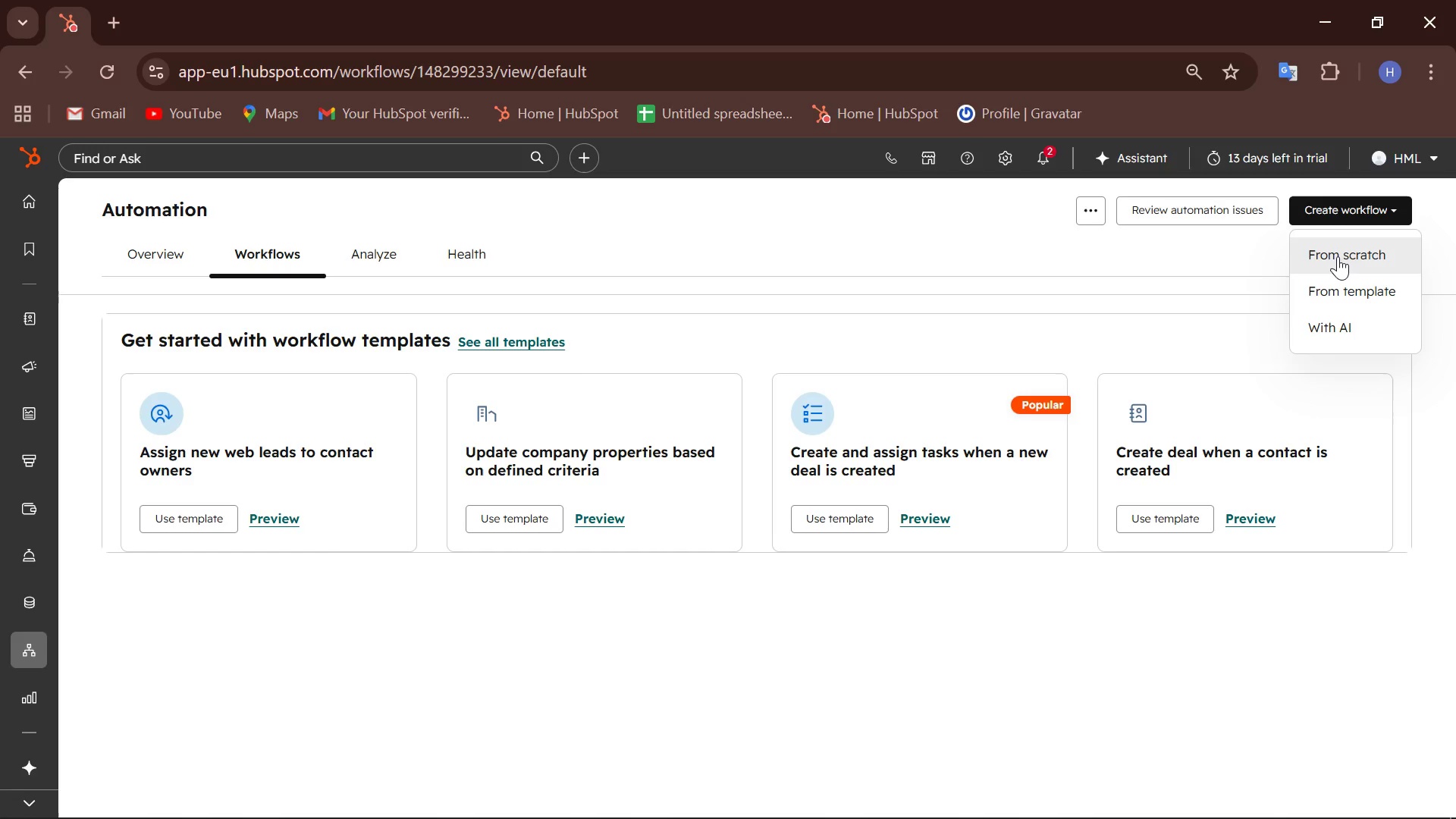 
left_click([1338, 256])
 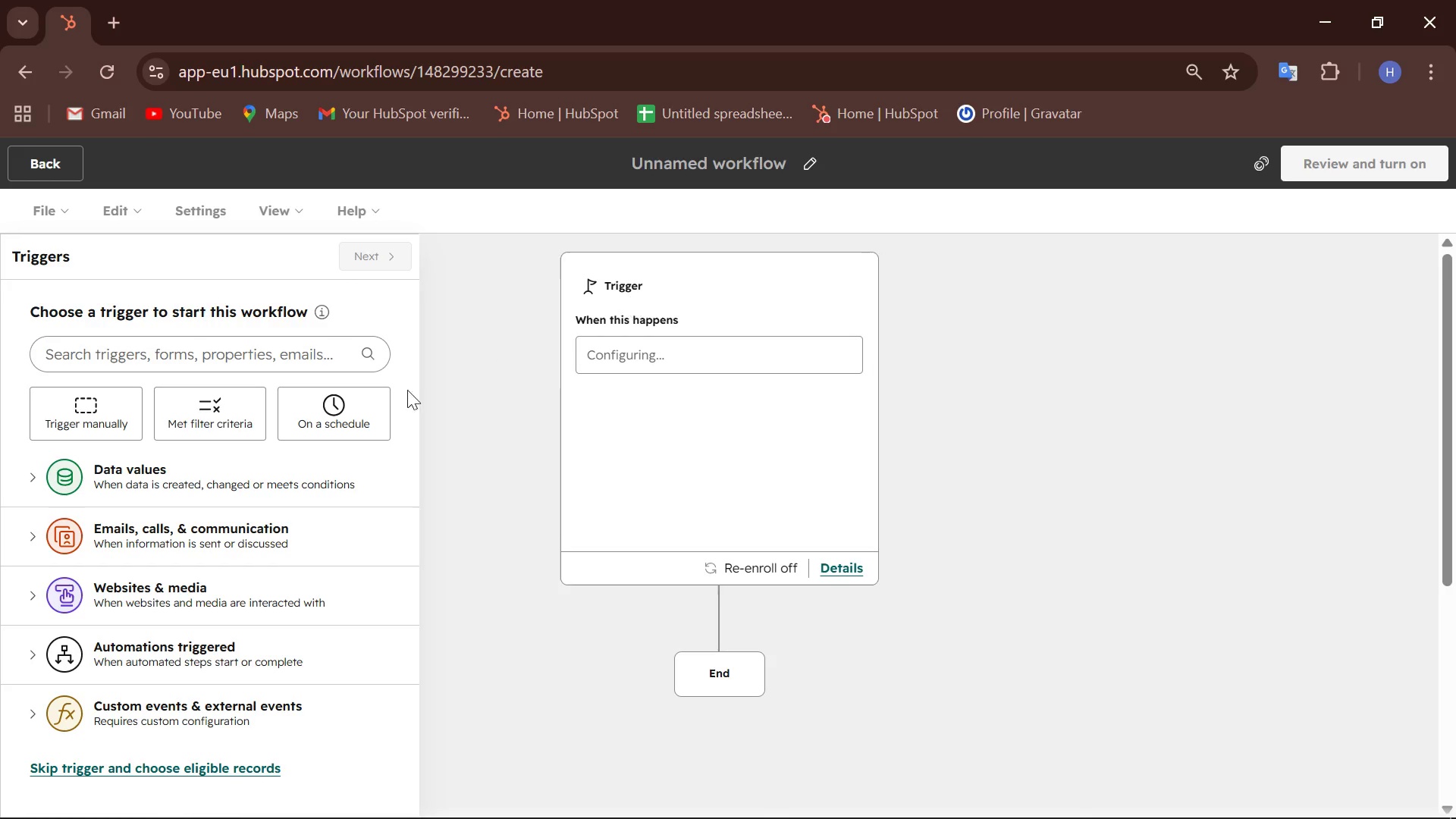 
wait(5.09)
 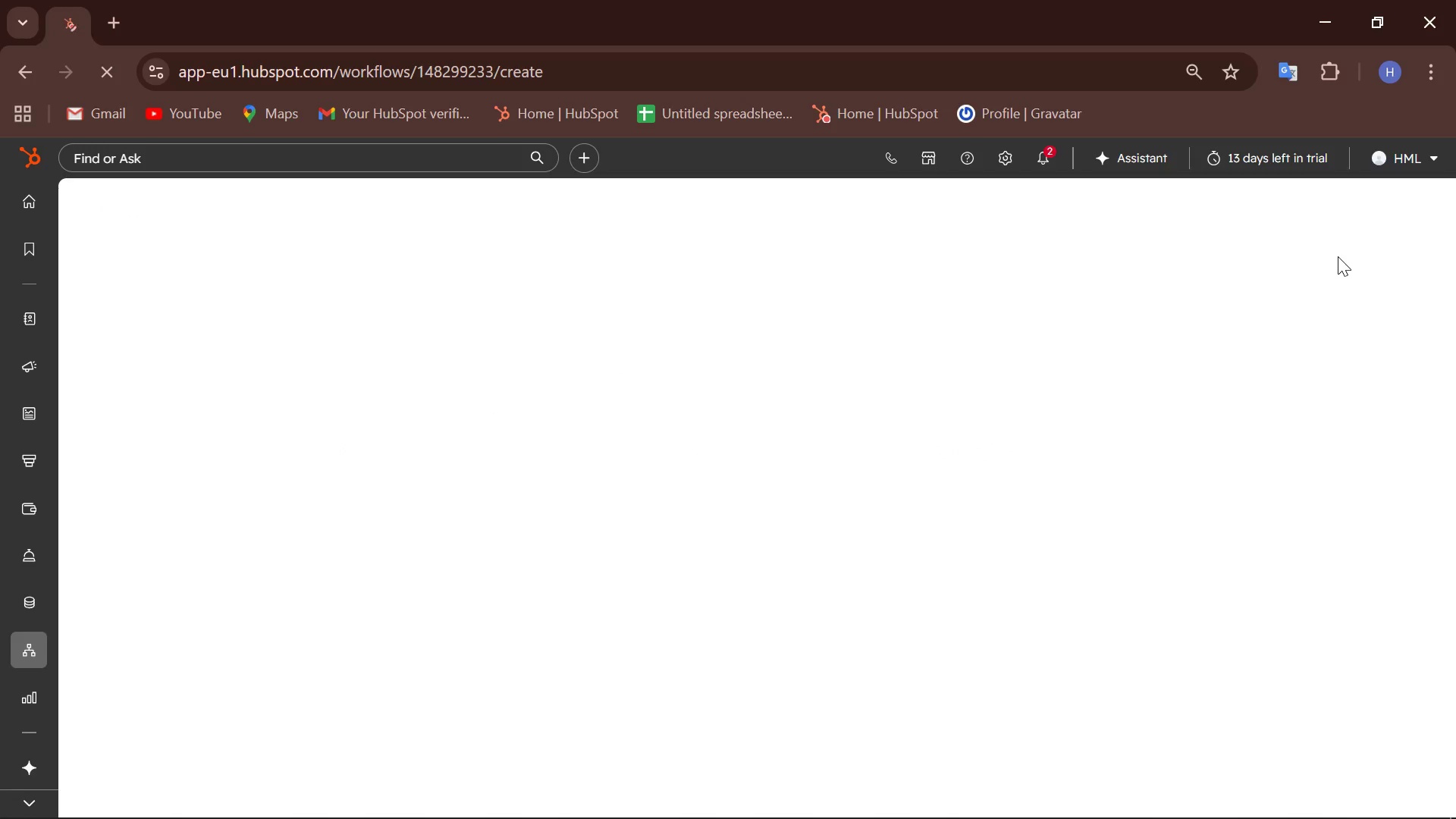 
scroll: coordinate [206, 525], scroll_direction: down, amount: 1.0
 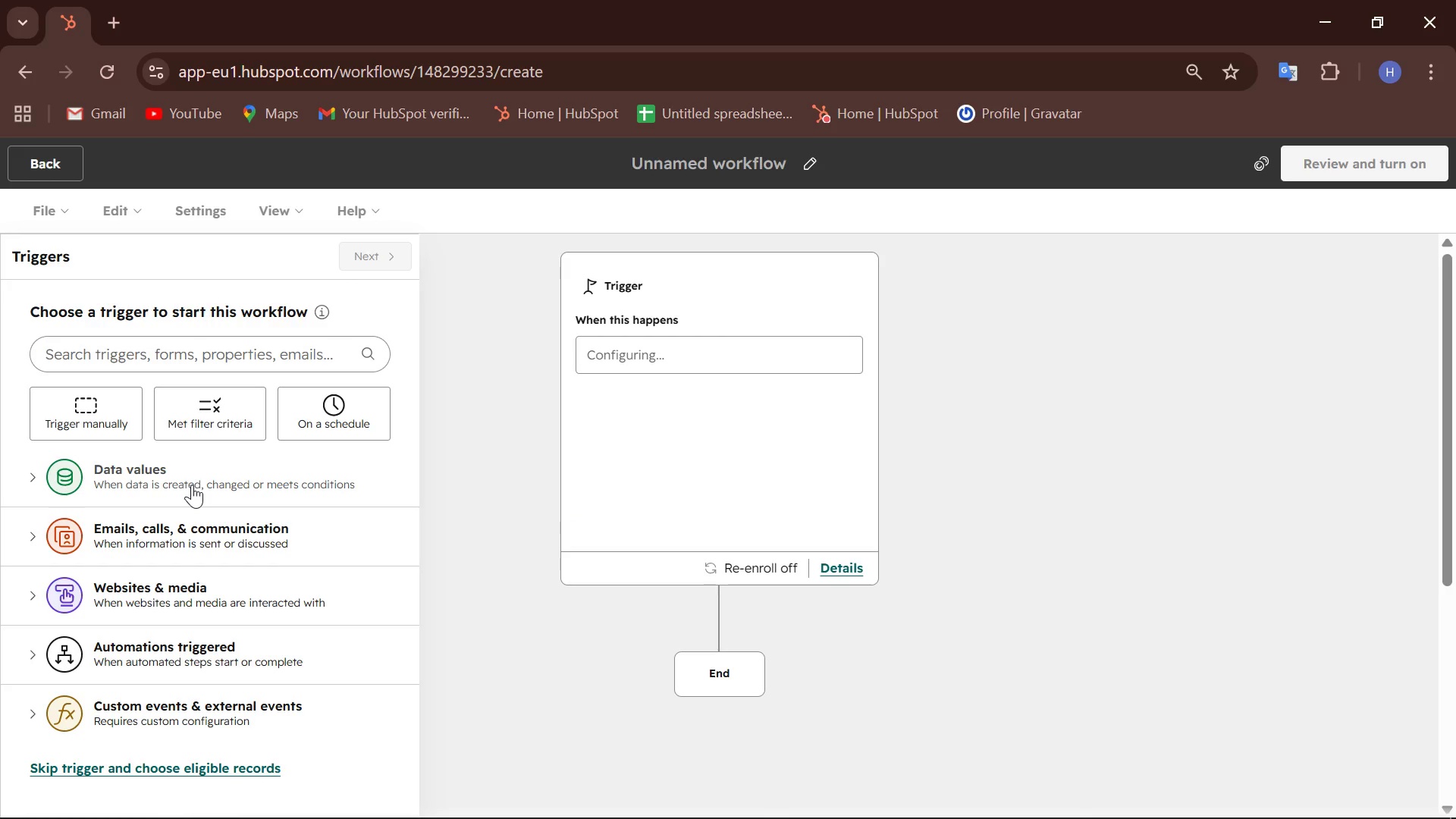 
wait(9.46)
 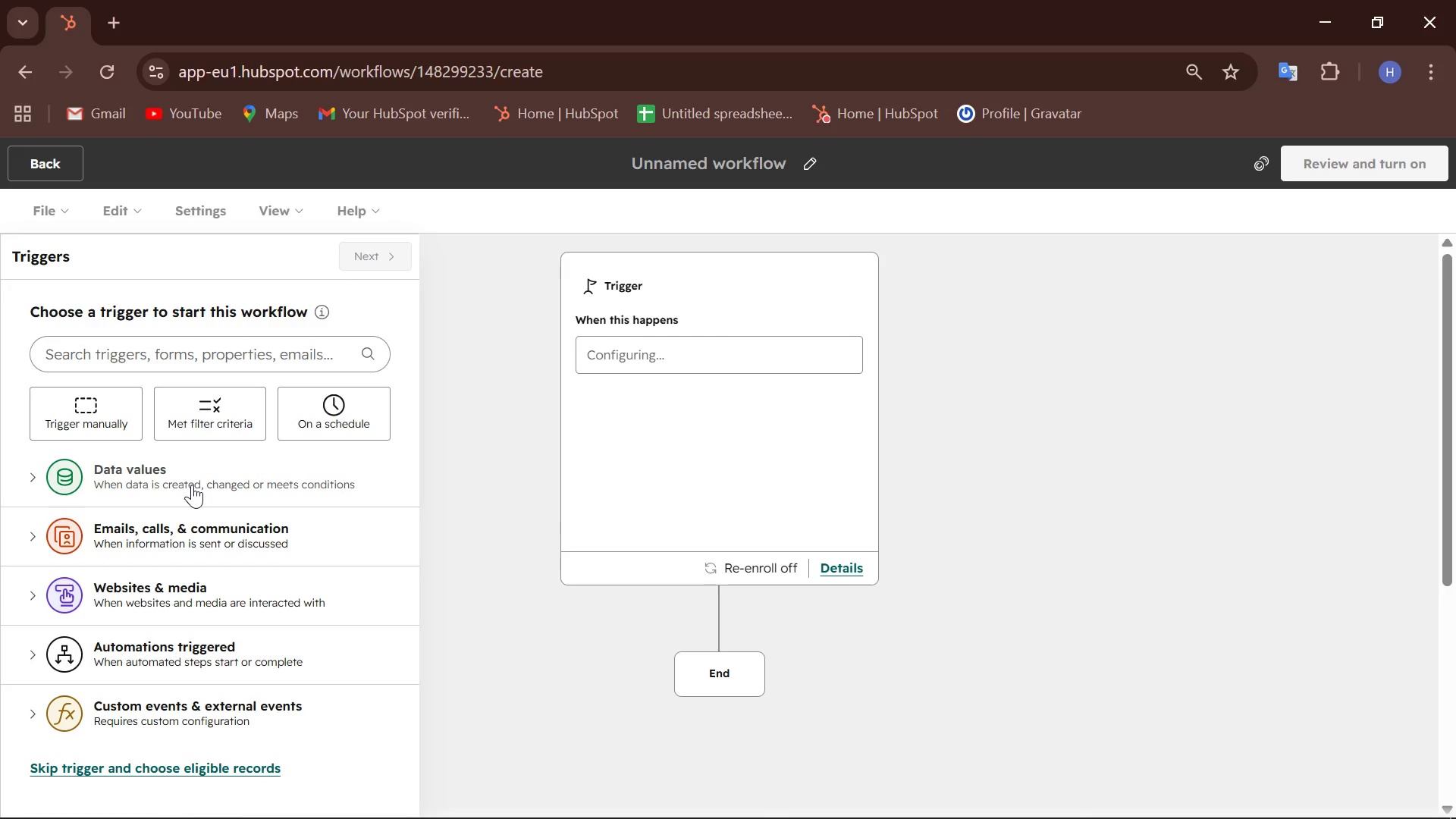 
left_click([192, 485])
 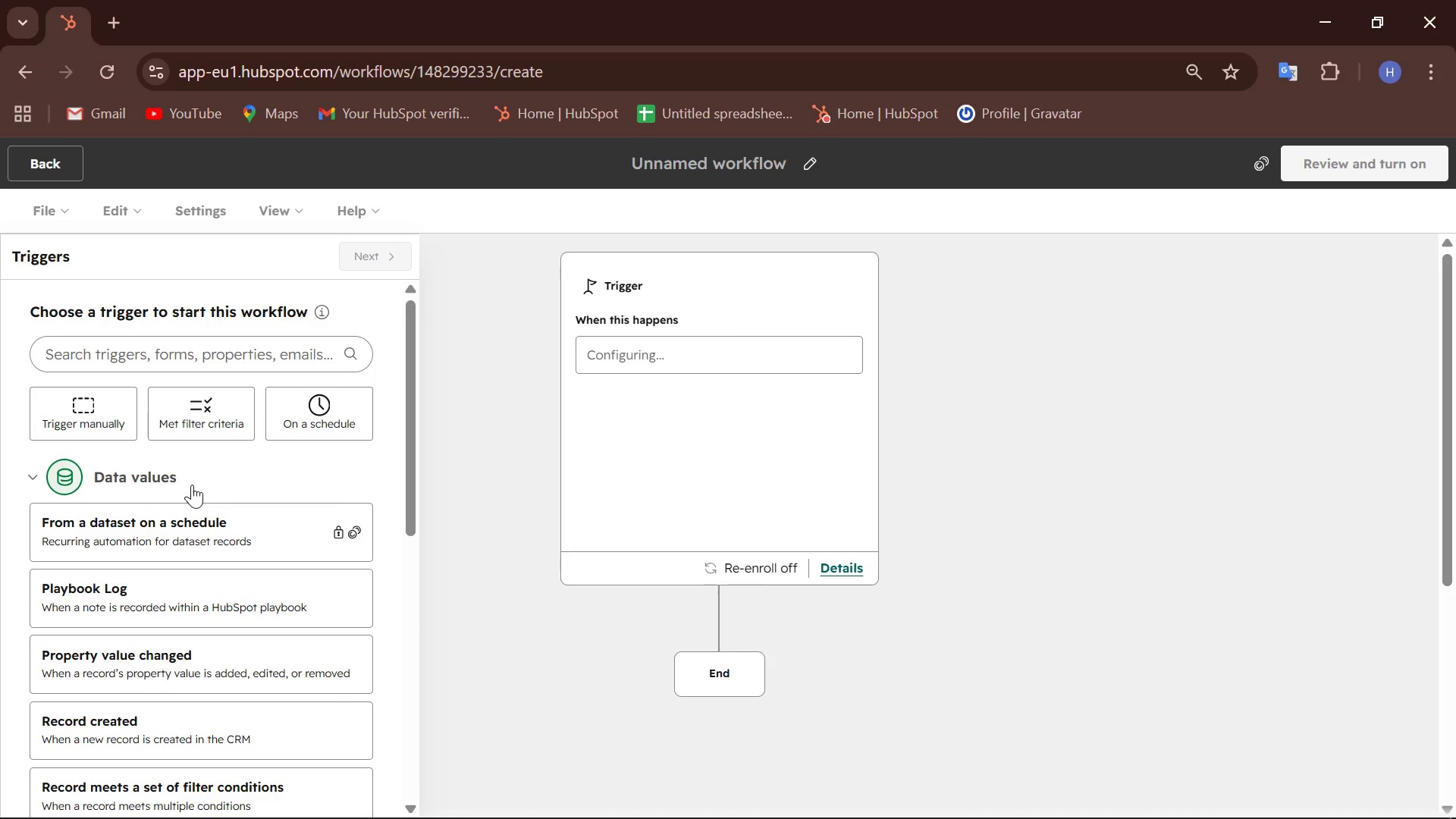 
scroll: coordinate [186, 500], scroll_direction: down, amount: 3.0
 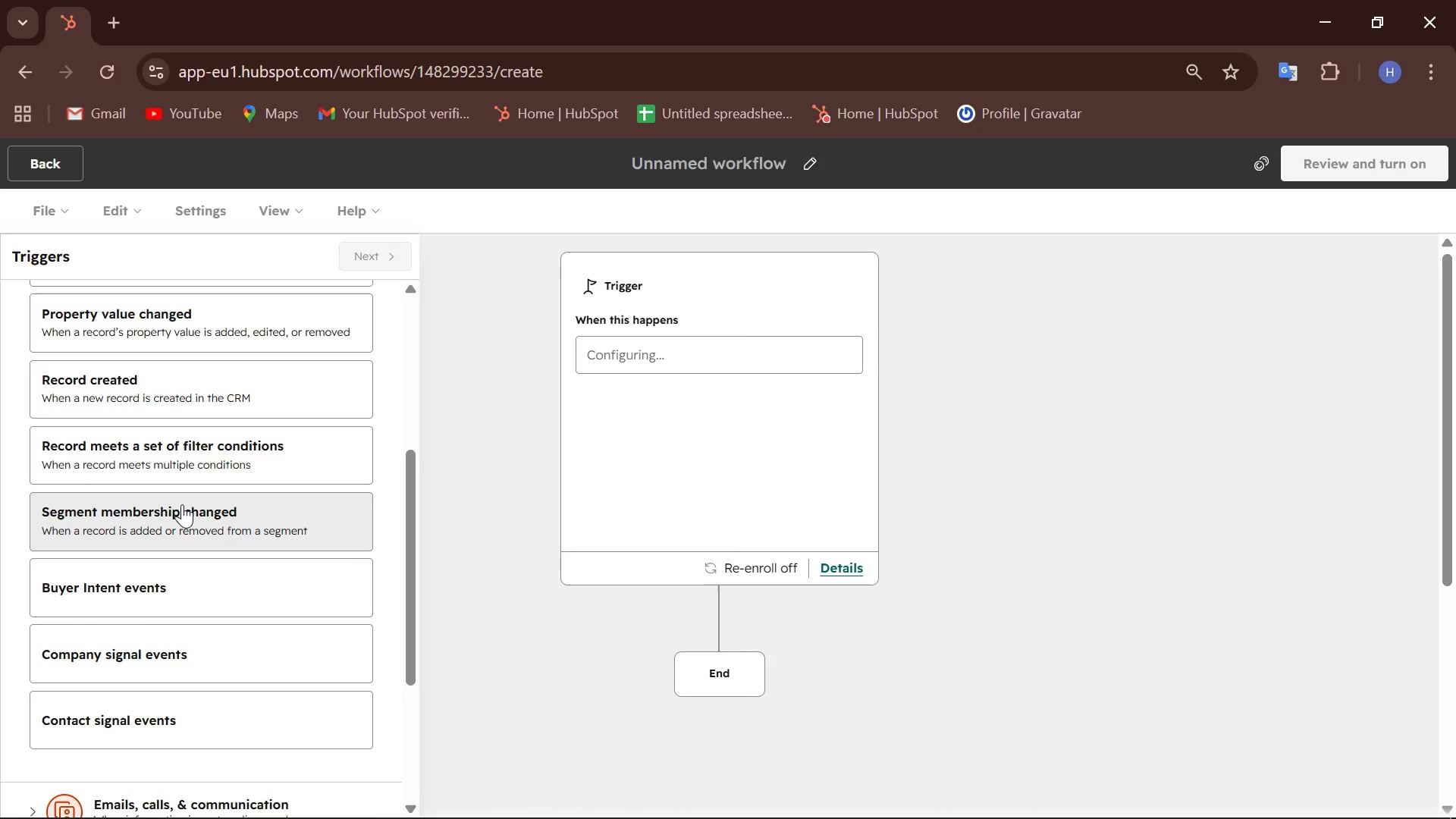 
scroll: coordinate [182, 504], scroll_direction: up, amount: 10.0
 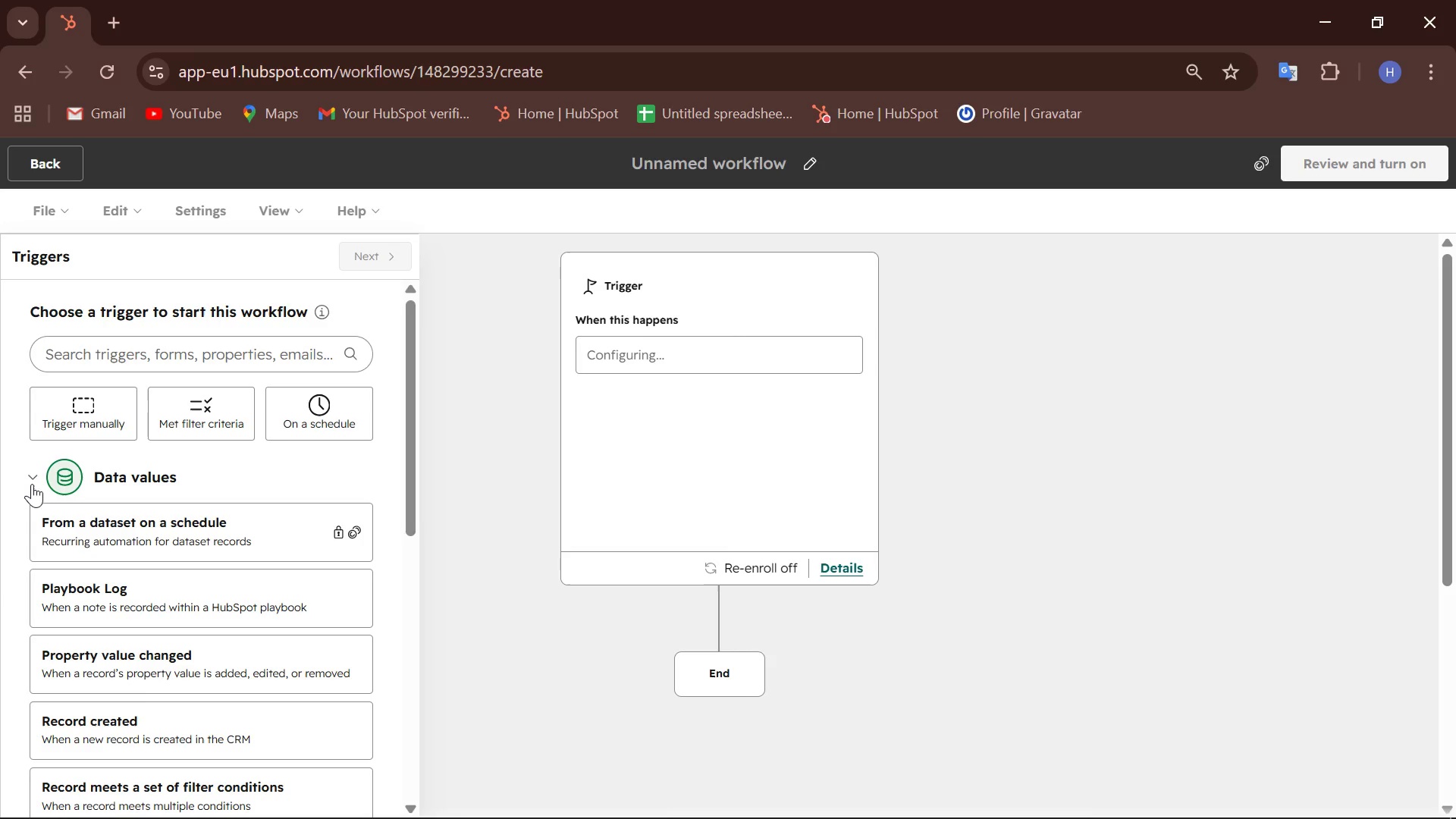 
left_click([35, 484])
 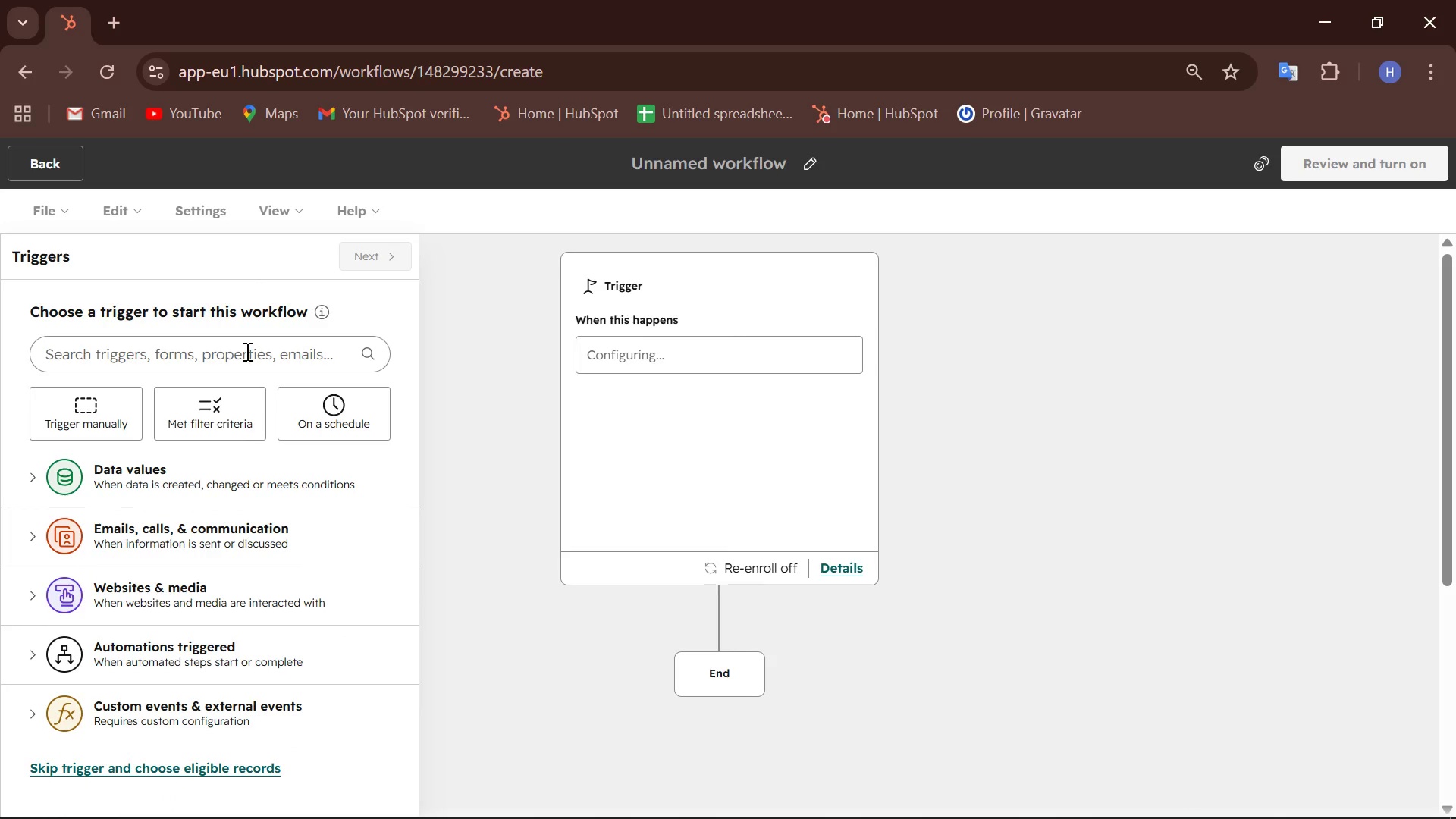 
wait(9.78)
 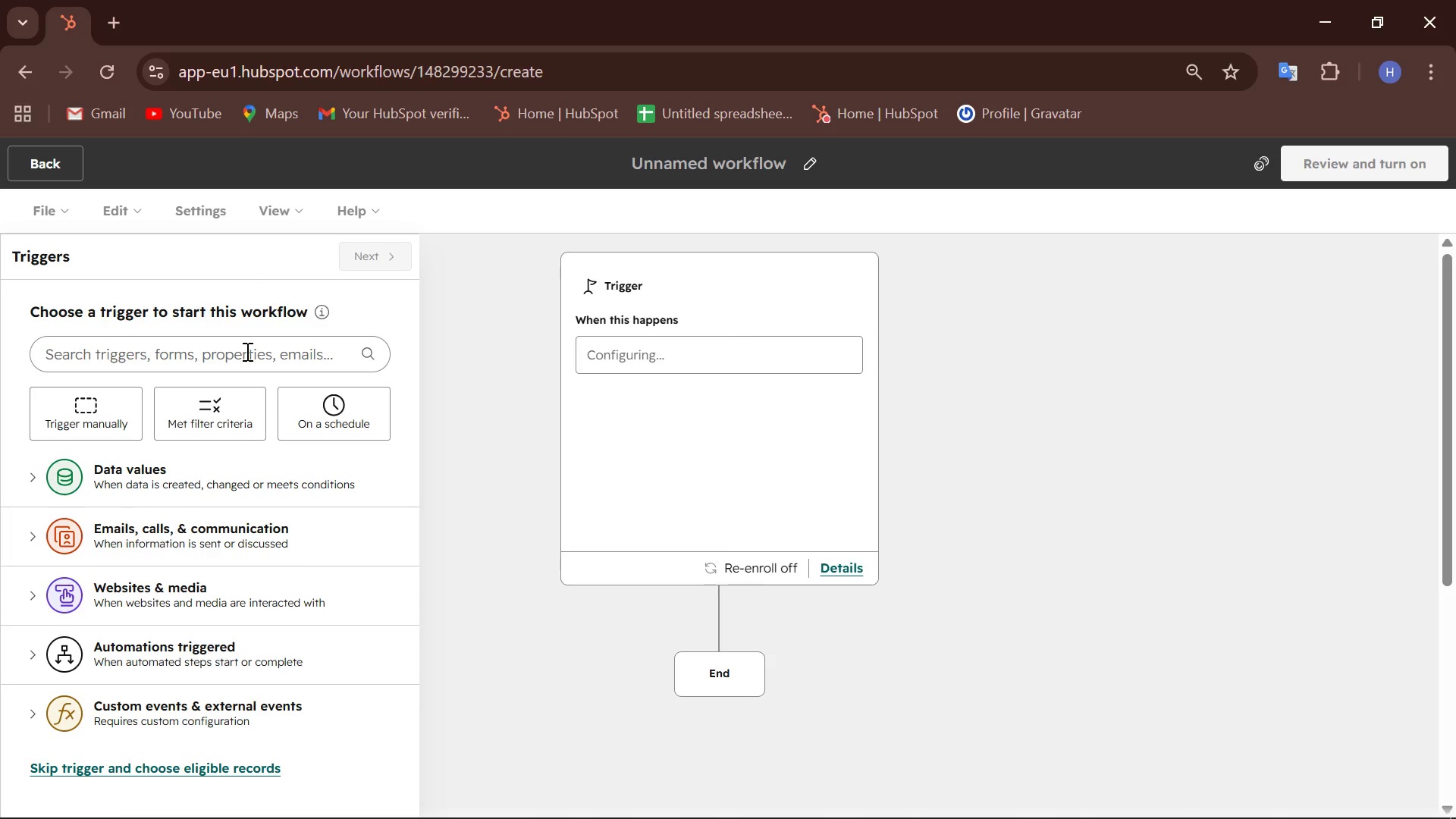 
left_click([806, 165])
 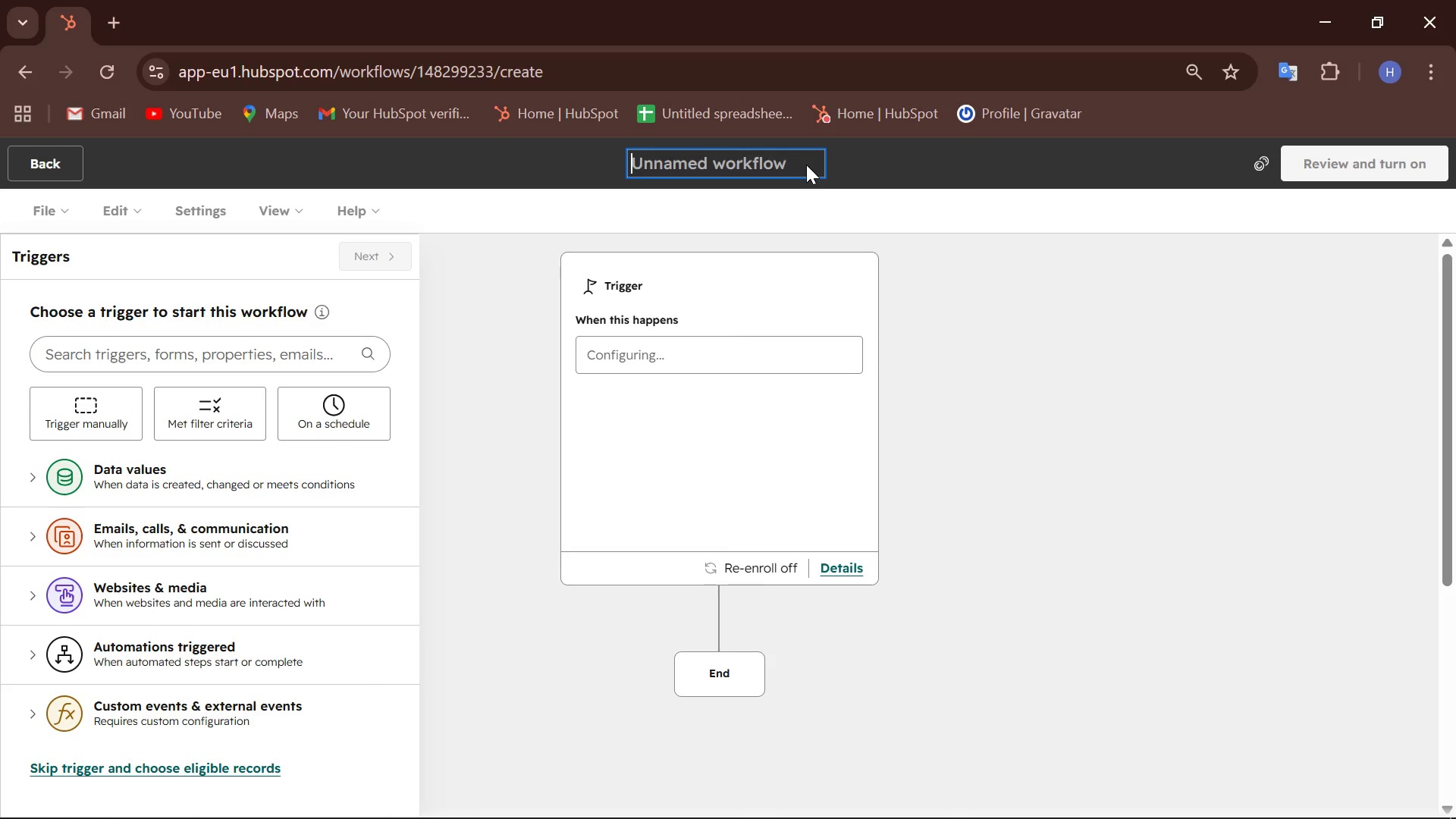 
wait(14.97)
 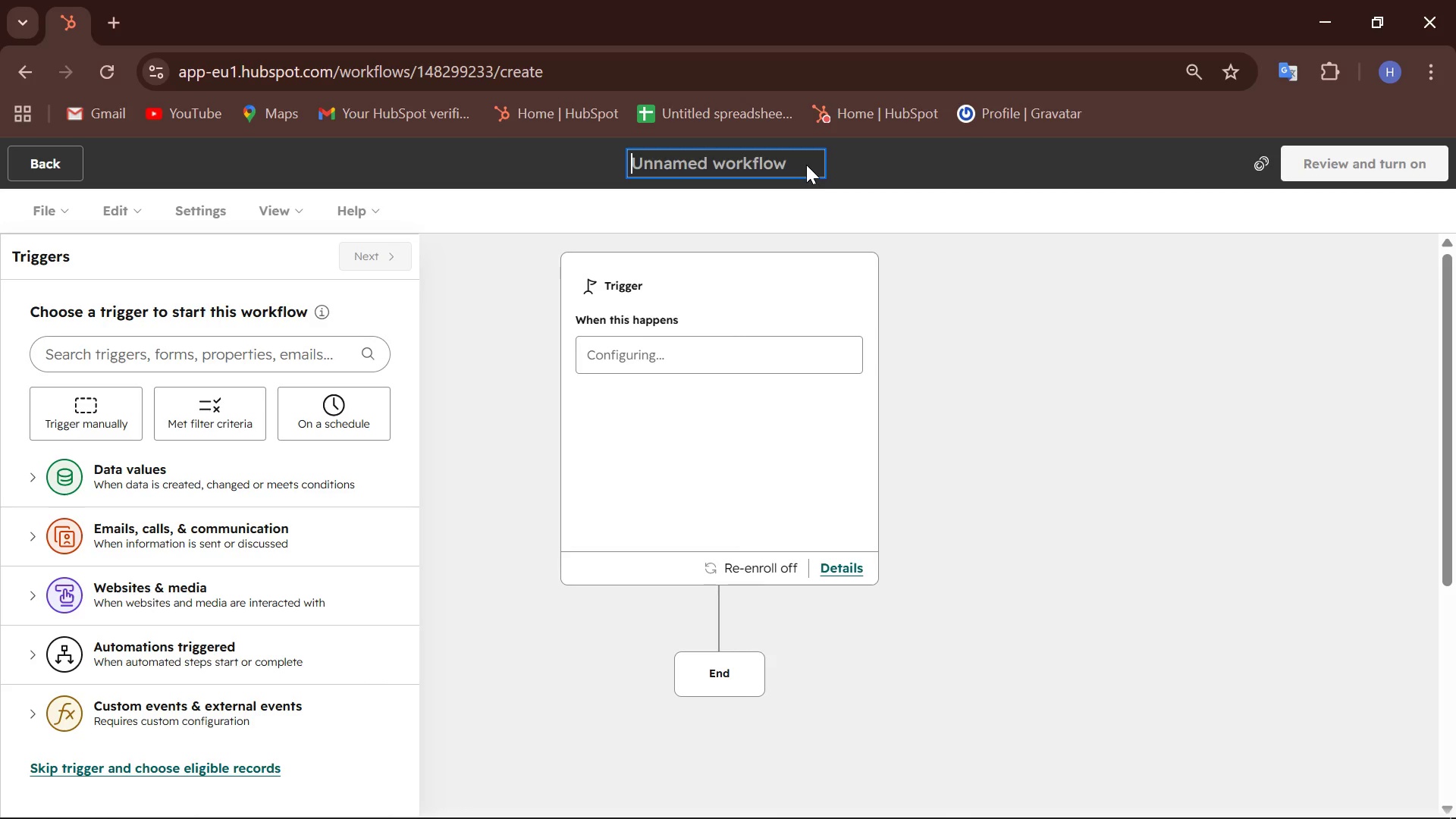 
type(Enrollment Trigger)
 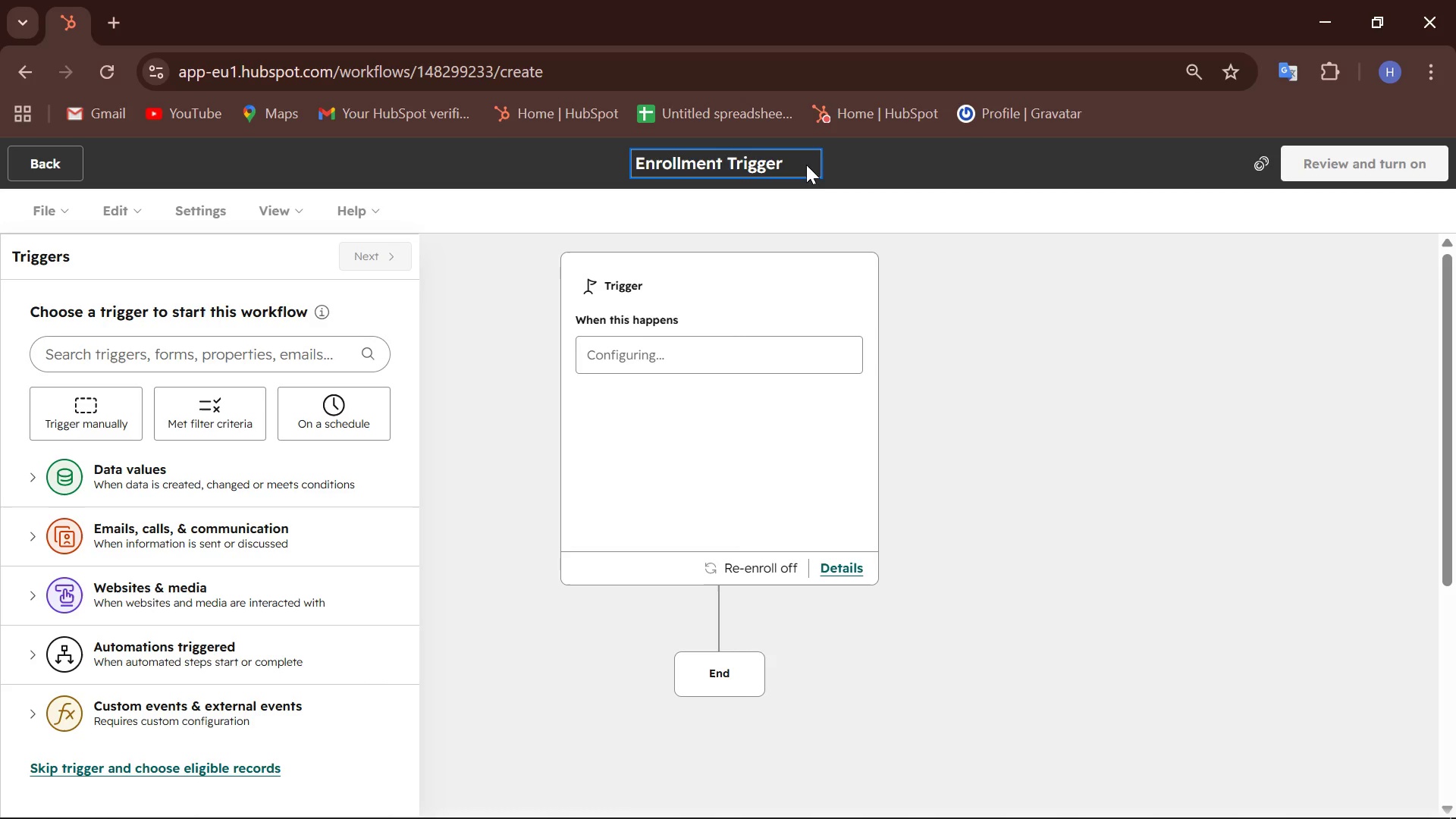 
wait(27.91)
 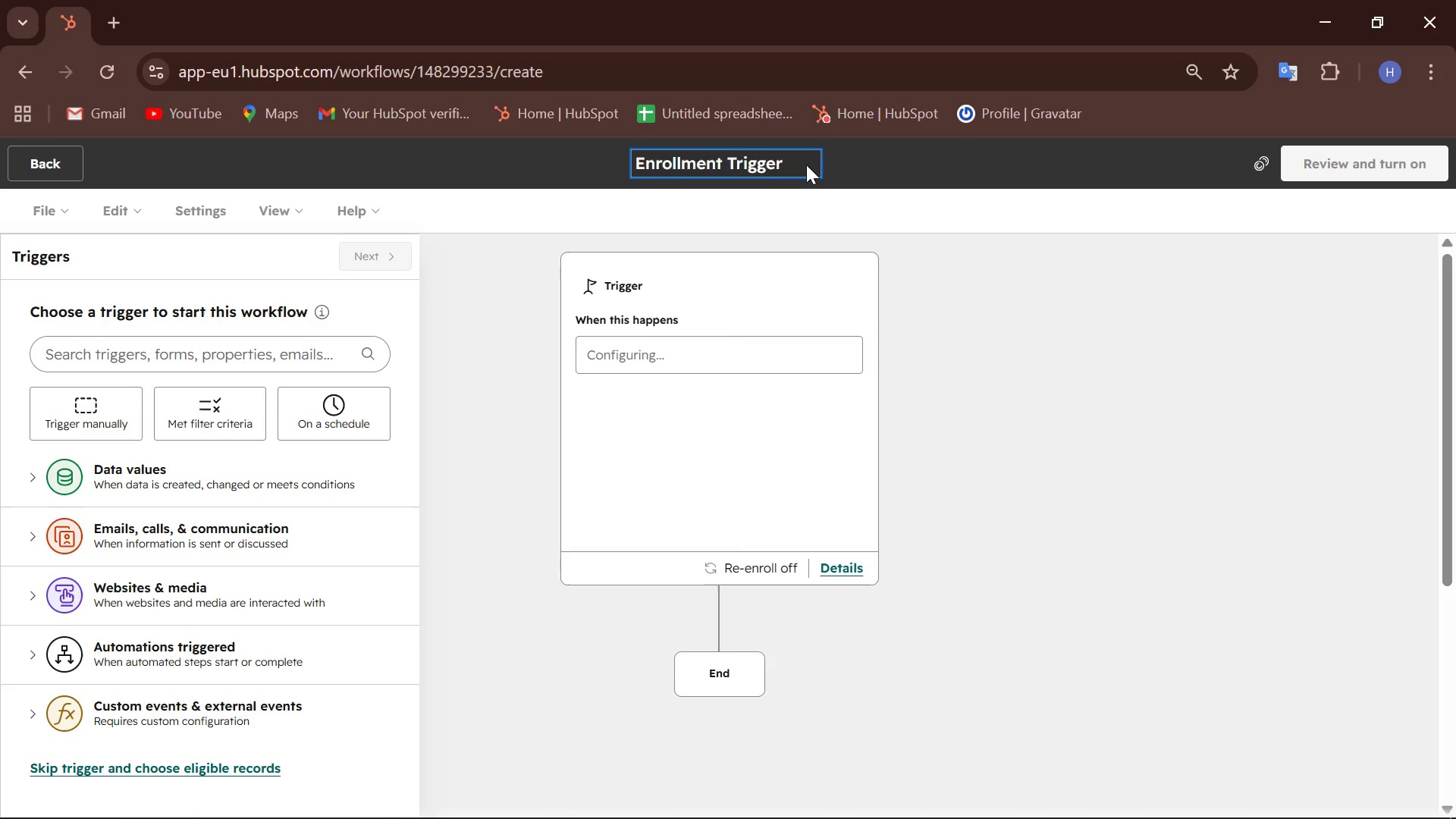 
left_click([206, 349])
 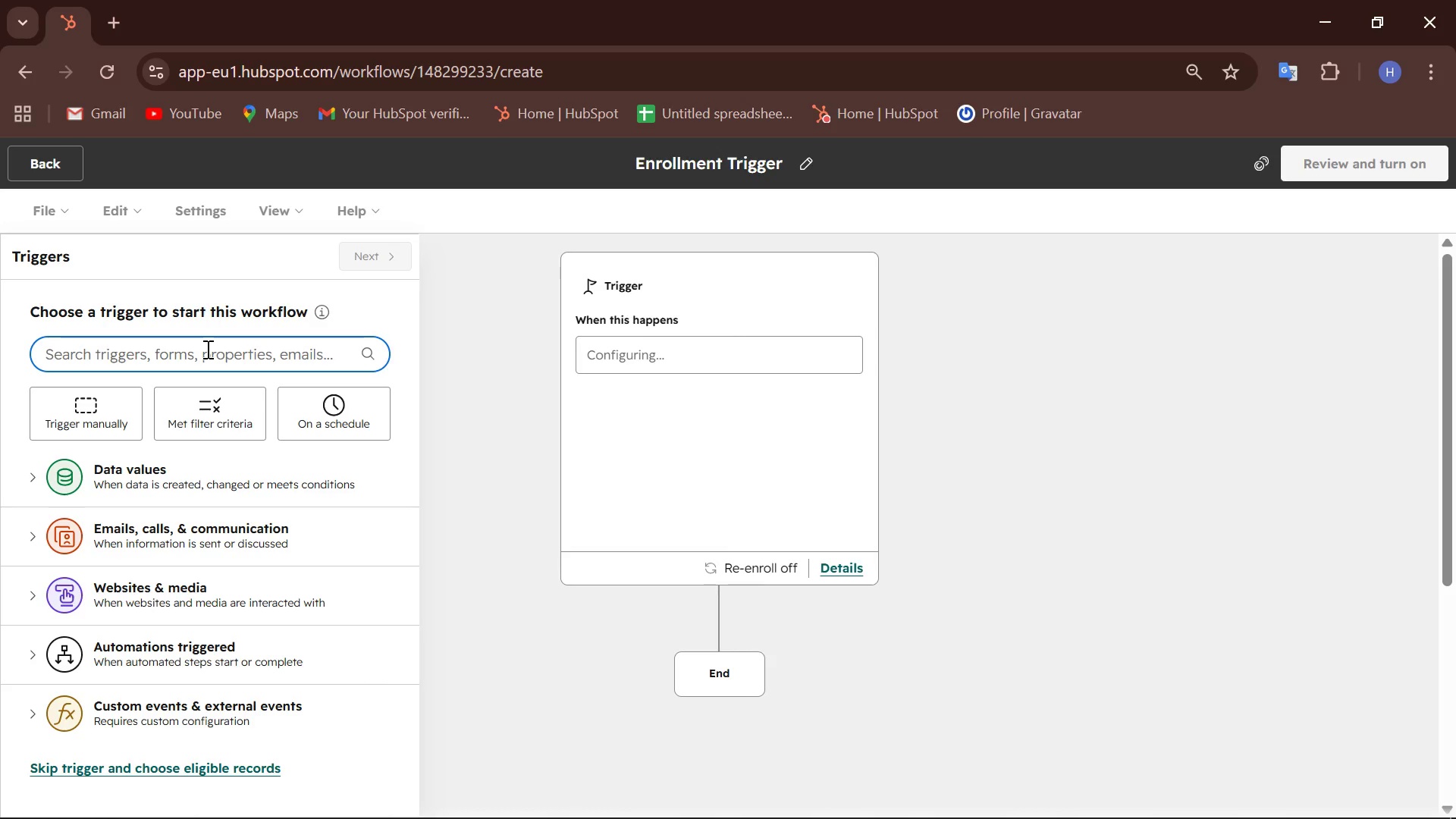 
wait(5.48)
 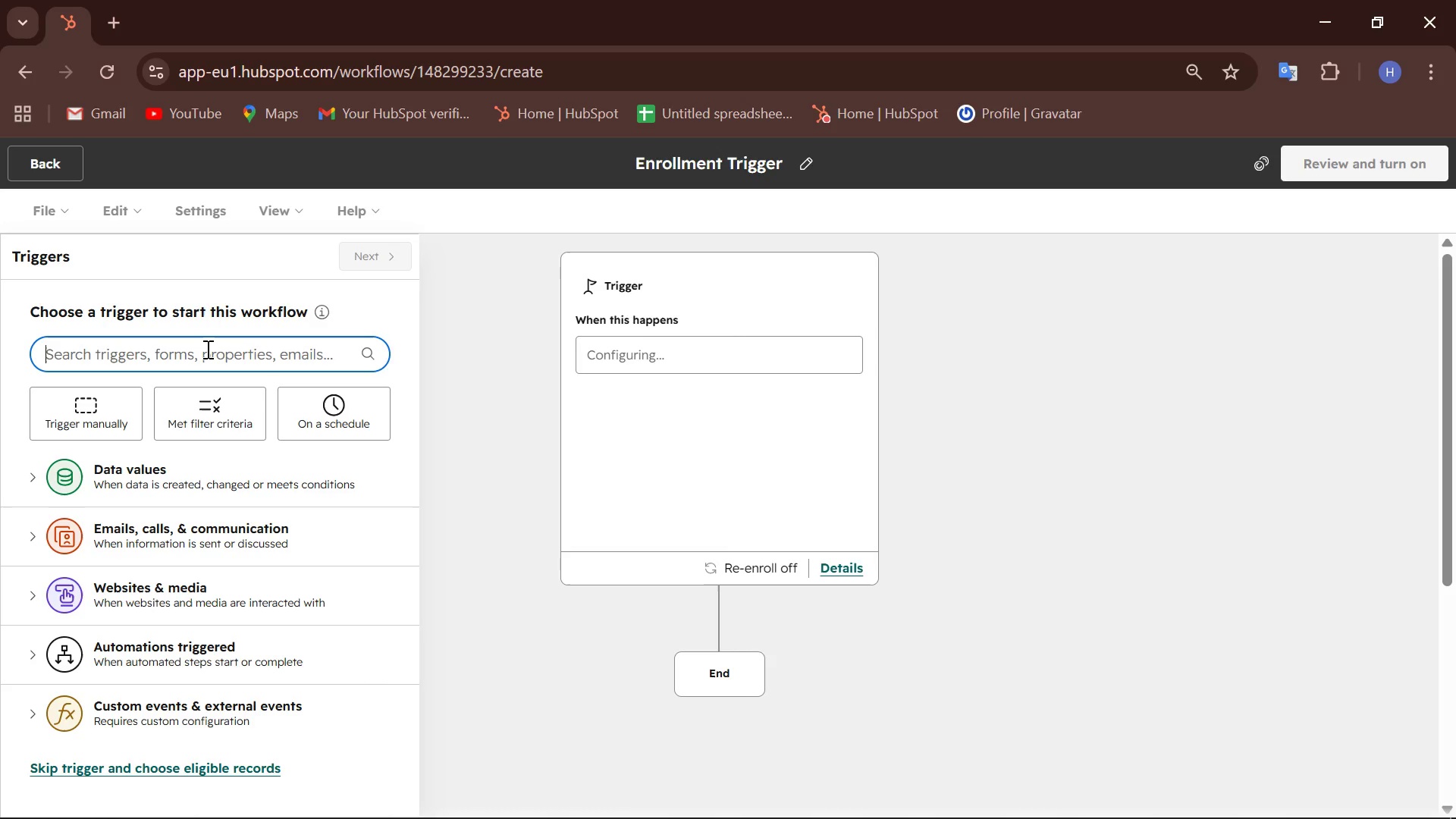 
type(When)
 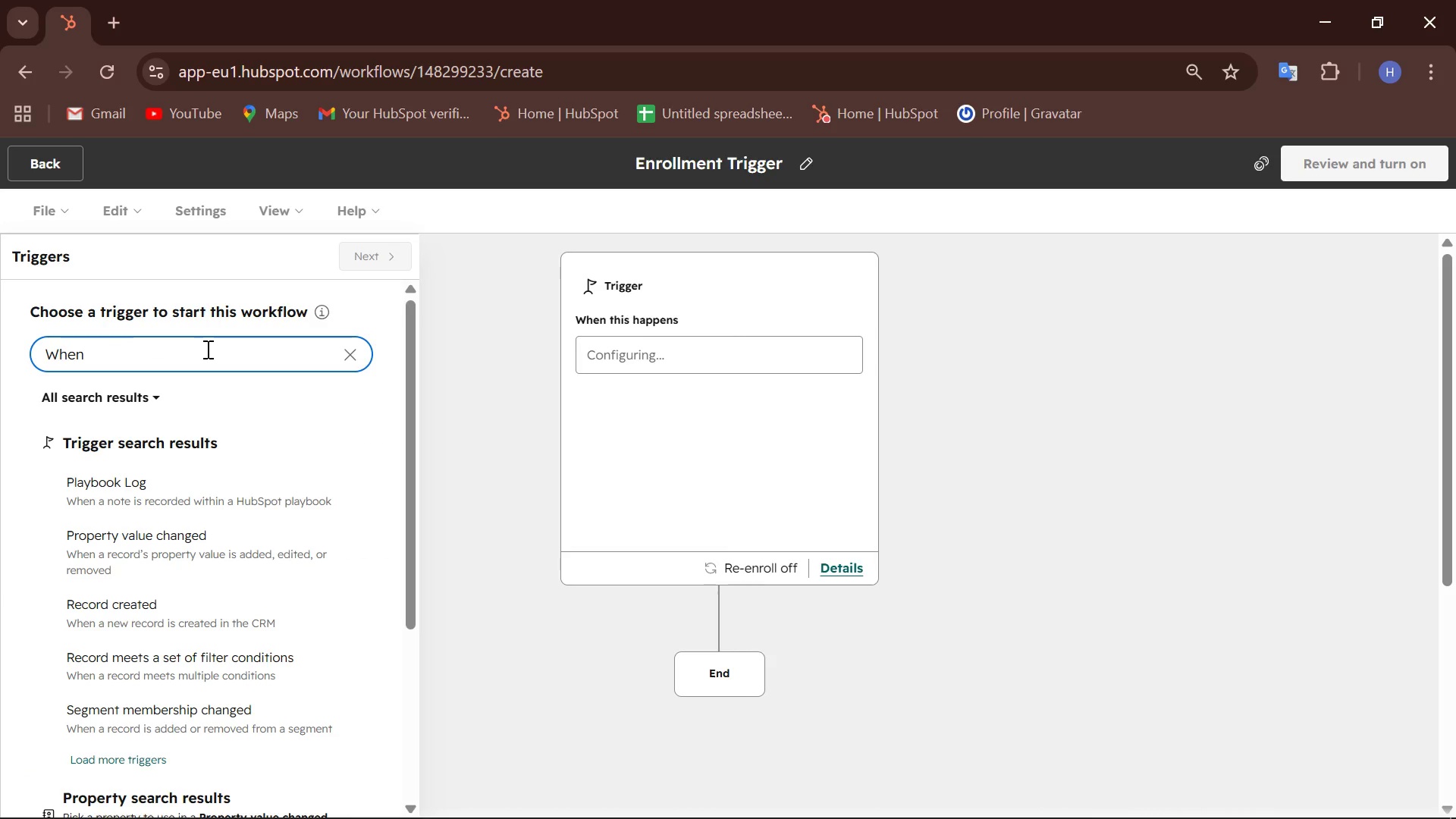 
wait(5.38)
 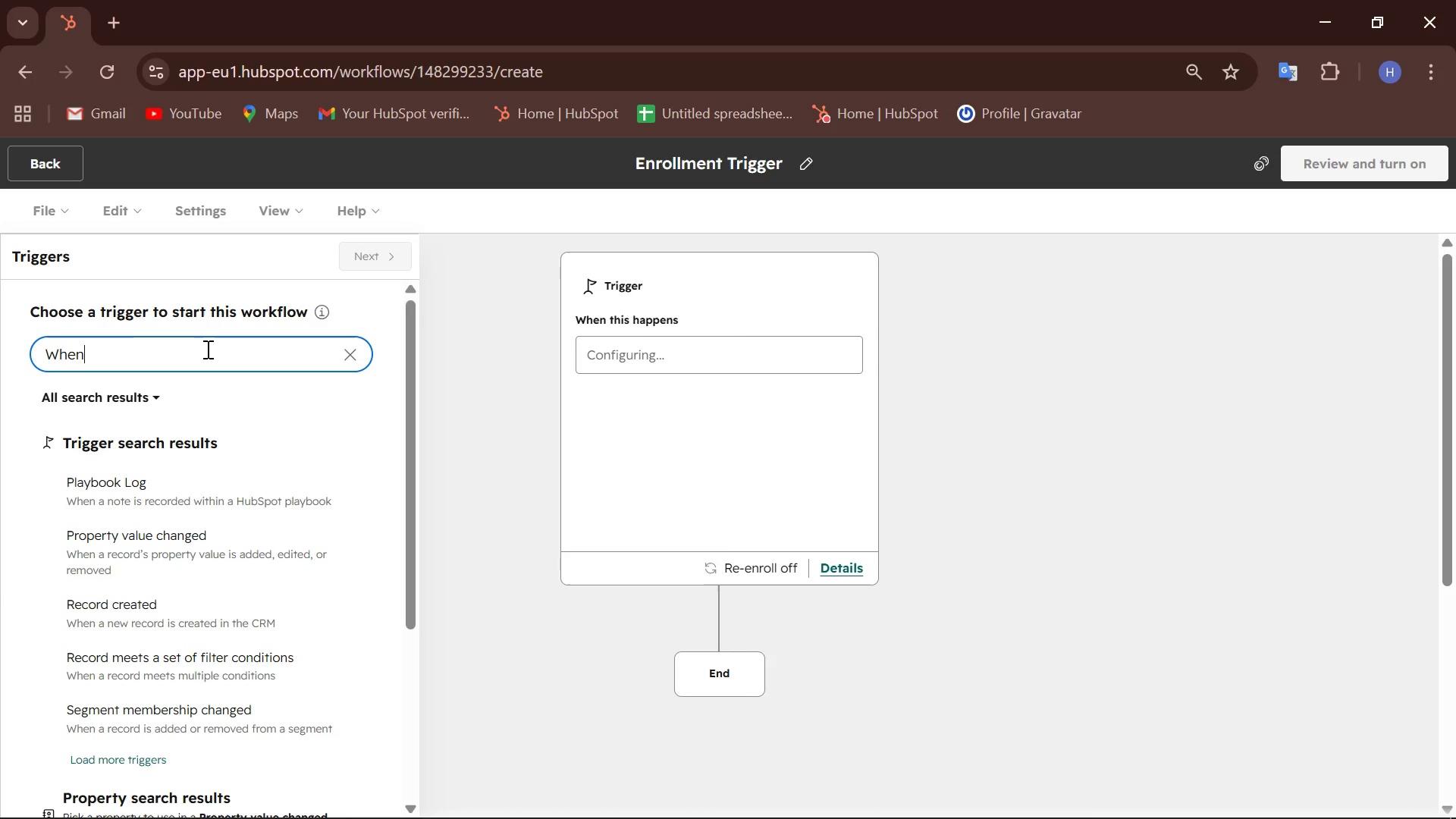 
type( a contact)
 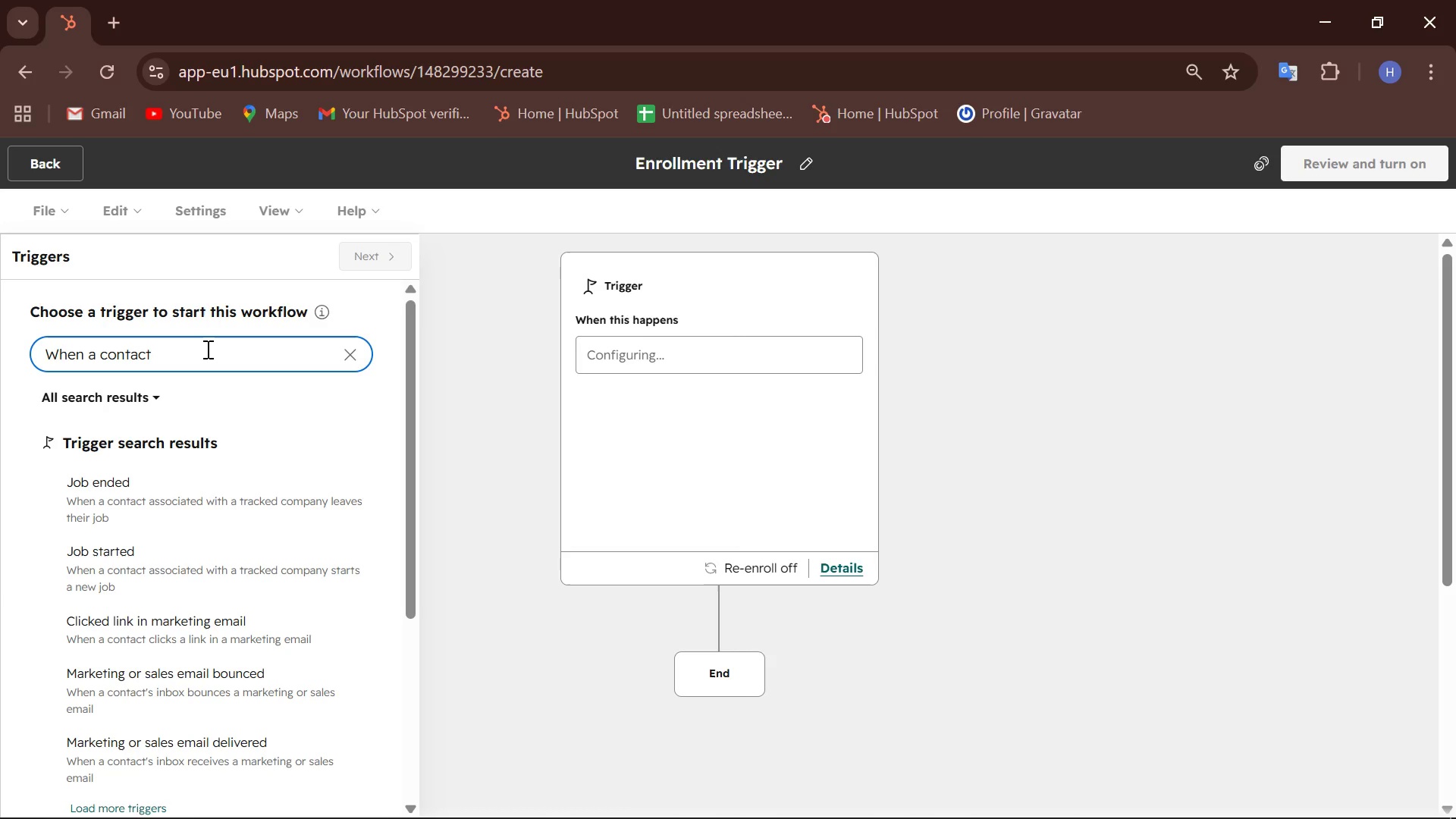 
wait(18.53)
 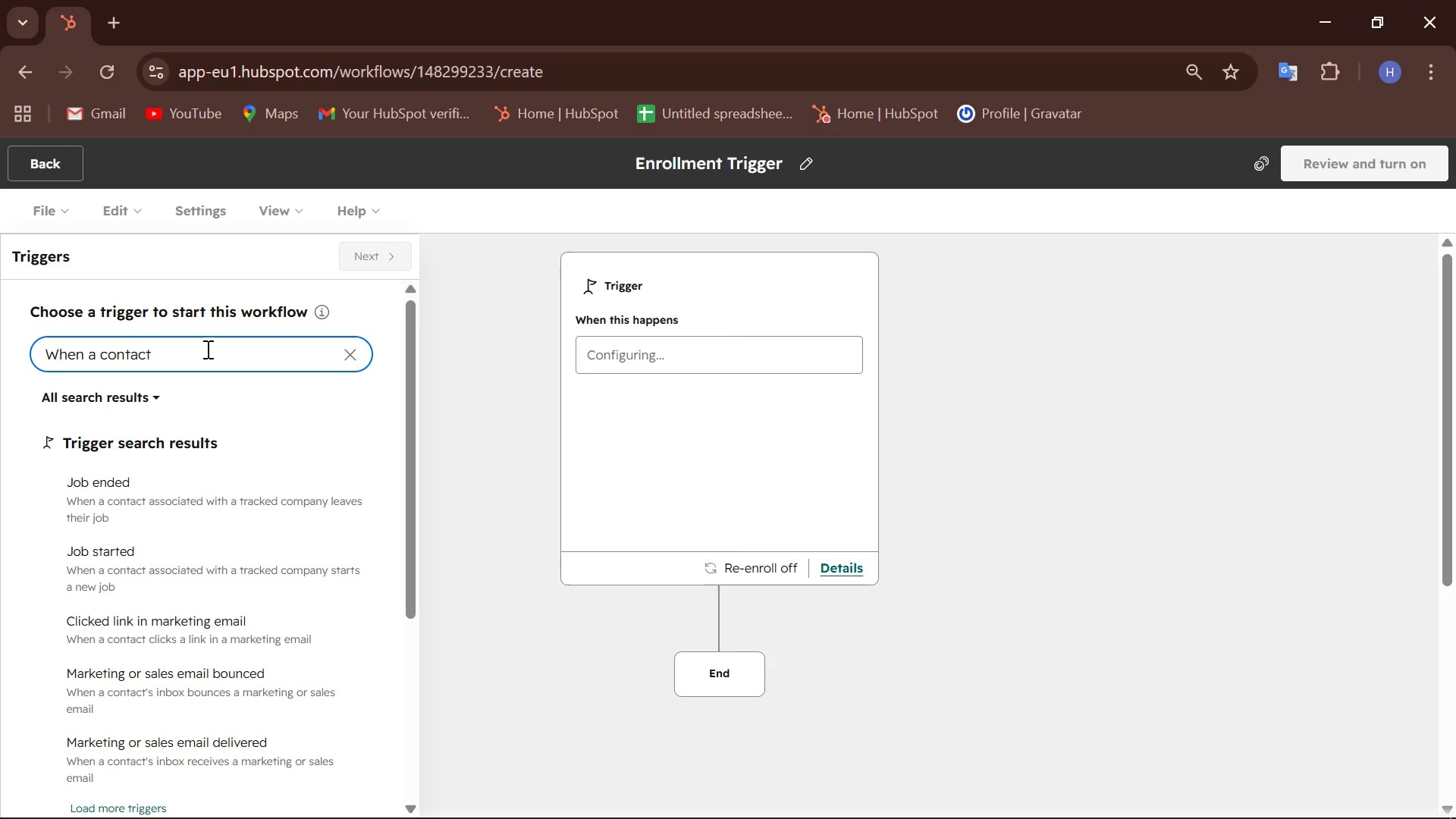 
hold_key(key=Backspace, duration=1.08)
 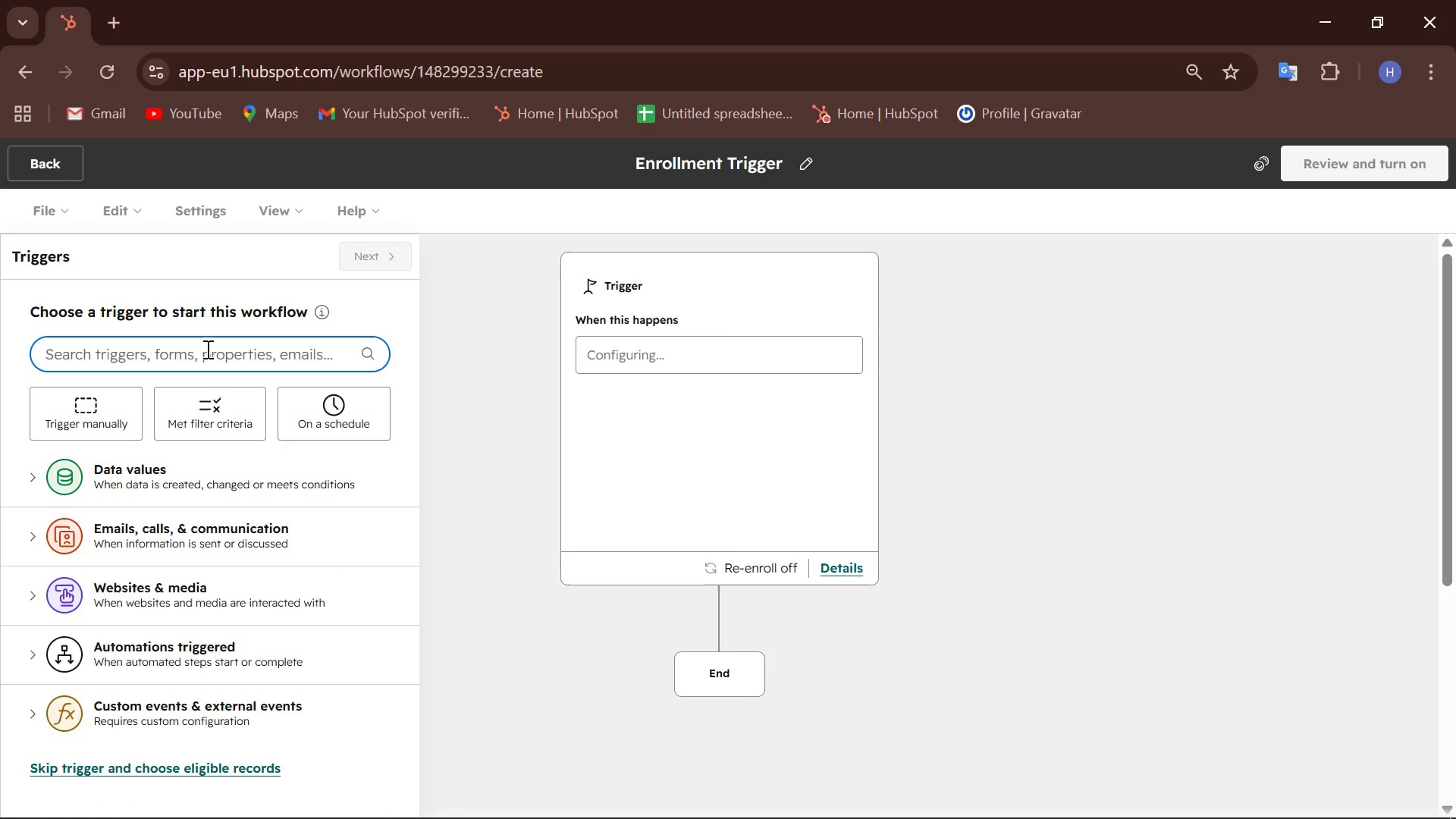 
type(Contact based)
 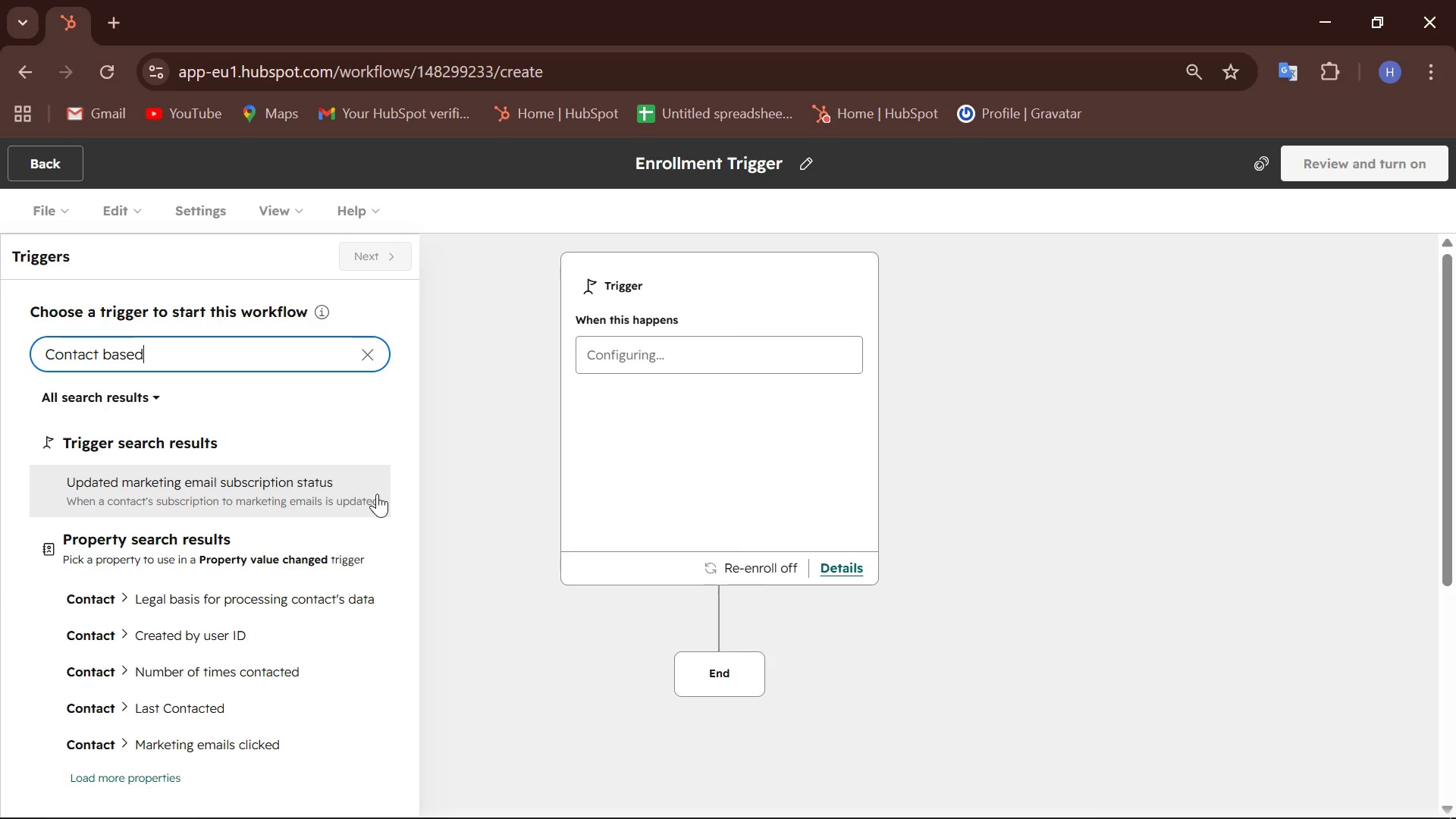 
wait(6.22)
 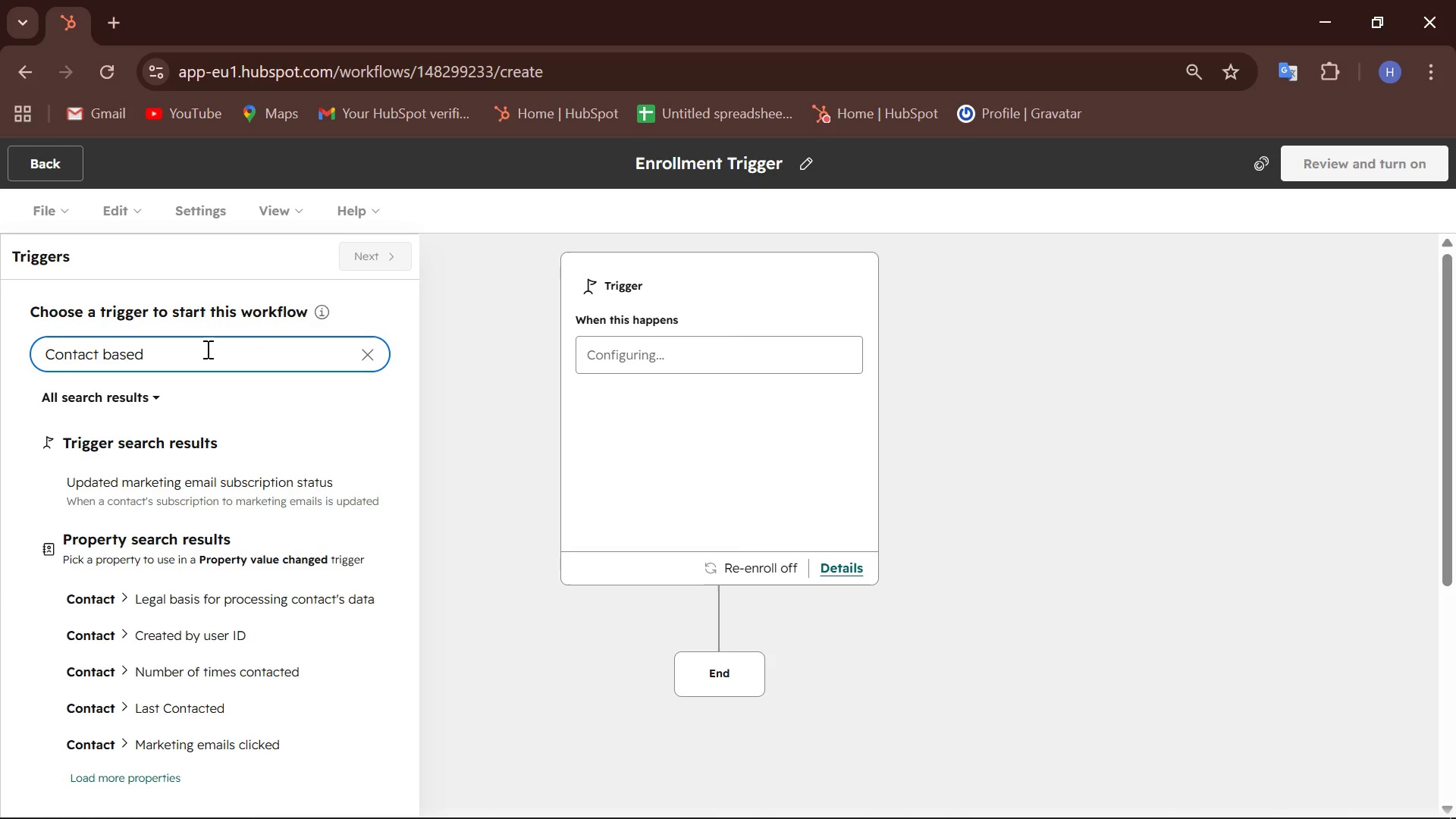 
scroll: coordinate [377, 492], scroll_direction: down, amount: 1.0
 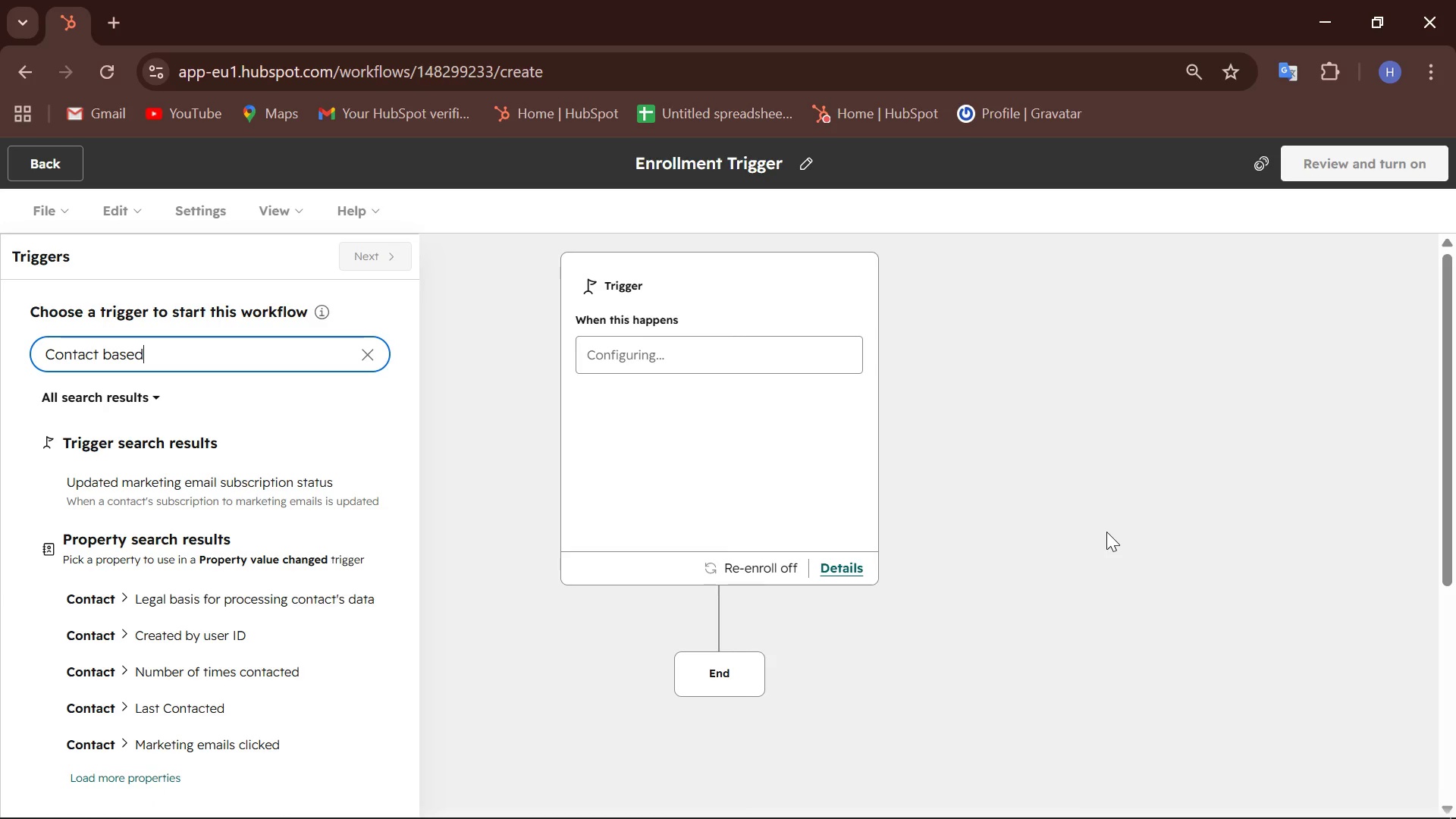 
wait(30.36)
 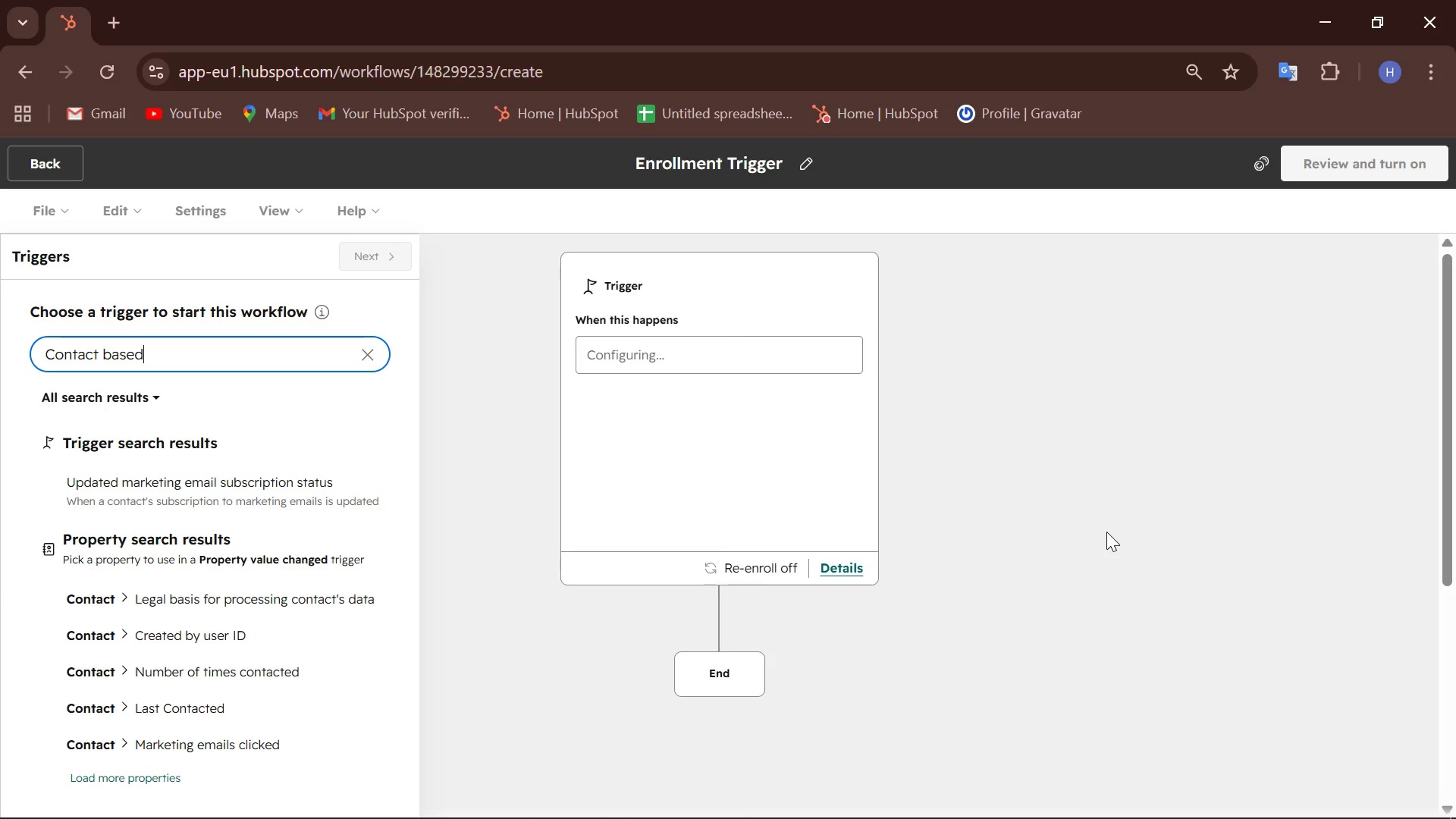 
key(Backspace)
type(object based)
 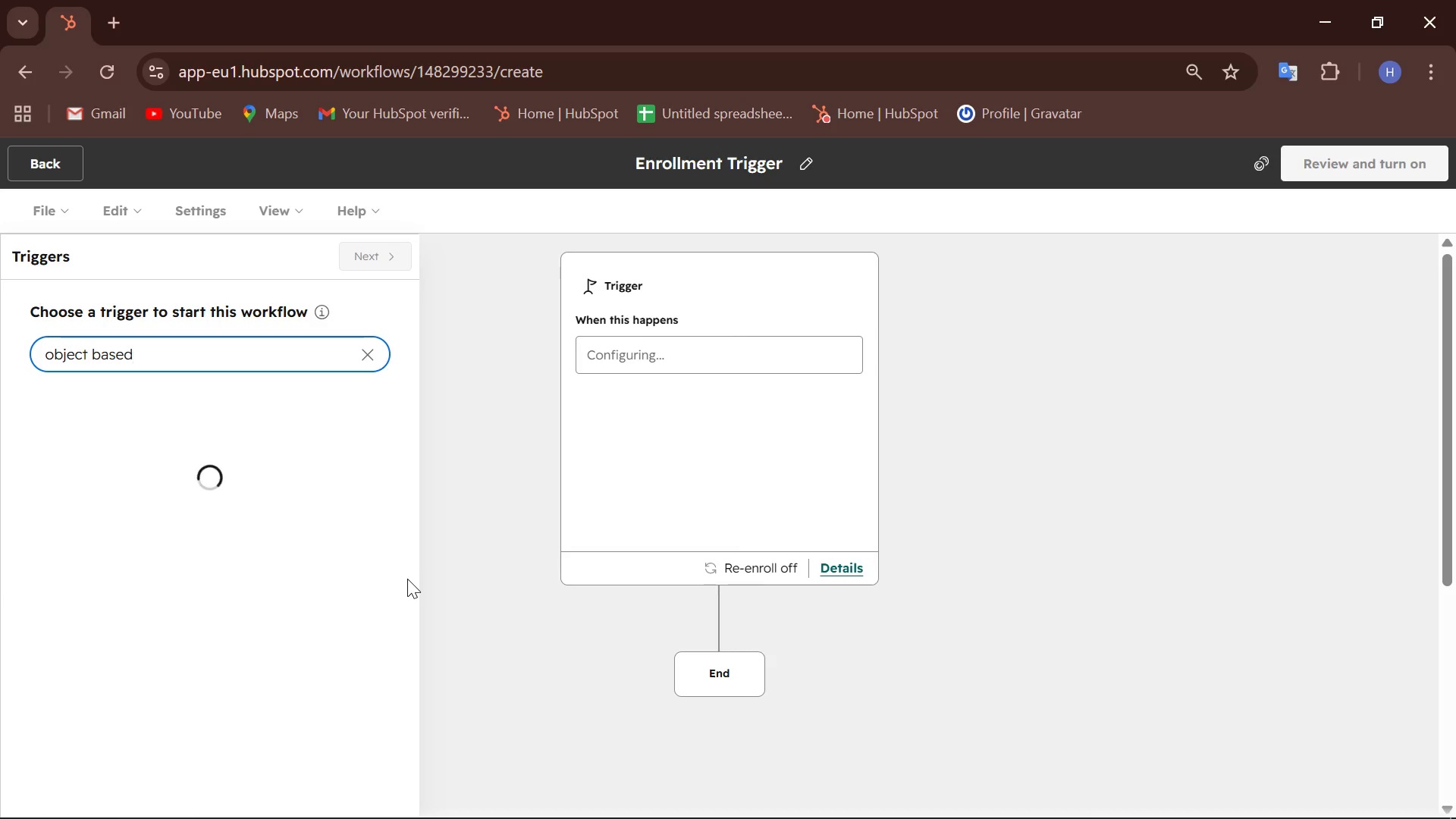 
hold_key(key=Backspace, duration=9.38)
 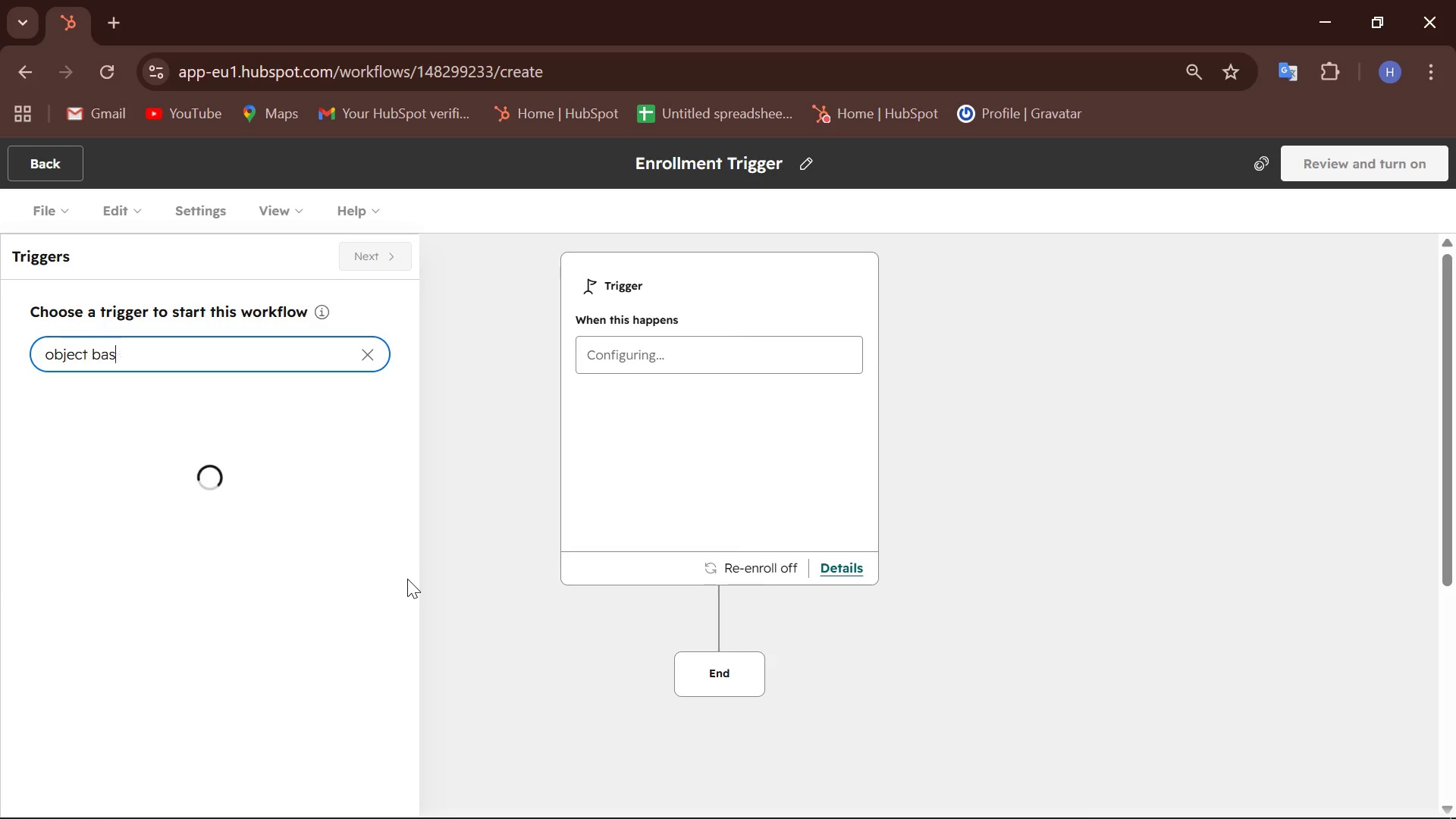 
hold_key(key=Backspace, duration=0.92)
 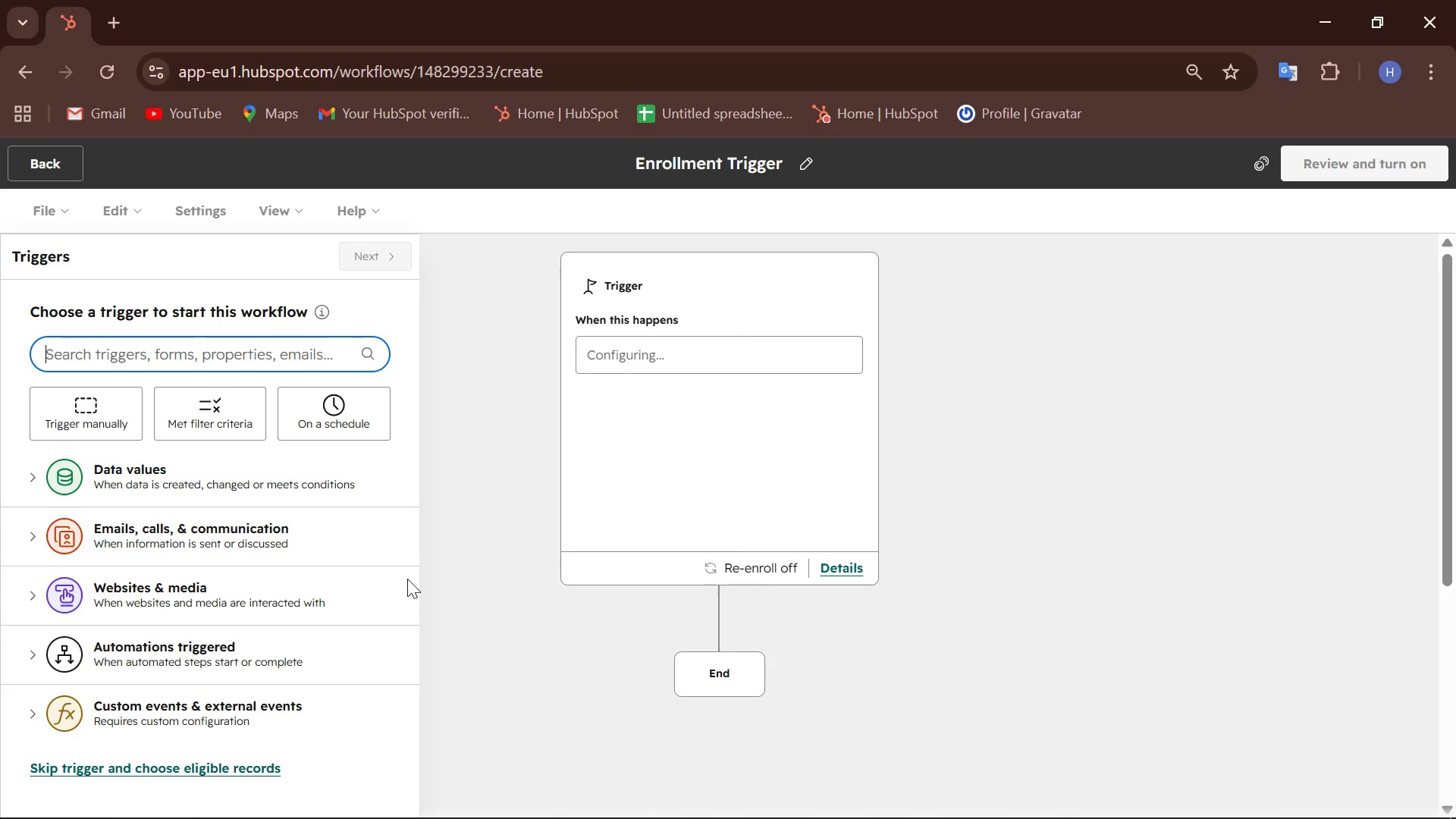 
type(contact based)
 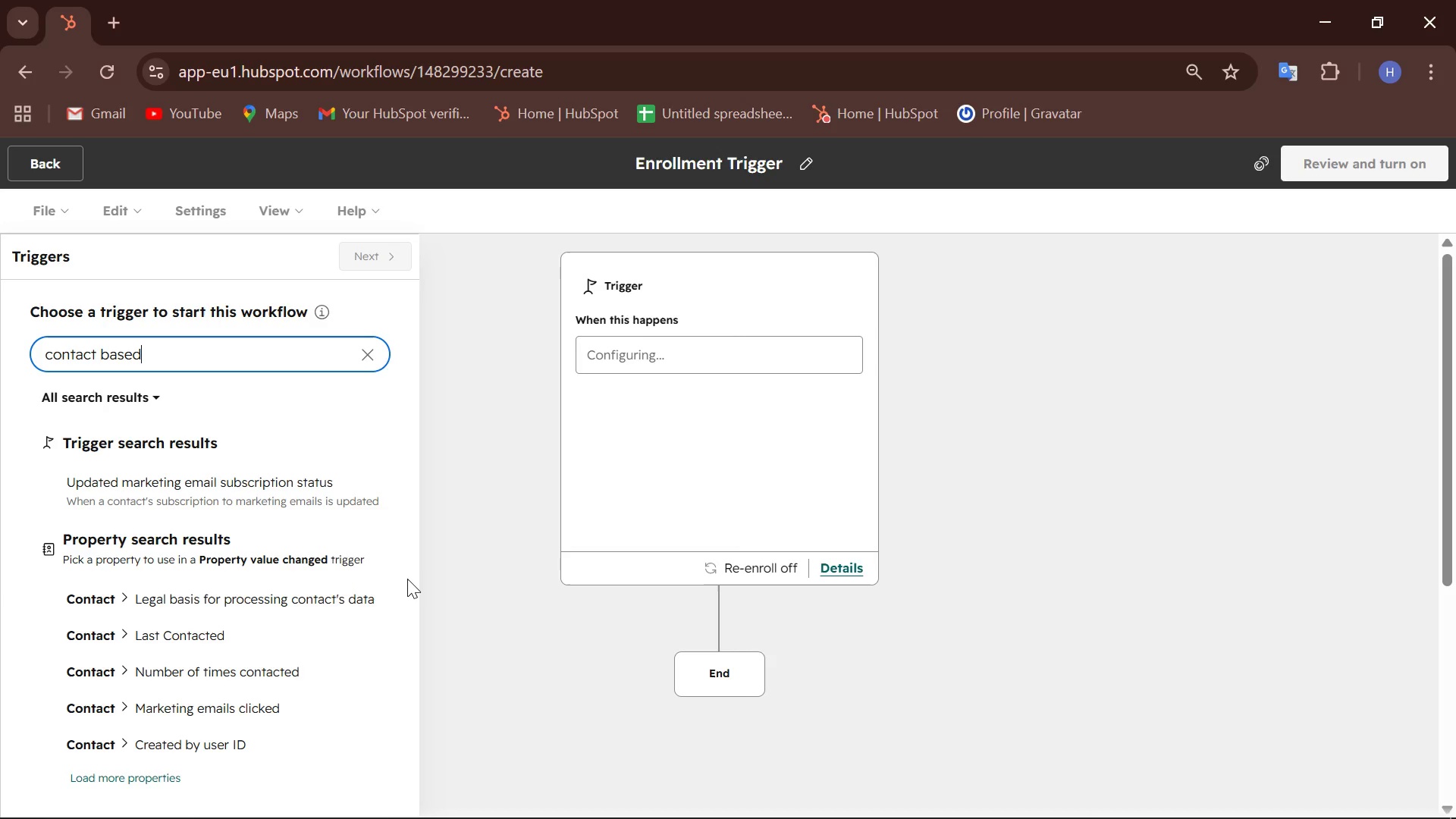 
wait(18.8)
 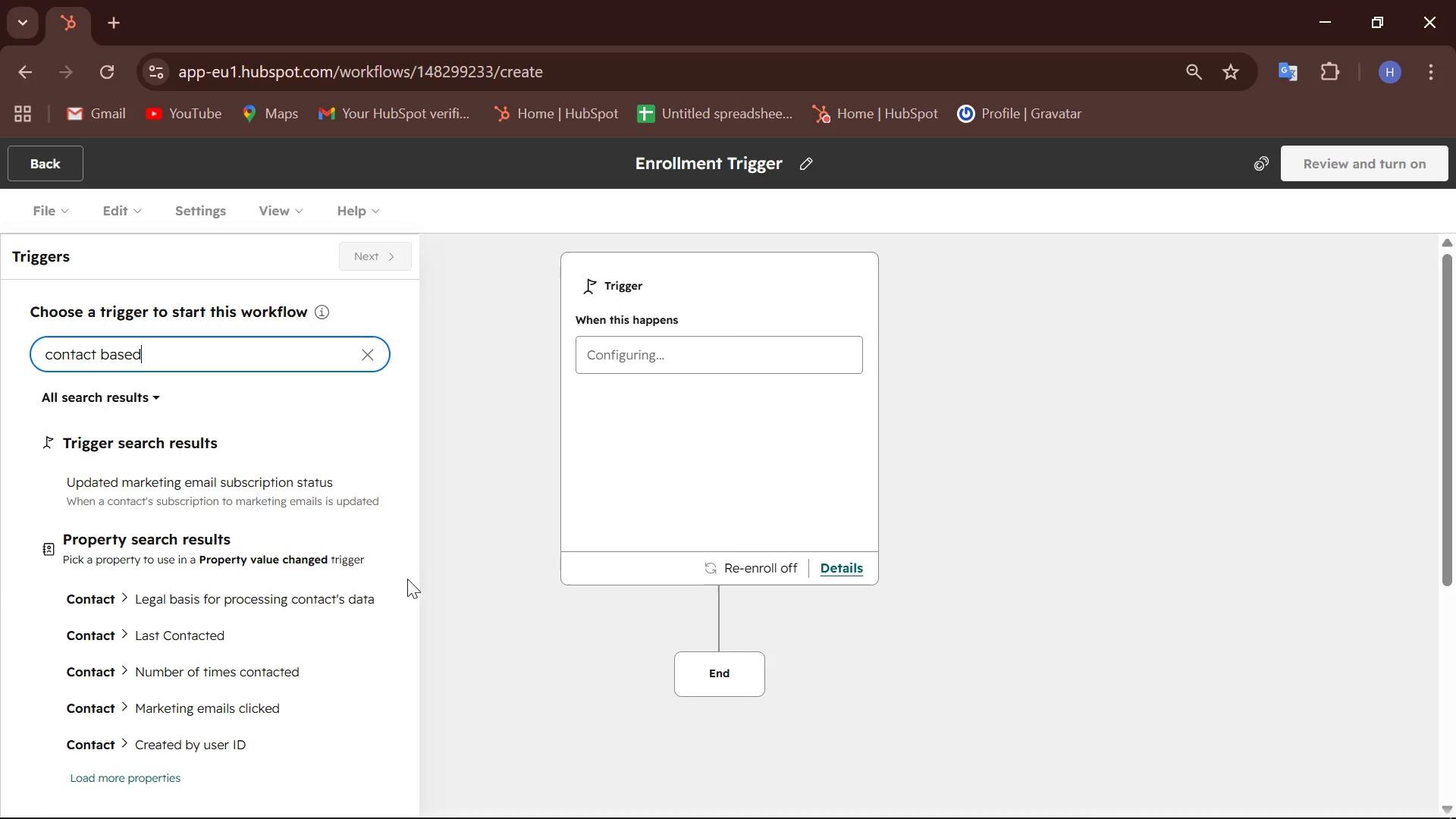 
mouse_move([454, 406])
 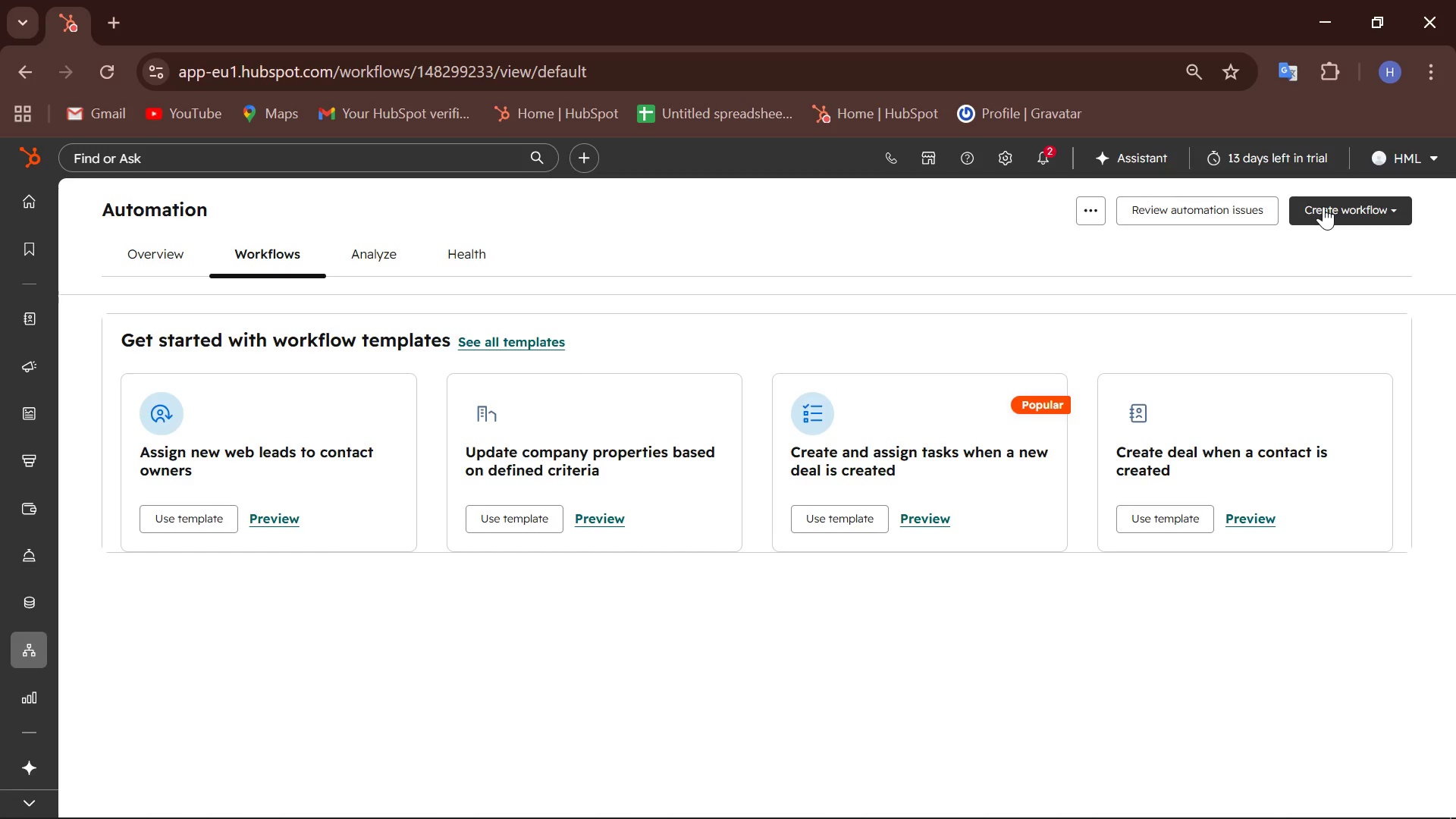 
wait(5.91)
 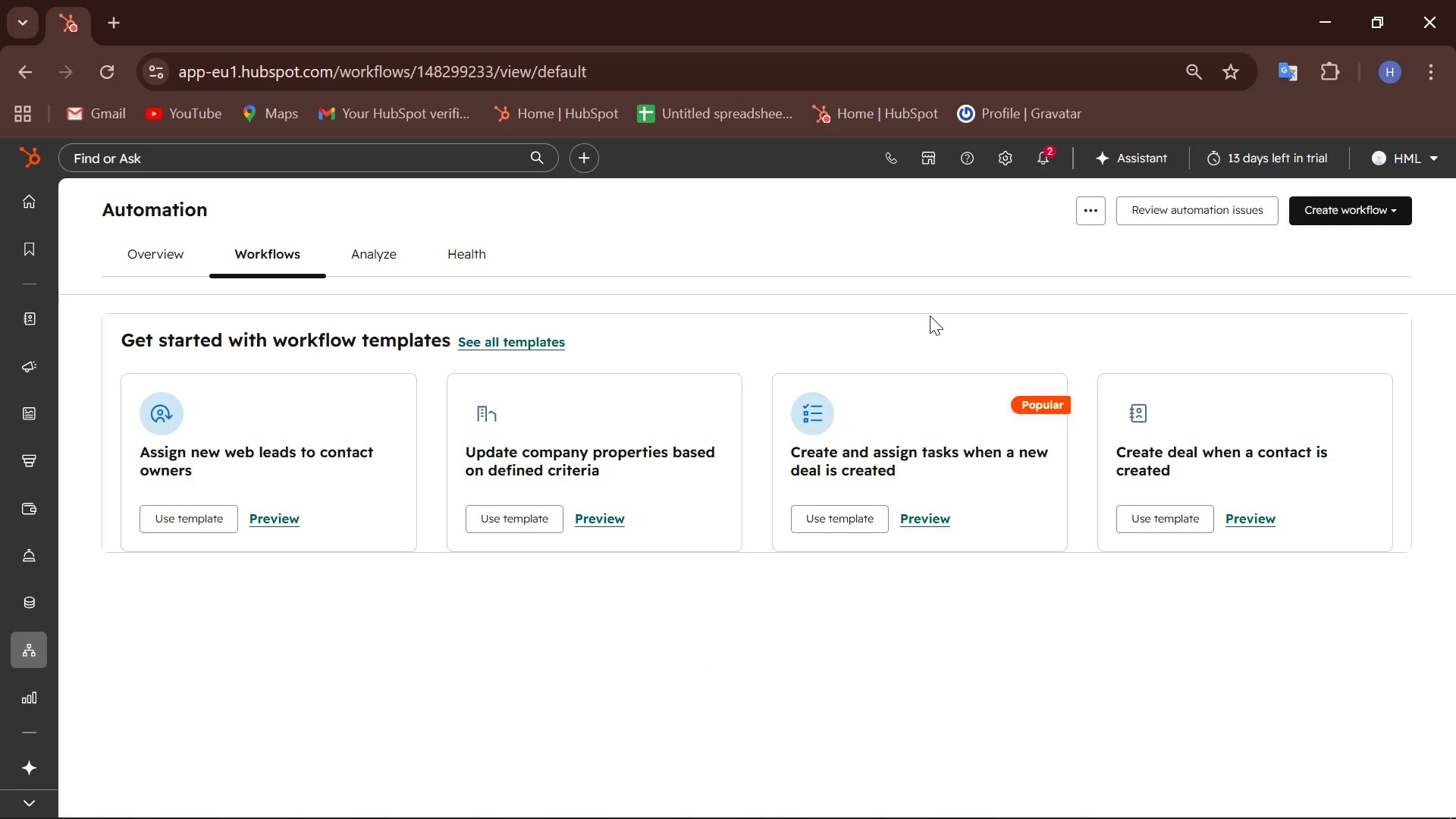 
left_click([1323, 206])
 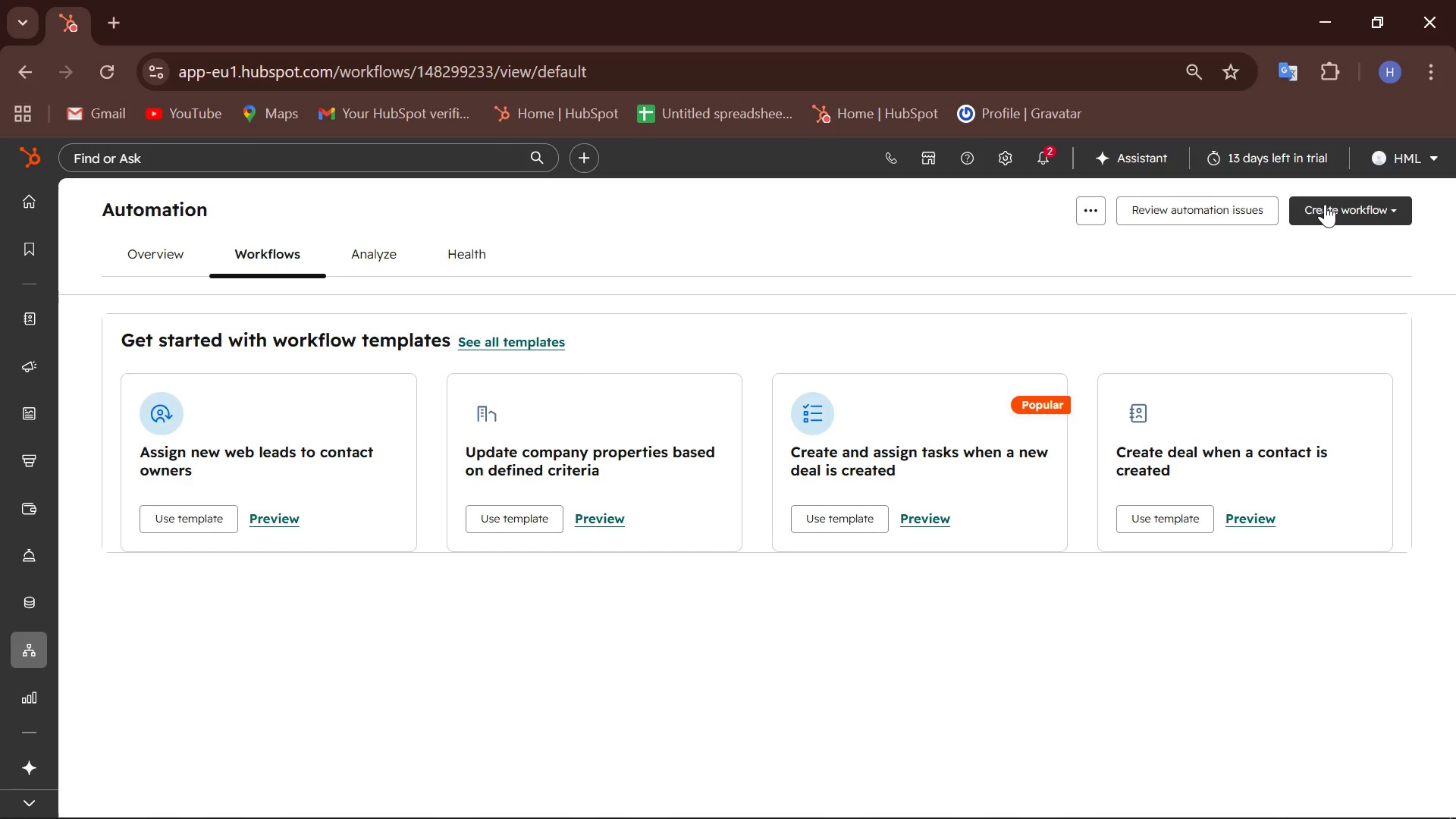 
double_click([1325, 204])
 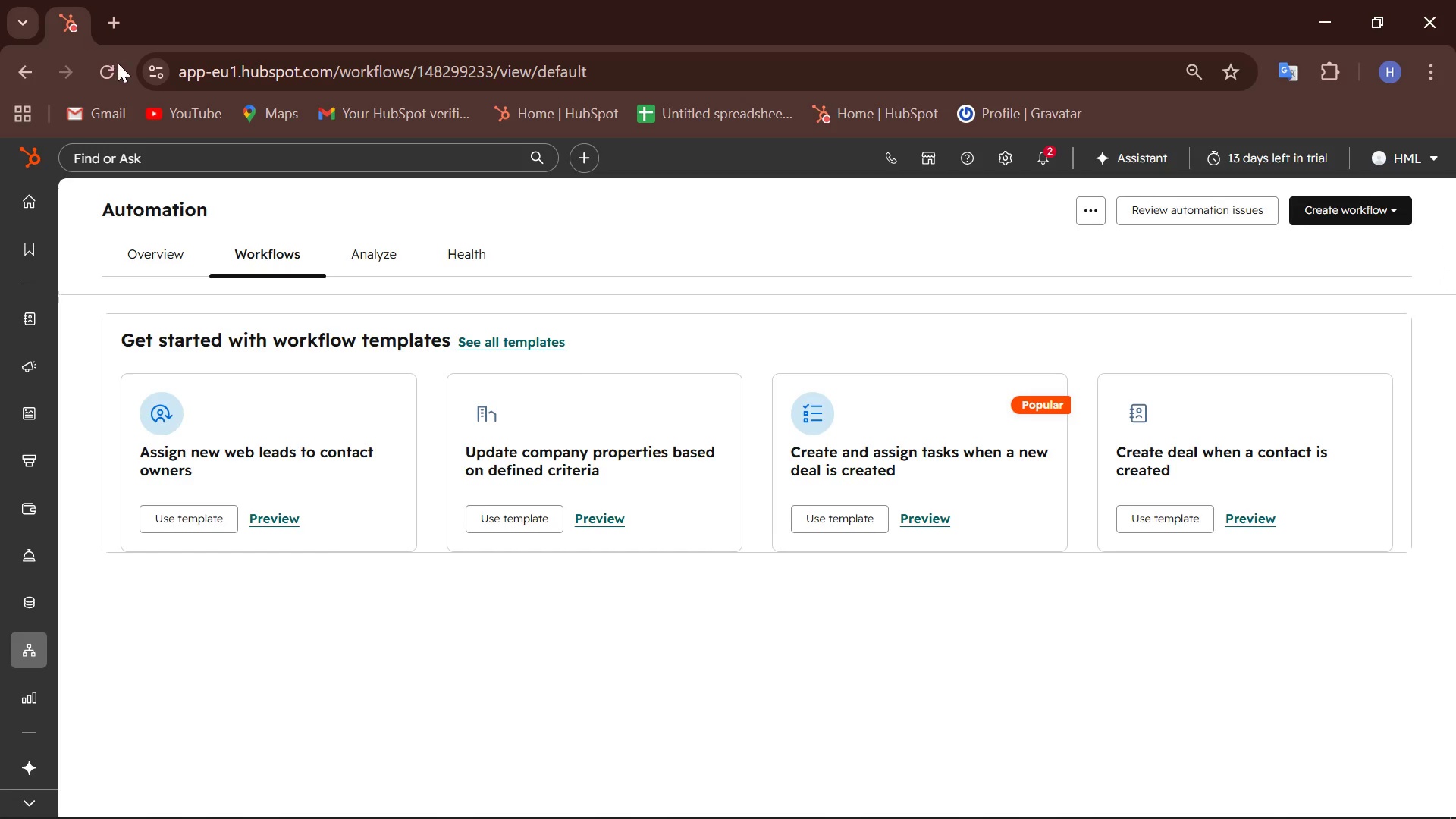 
left_click([110, 65])
 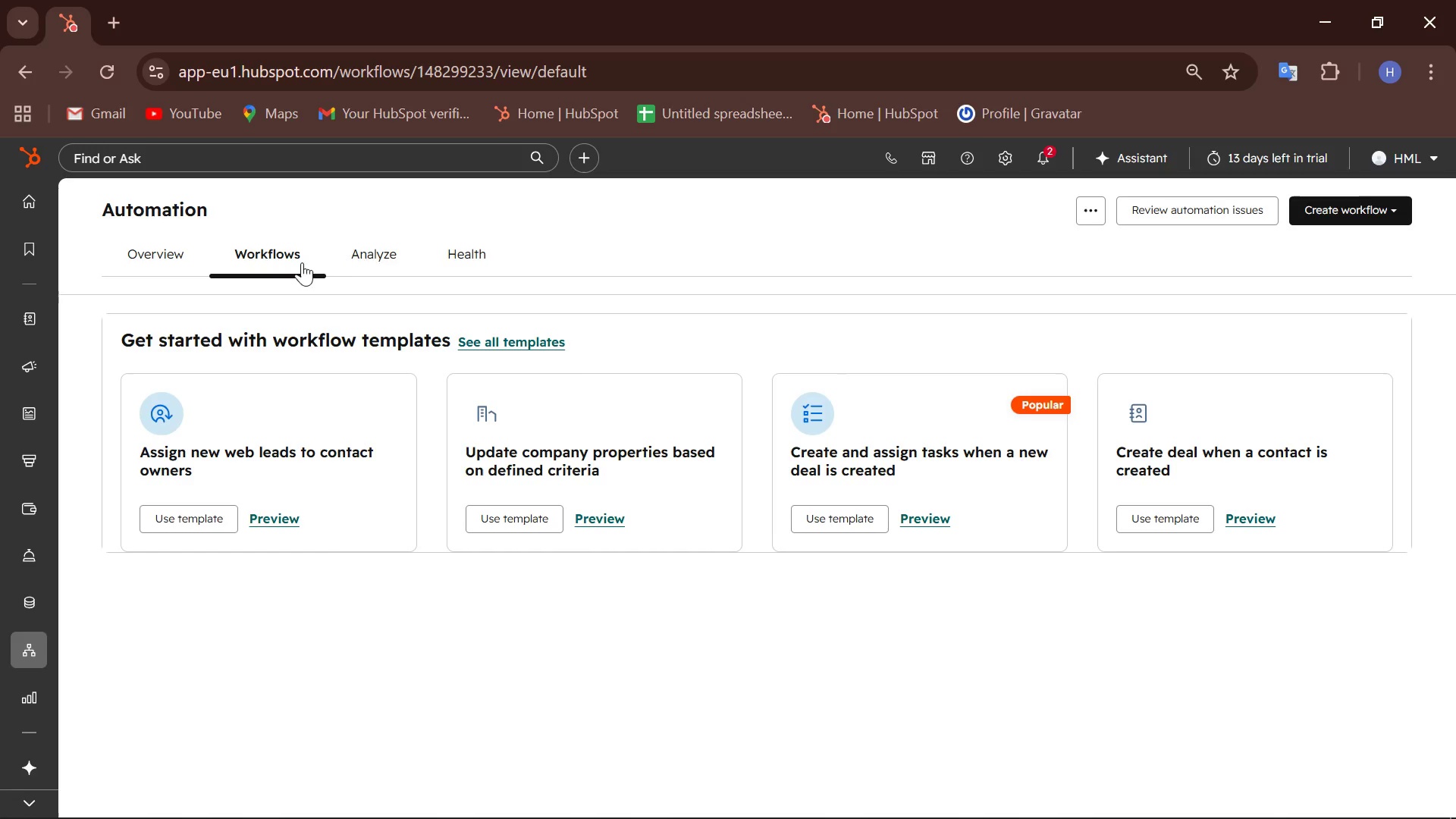 
wait(7.08)
 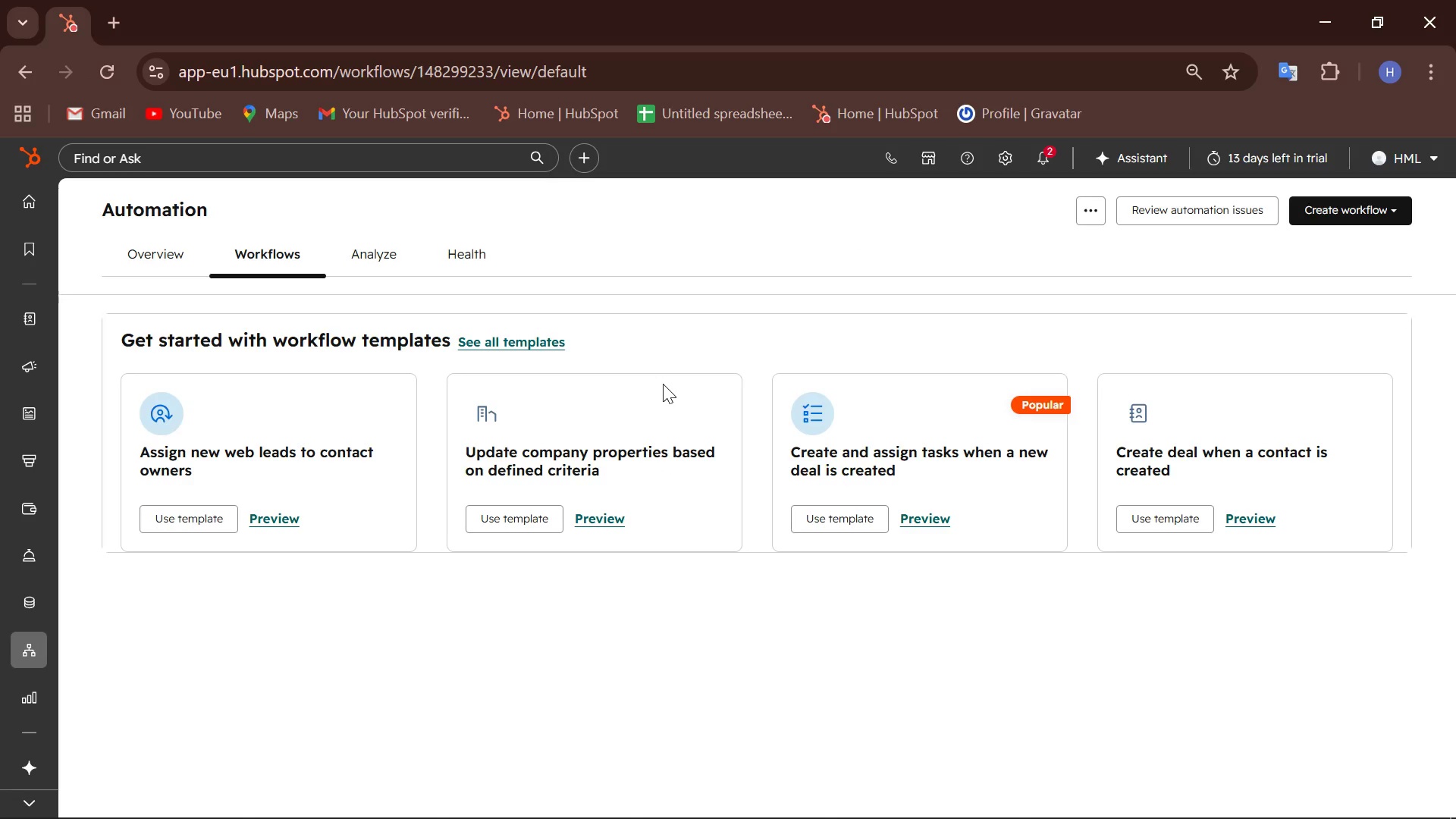 
left_click([451, 266])
 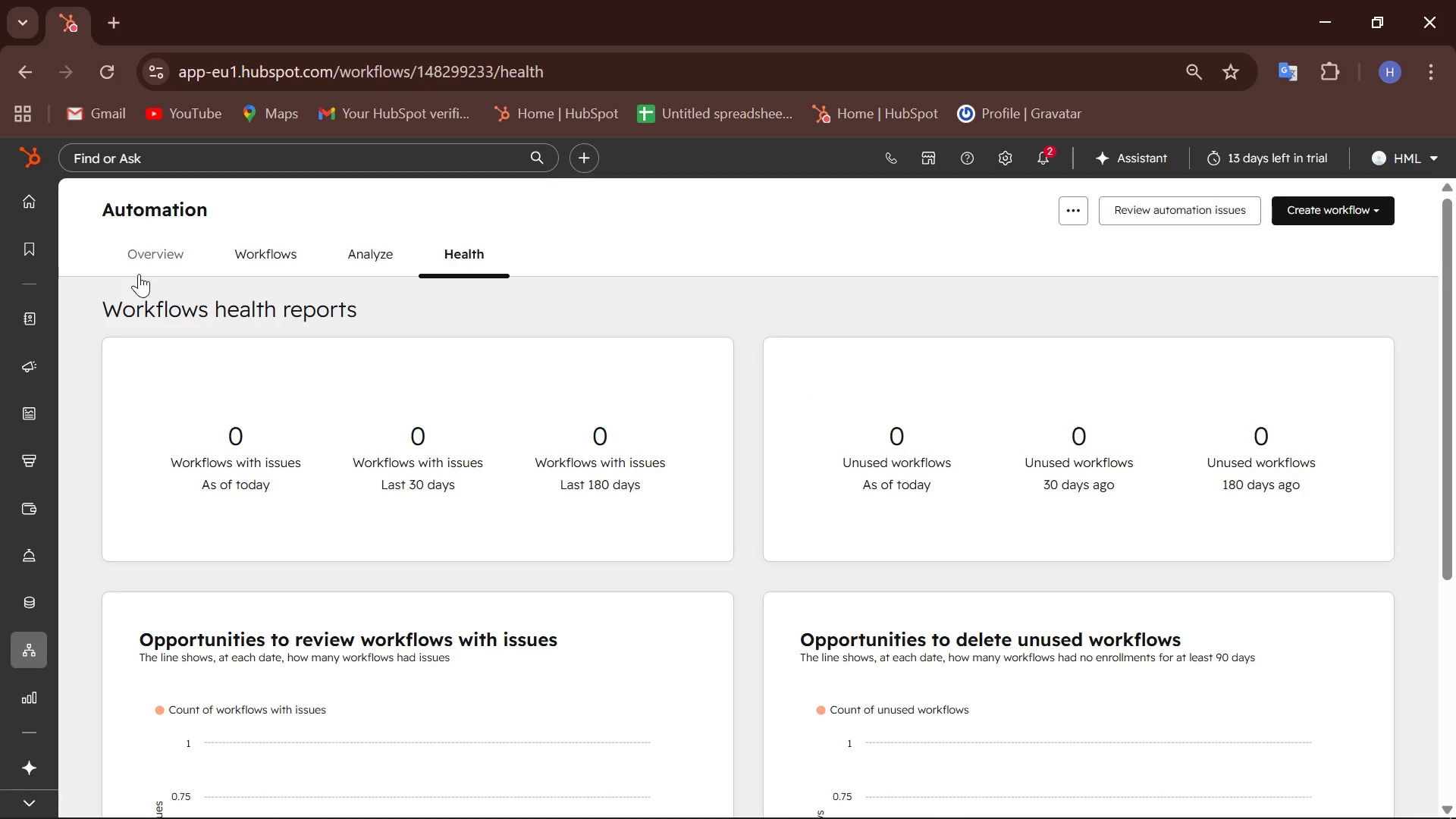 
left_click([158, 256])
 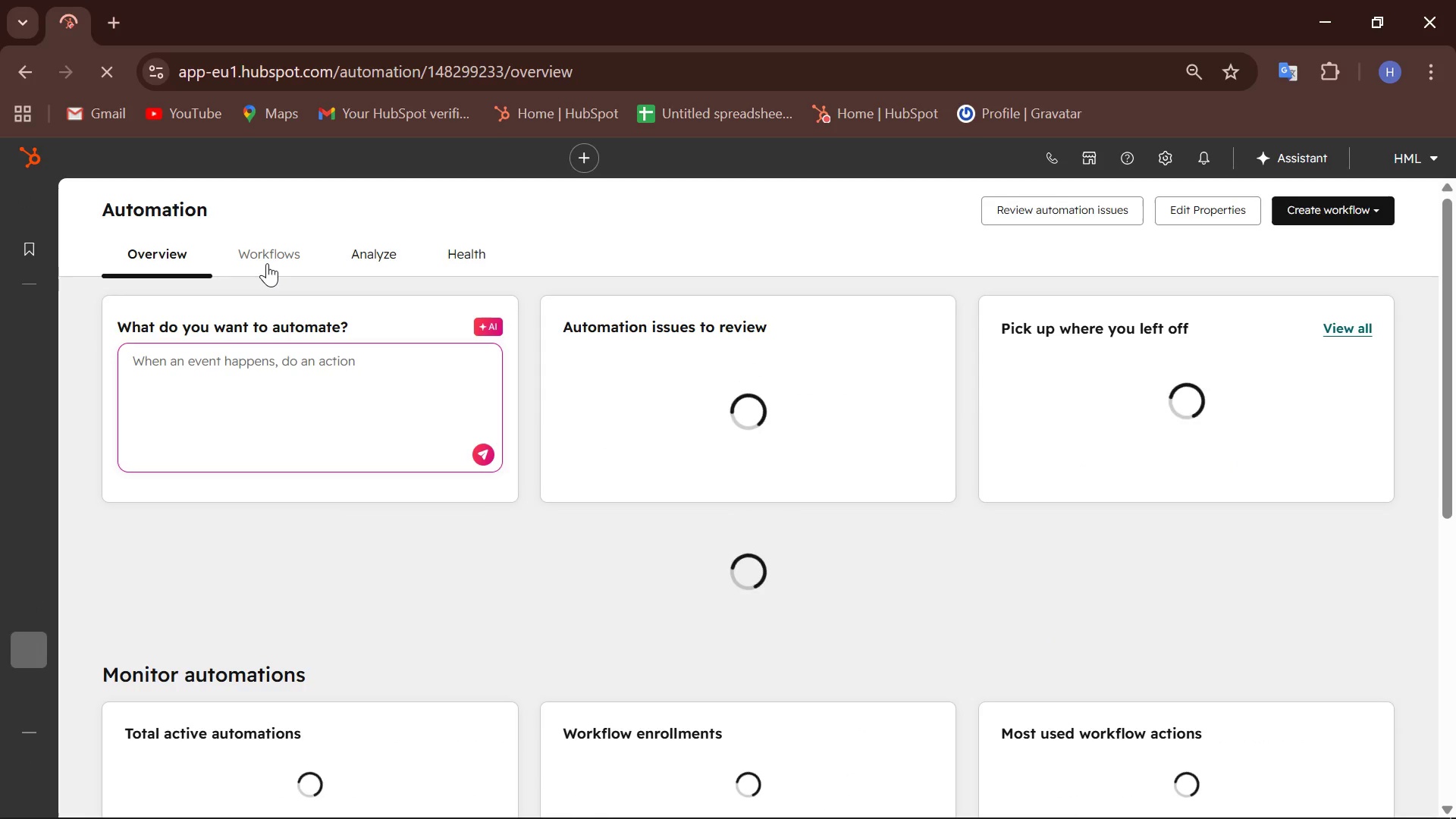 
left_click([266, 263])
 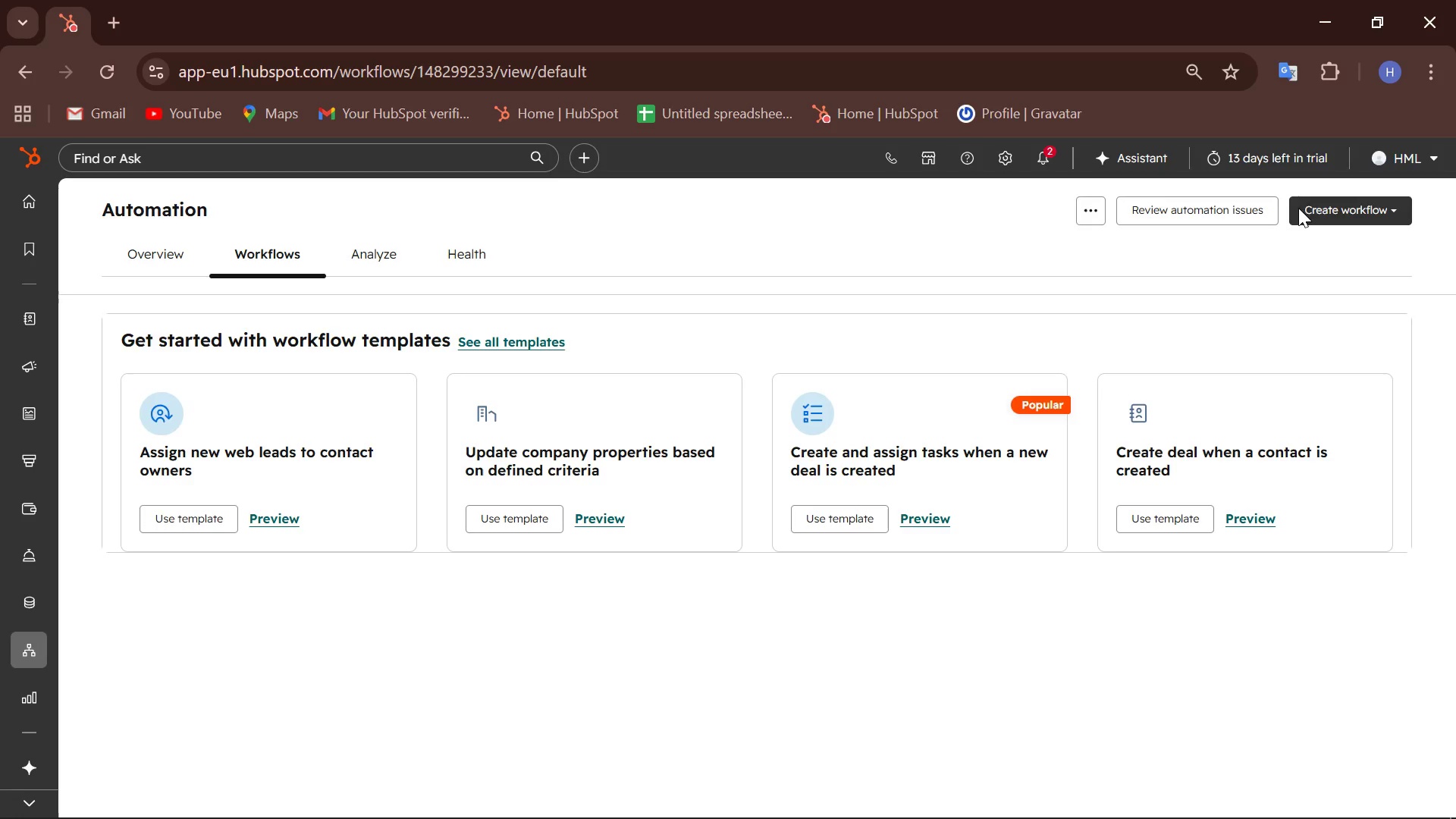 
left_click([1334, 208])
 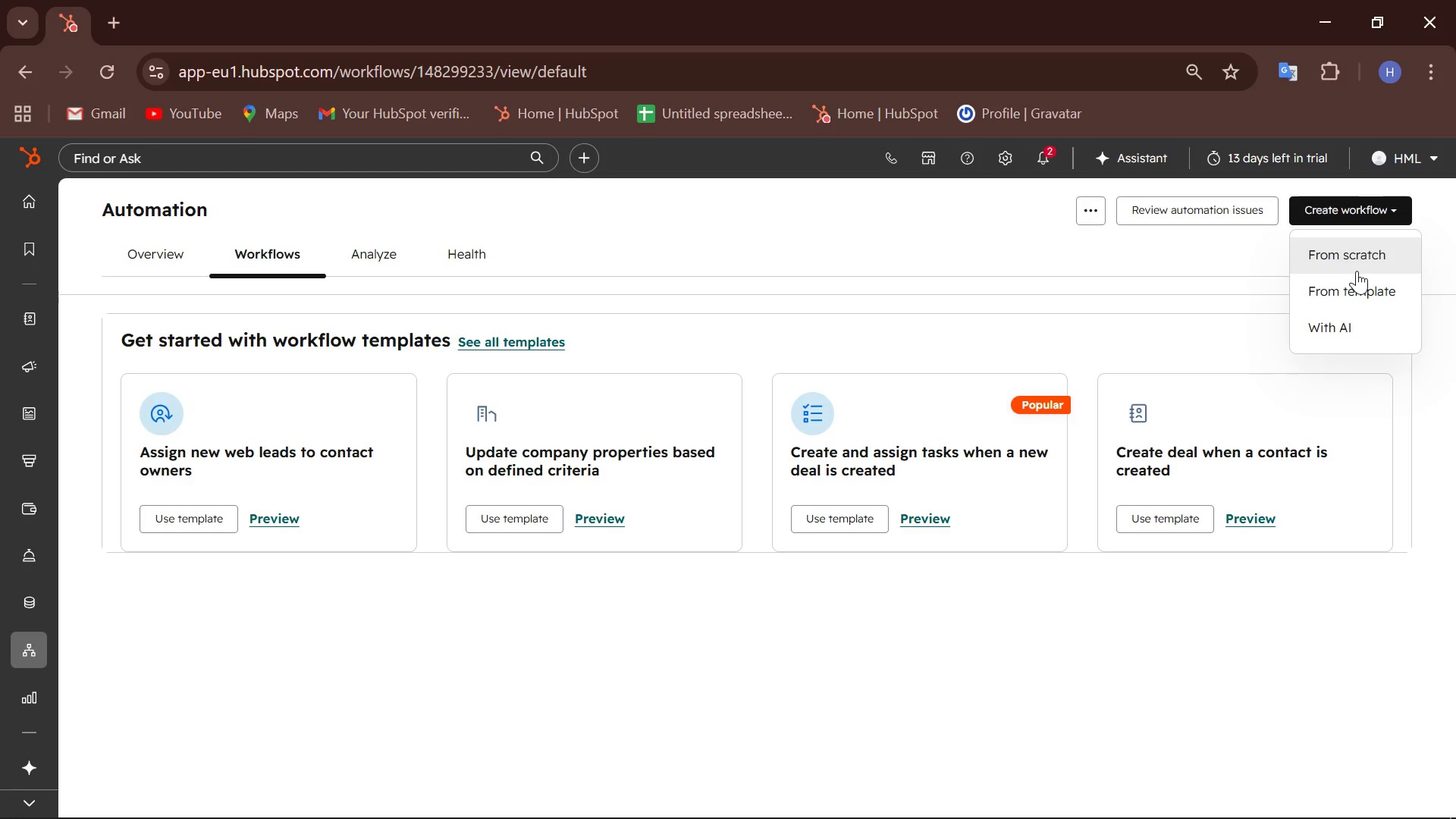 
left_click([1351, 258])
 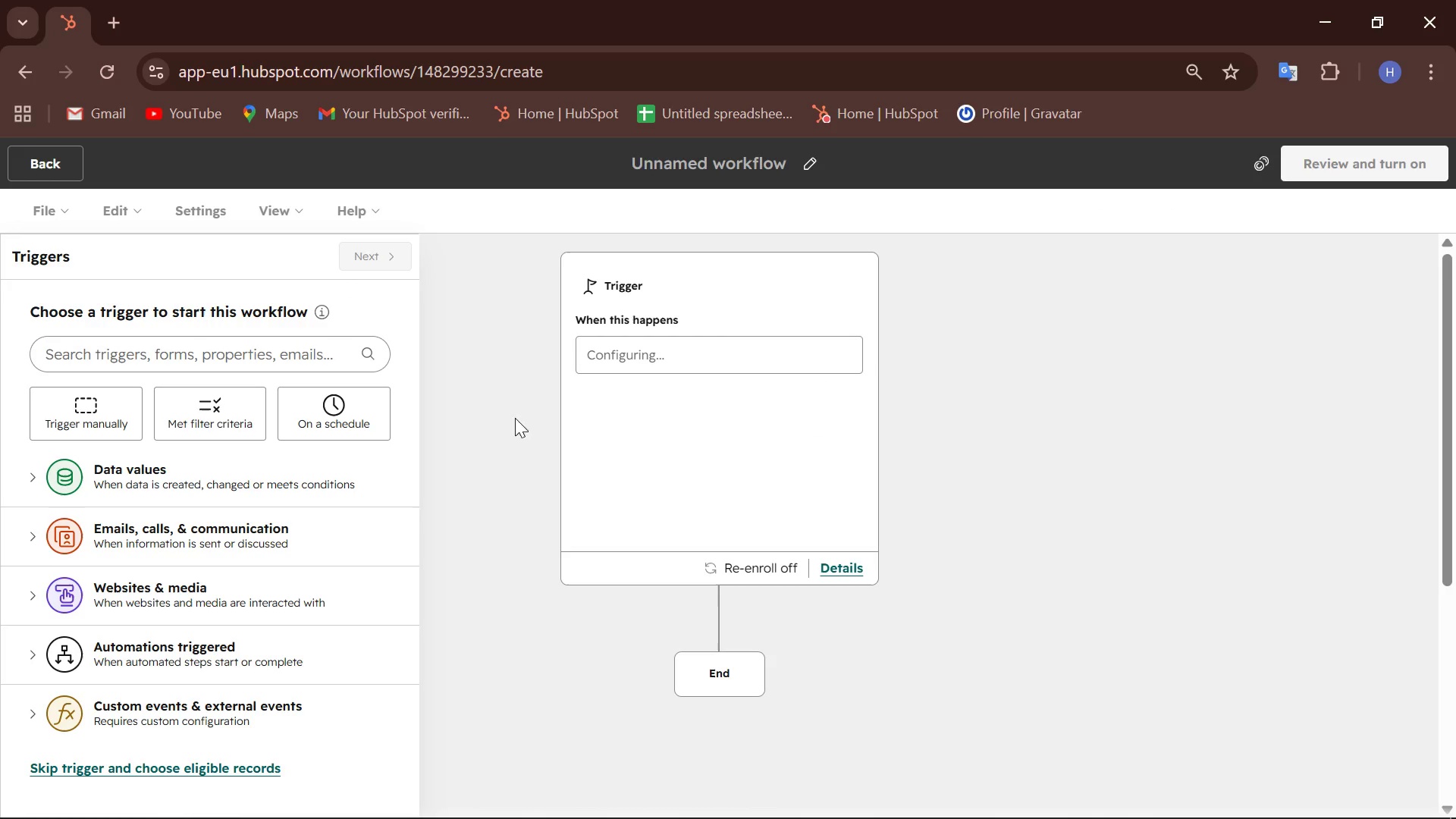 
scroll: coordinate [287, 657], scroll_direction: down, amount: 3.0
 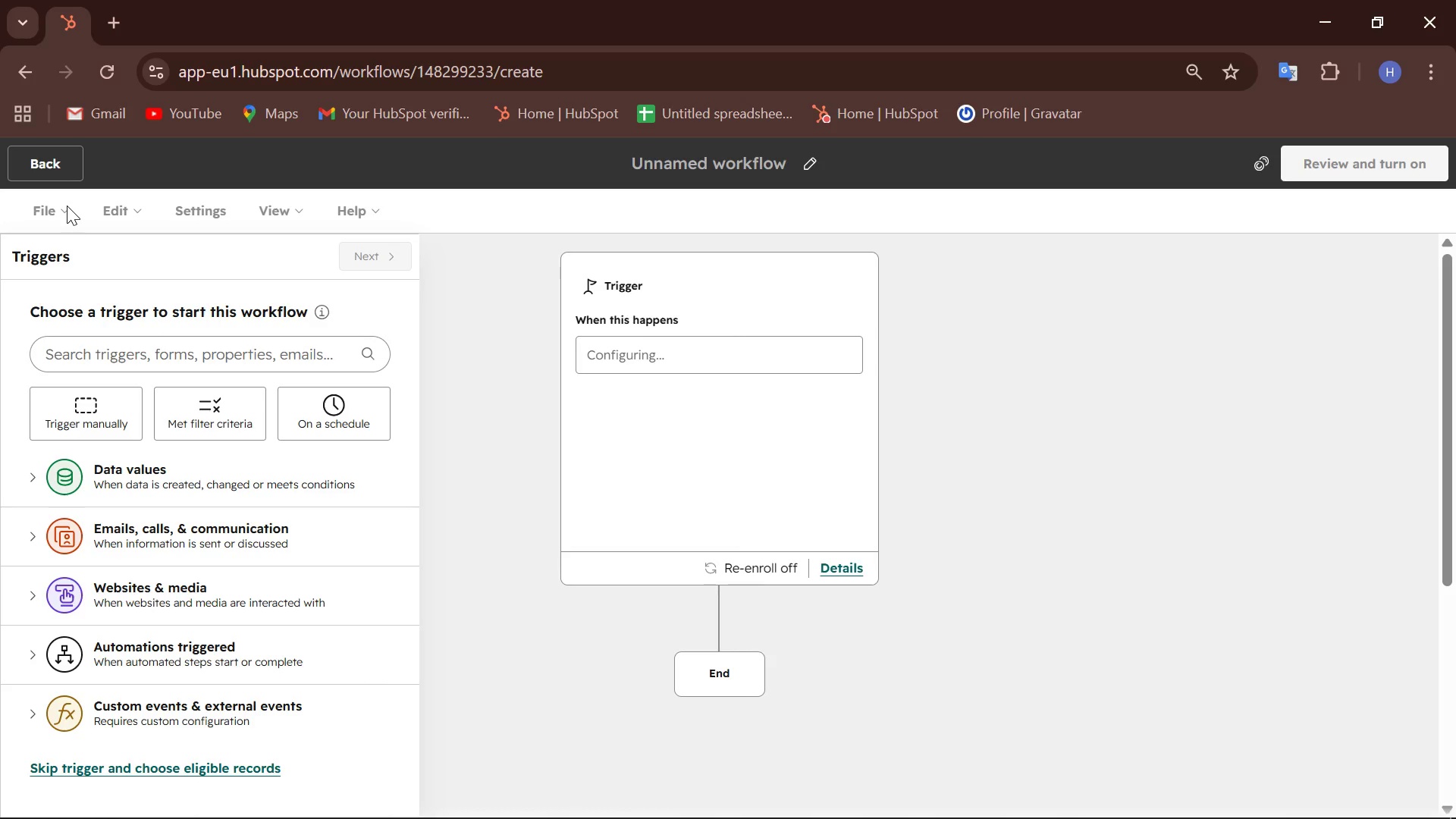 
wait(5.64)
 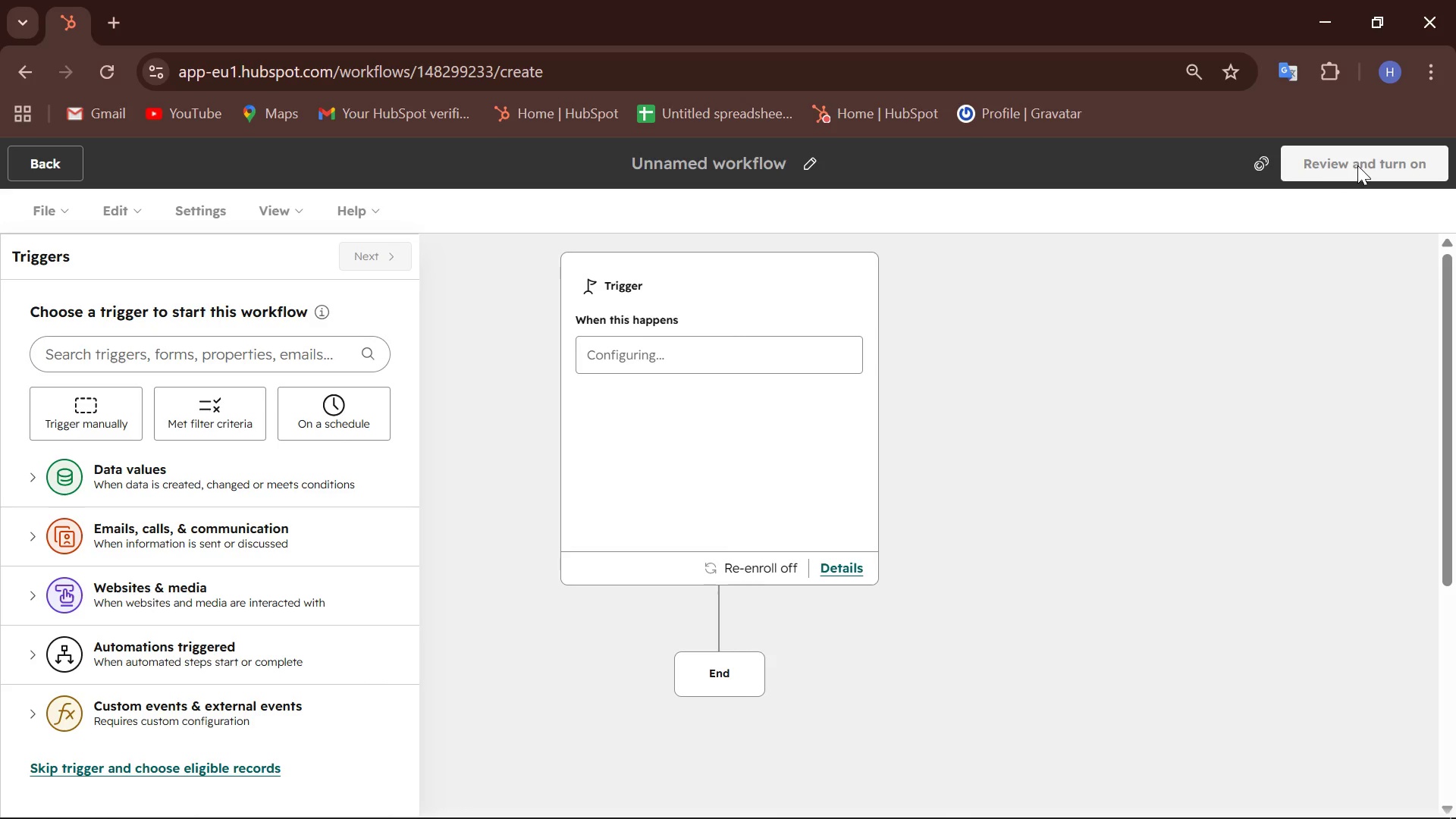 
scroll: coordinate [34, 425], scroll_direction: down, amount: 3.0
 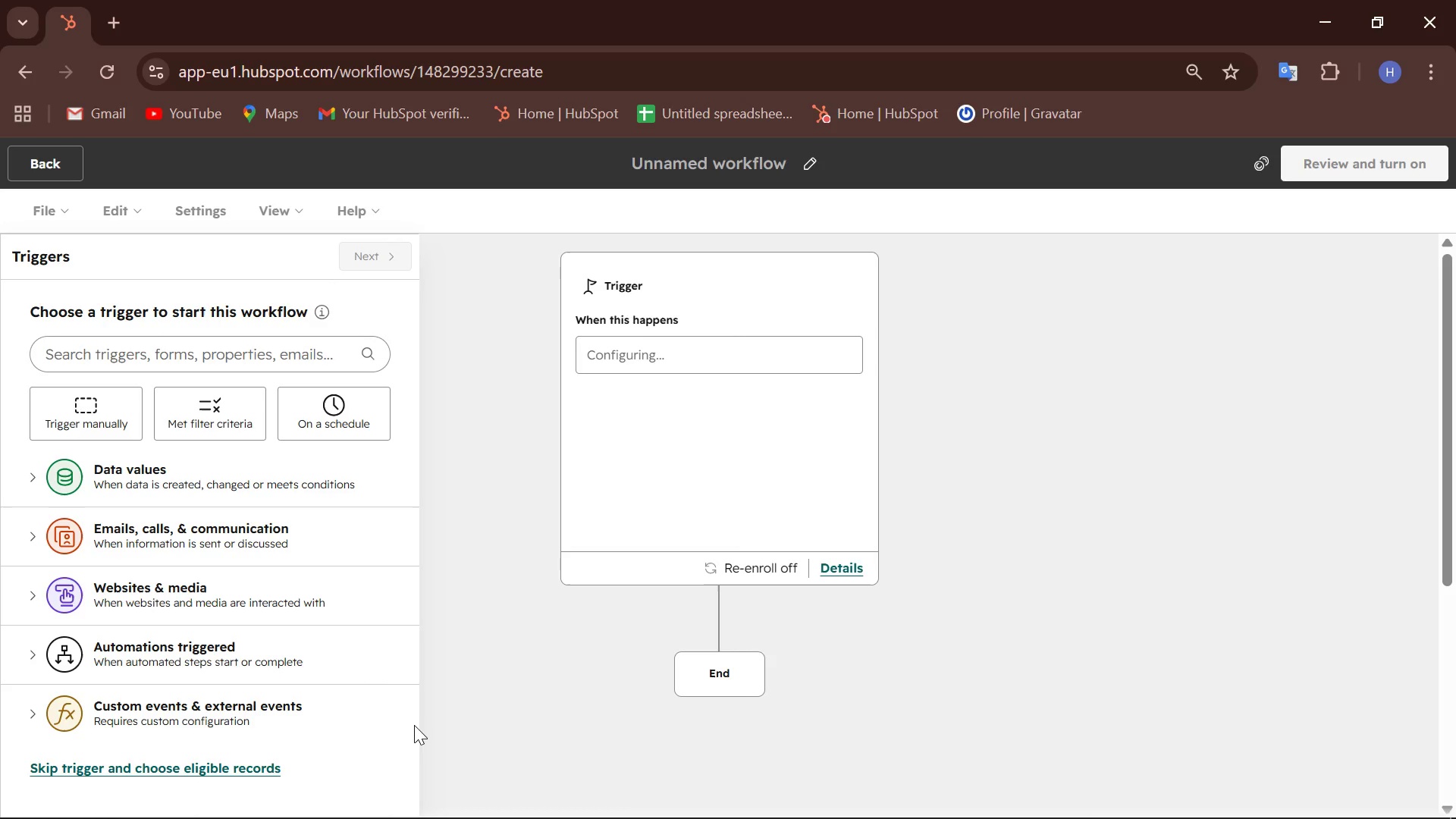 
wait(10.14)
 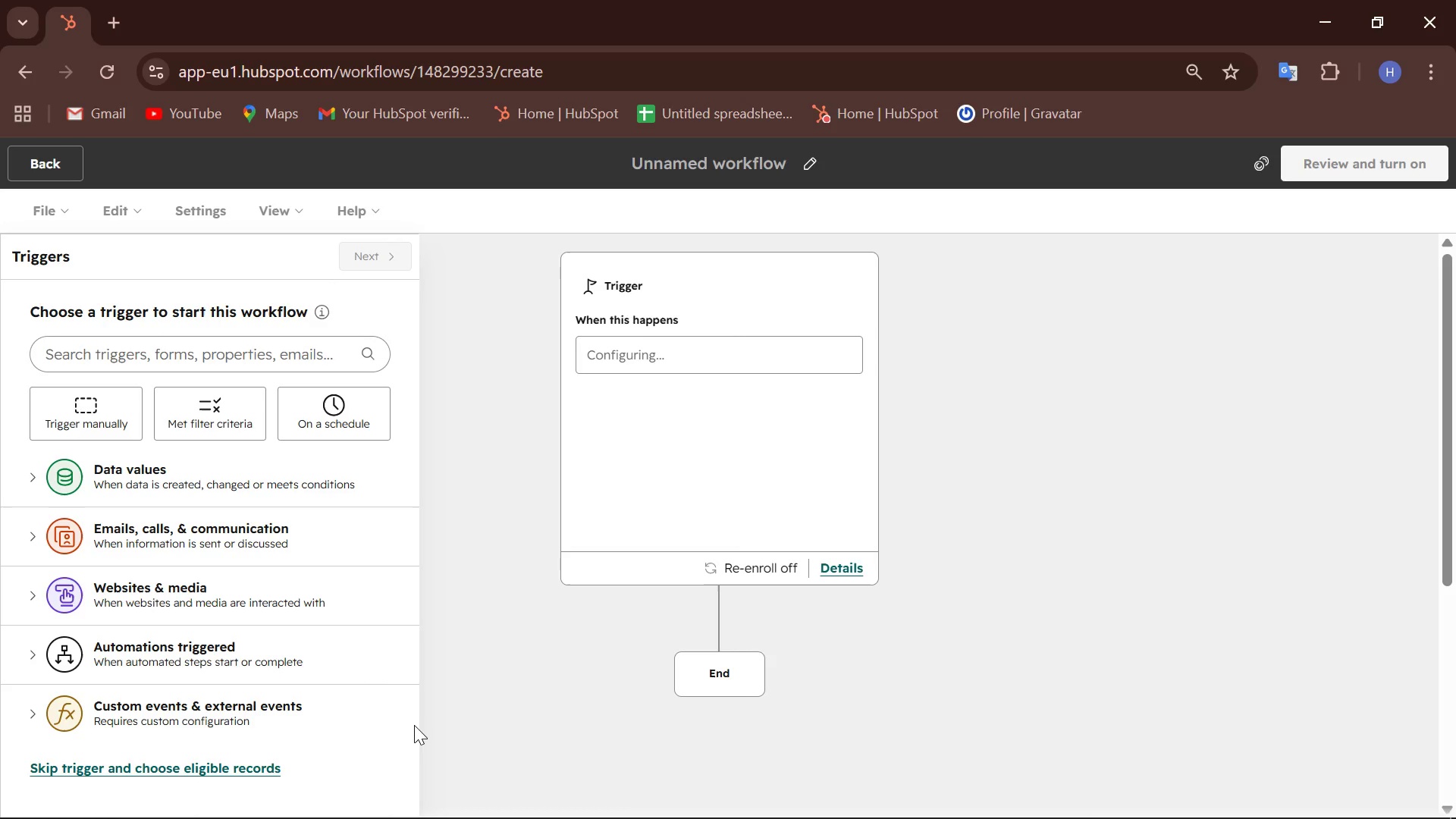 
left_click([37, 653])
 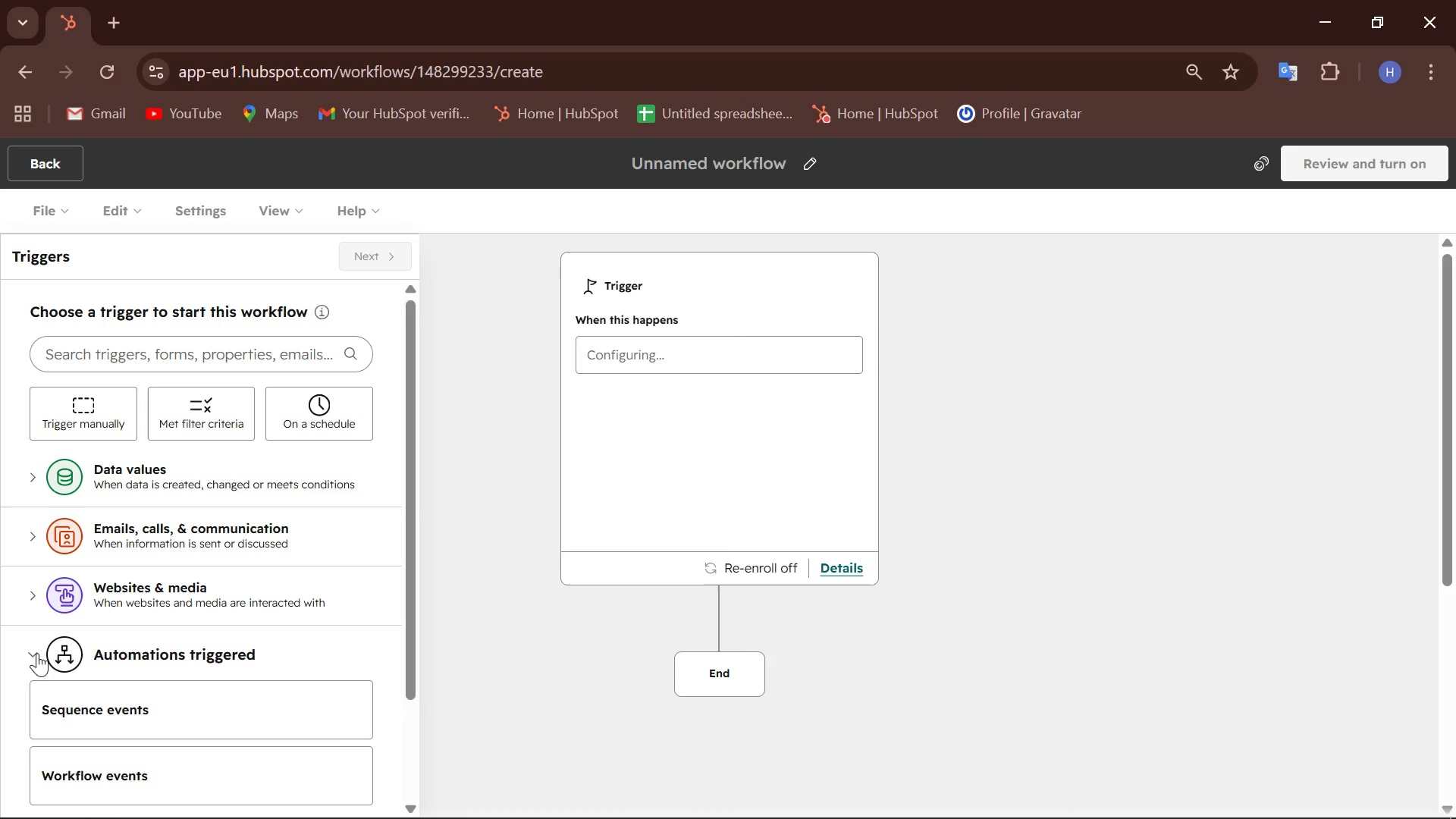 
scroll: coordinate [34, 673], scroll_direction: down, amount: 2.0
 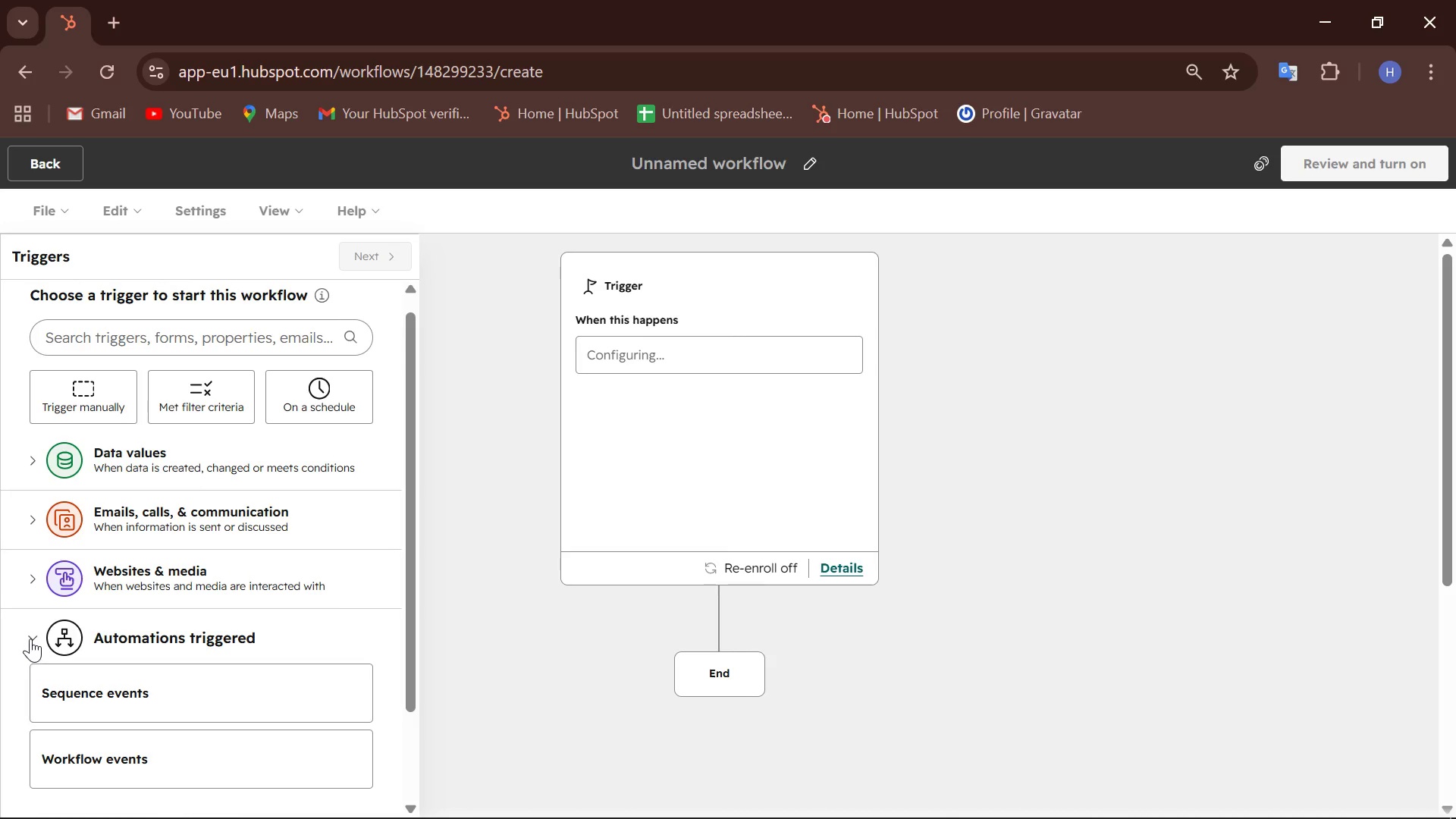 
left_click([30, 639])
 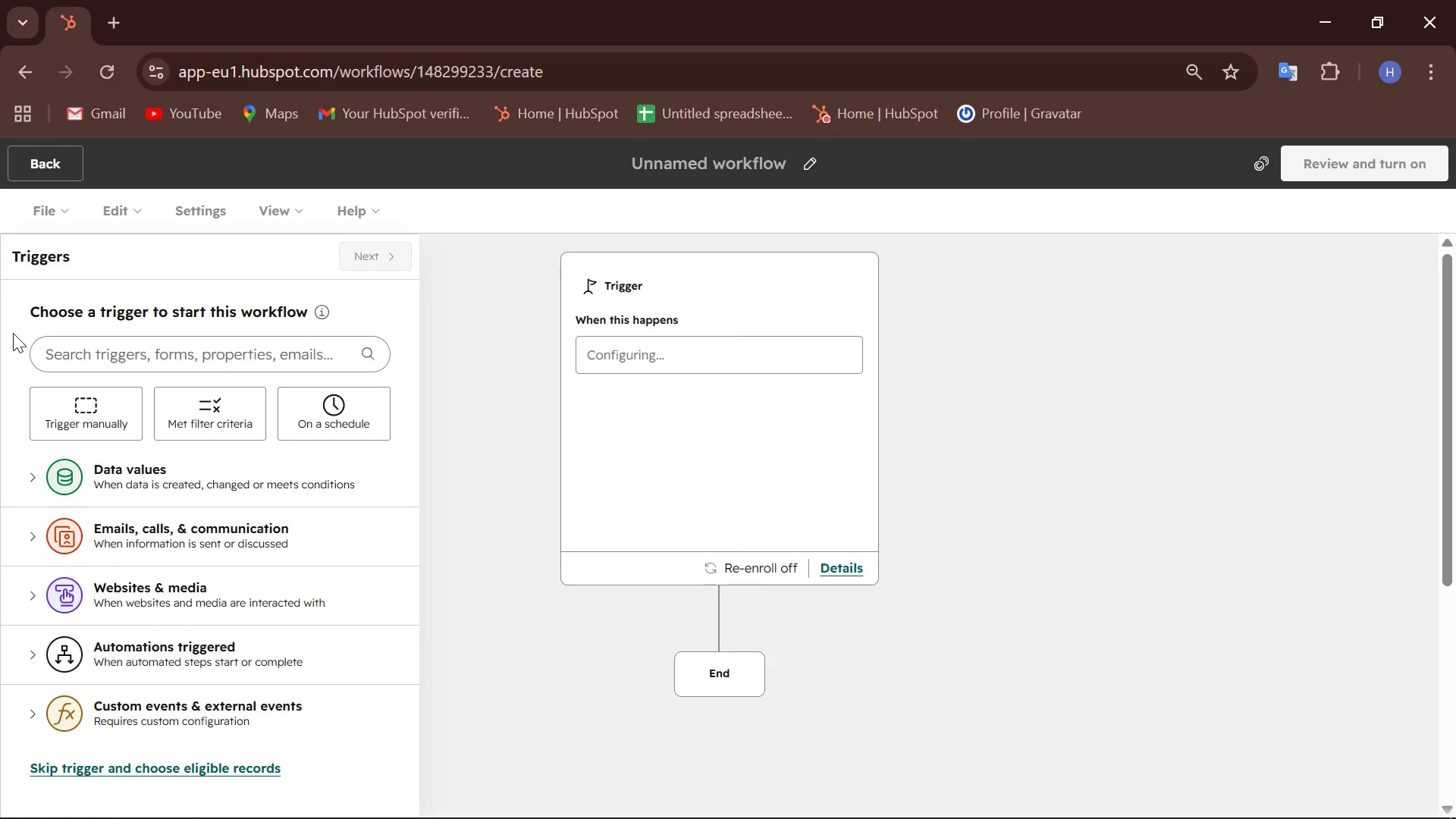 
wait(52.95)
 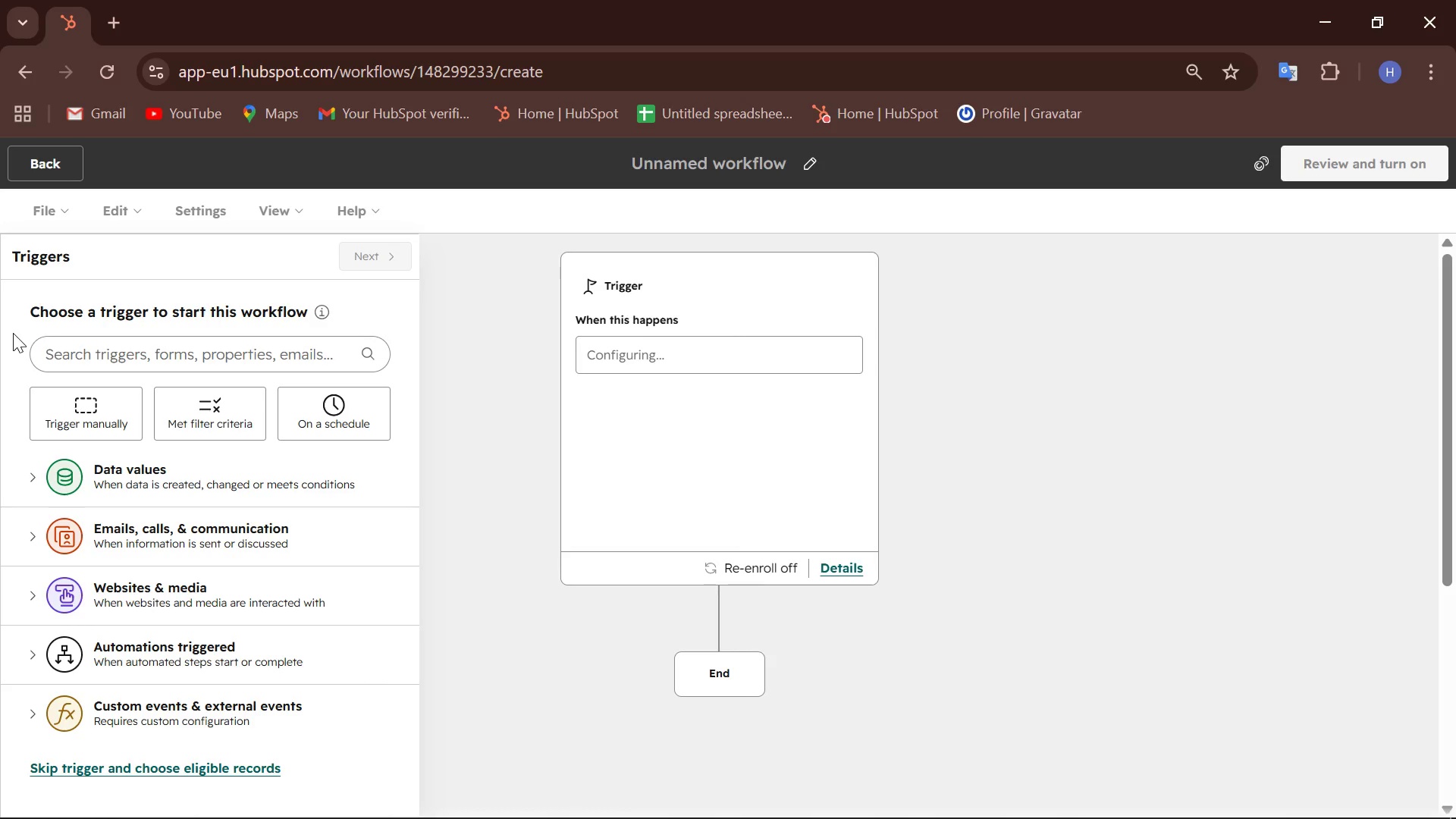 
scroll: coordinate [25, 525], scroll_direction: down, amount: 1.0
 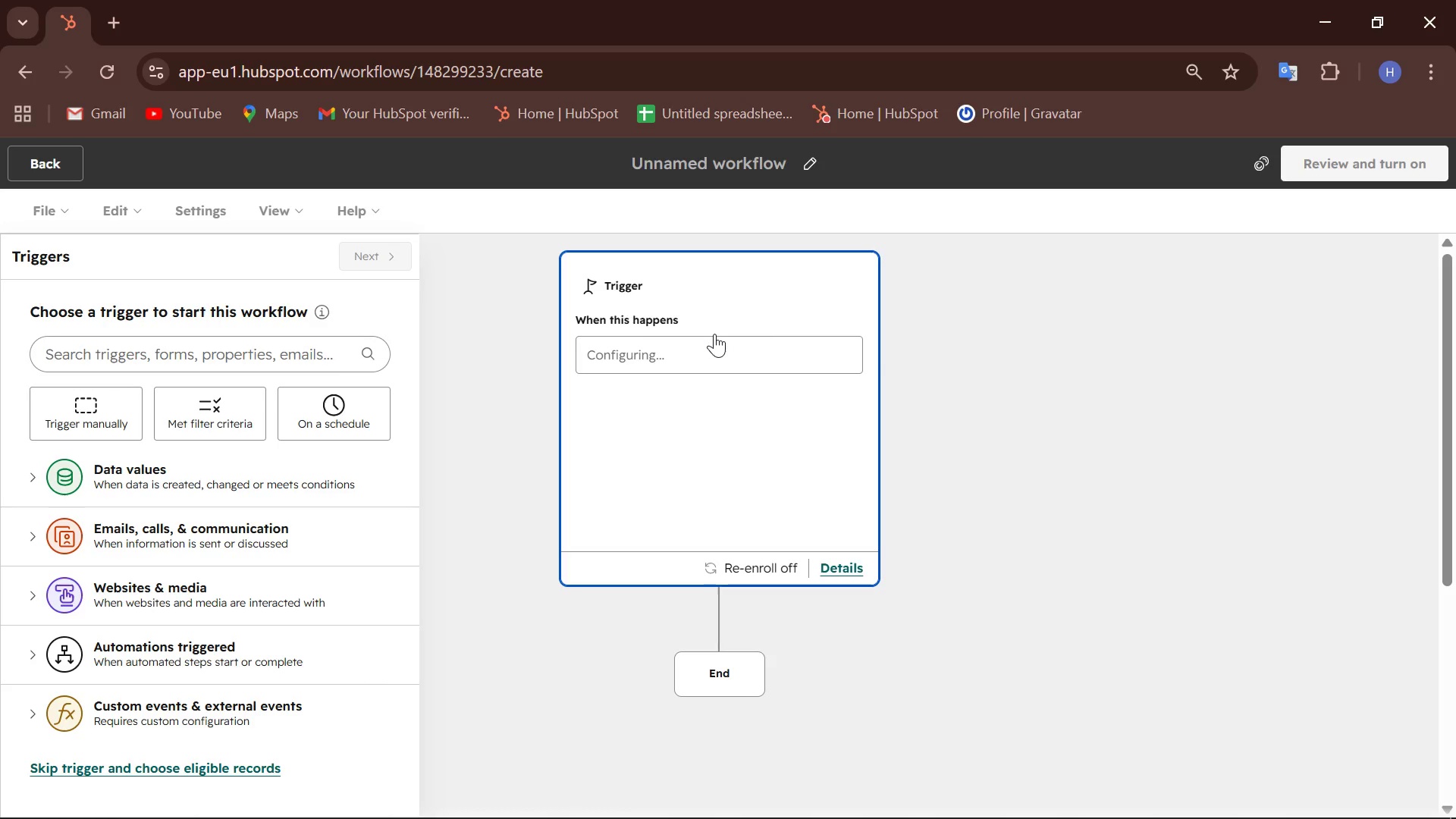 
wait(6.76)
 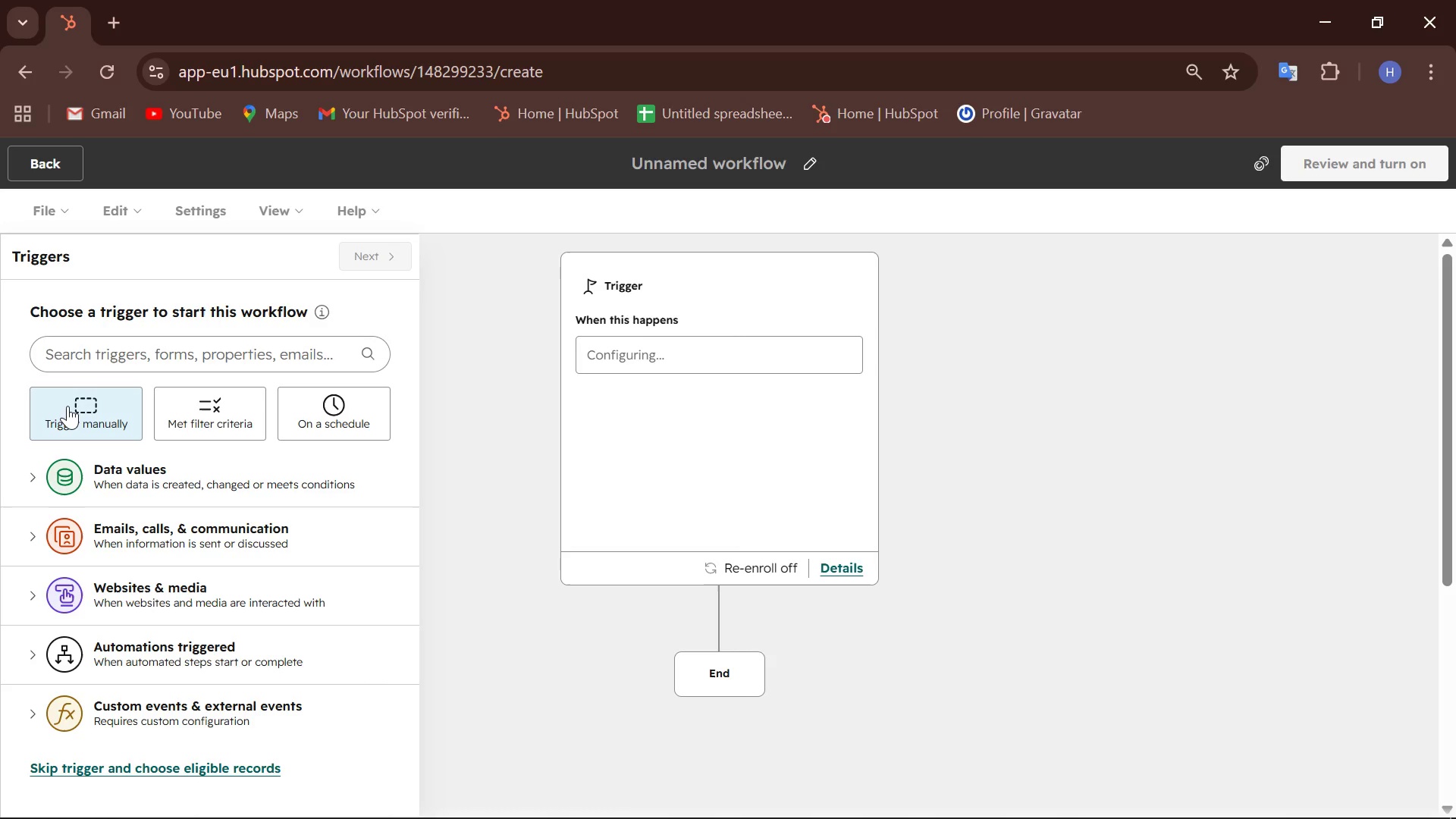 
left_click([717, 364])
 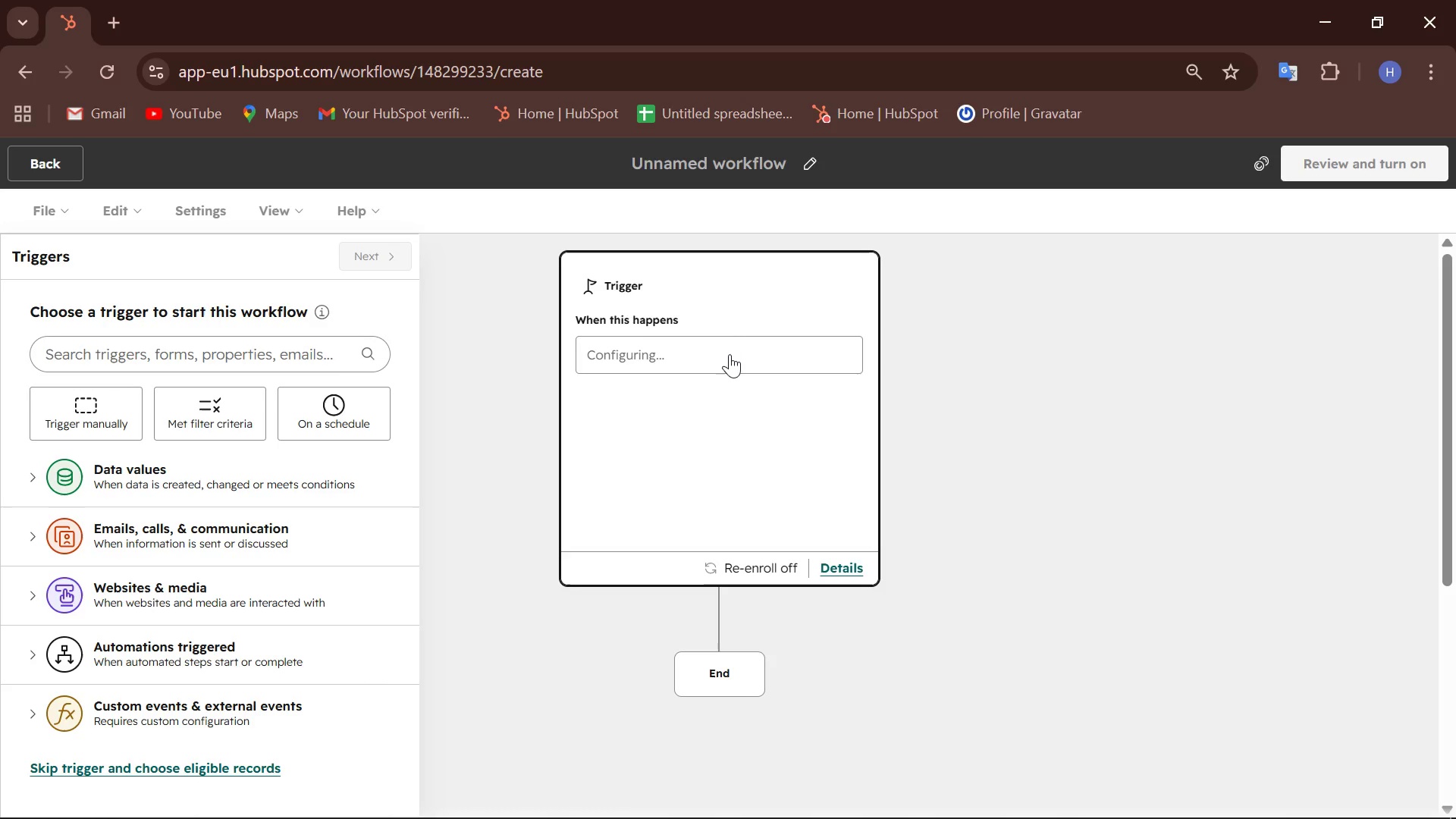 
left_click([730, 354])
 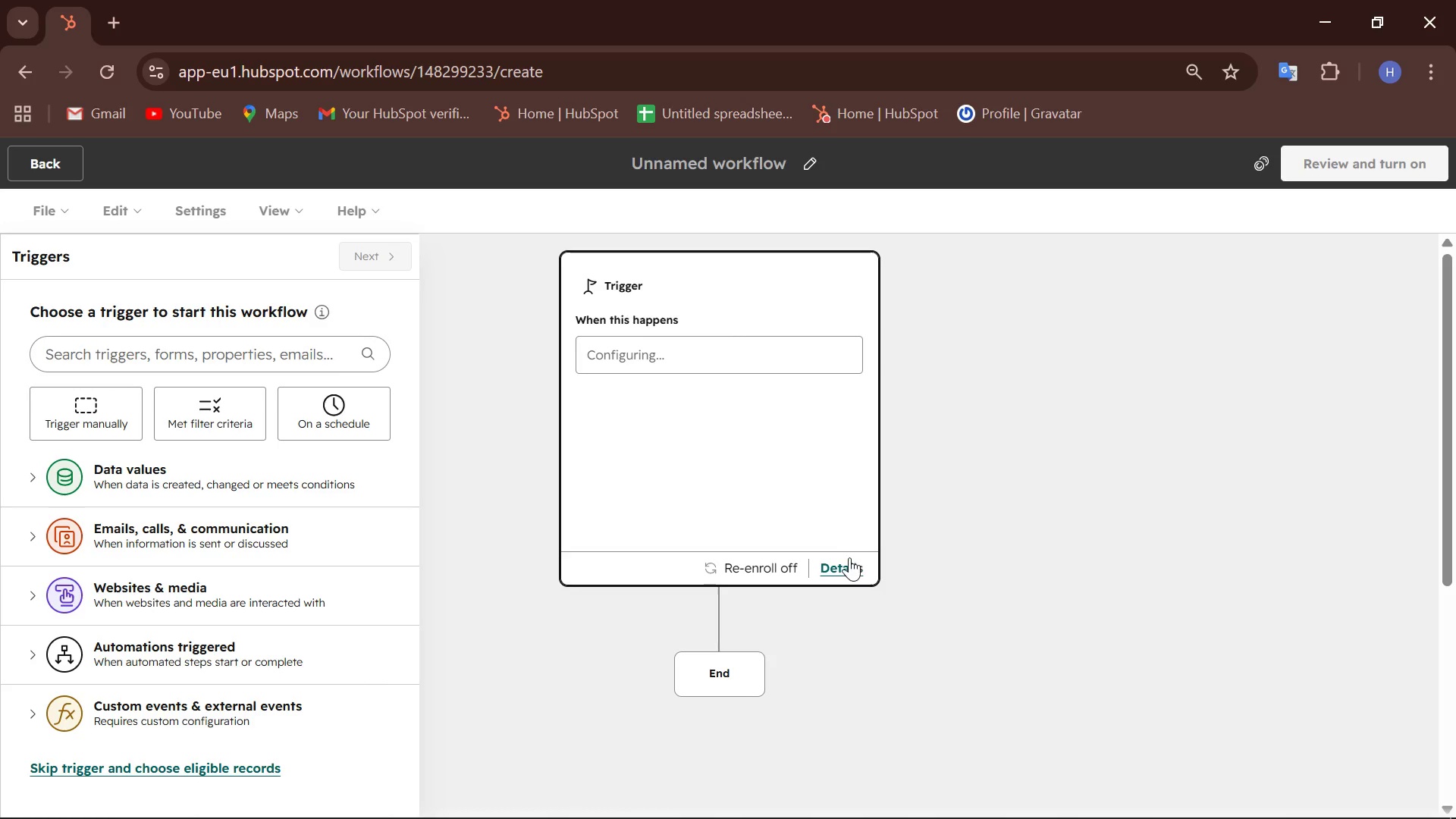 
left_click([847, 559])
 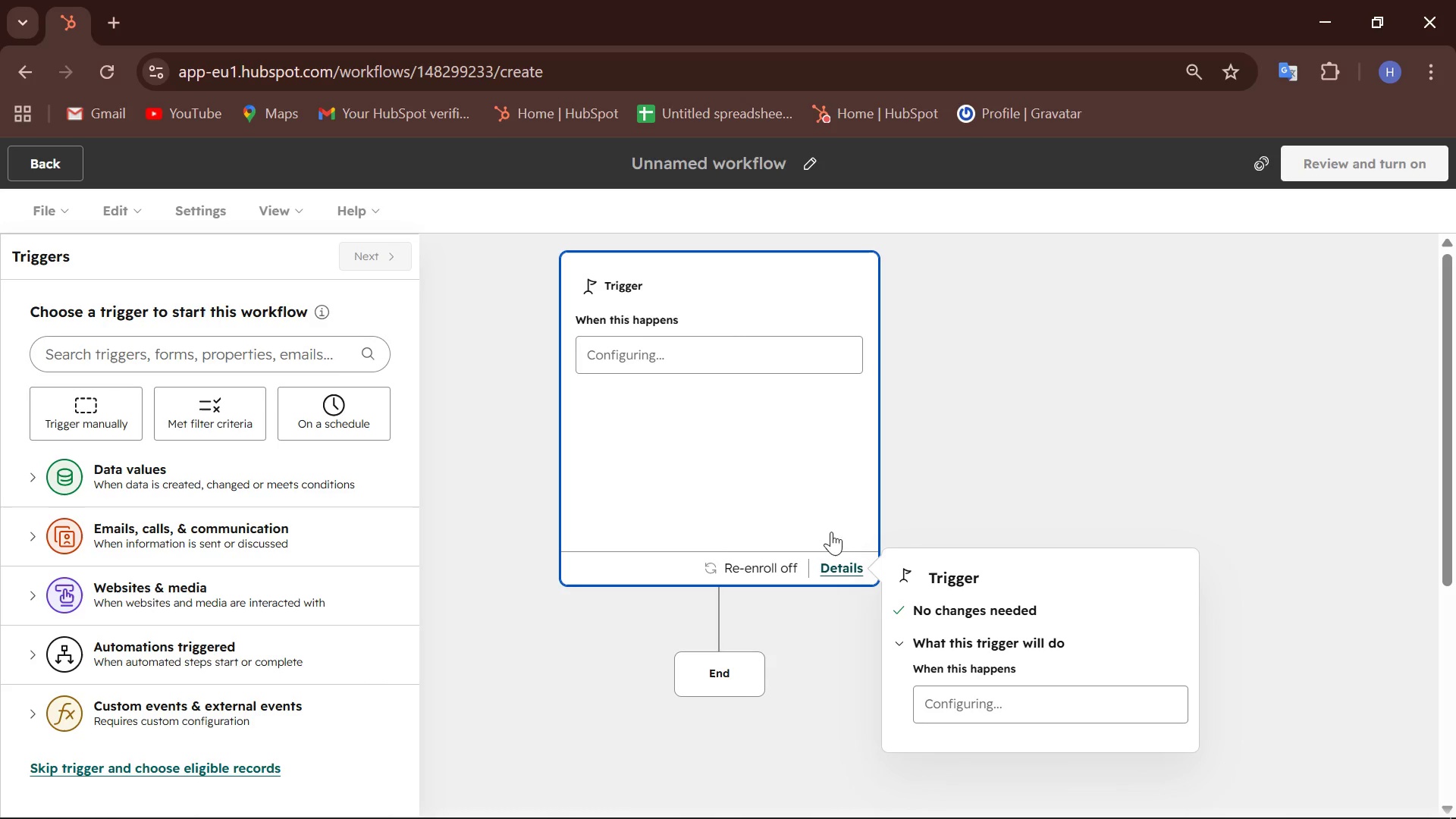 
left_click([733, 429])
 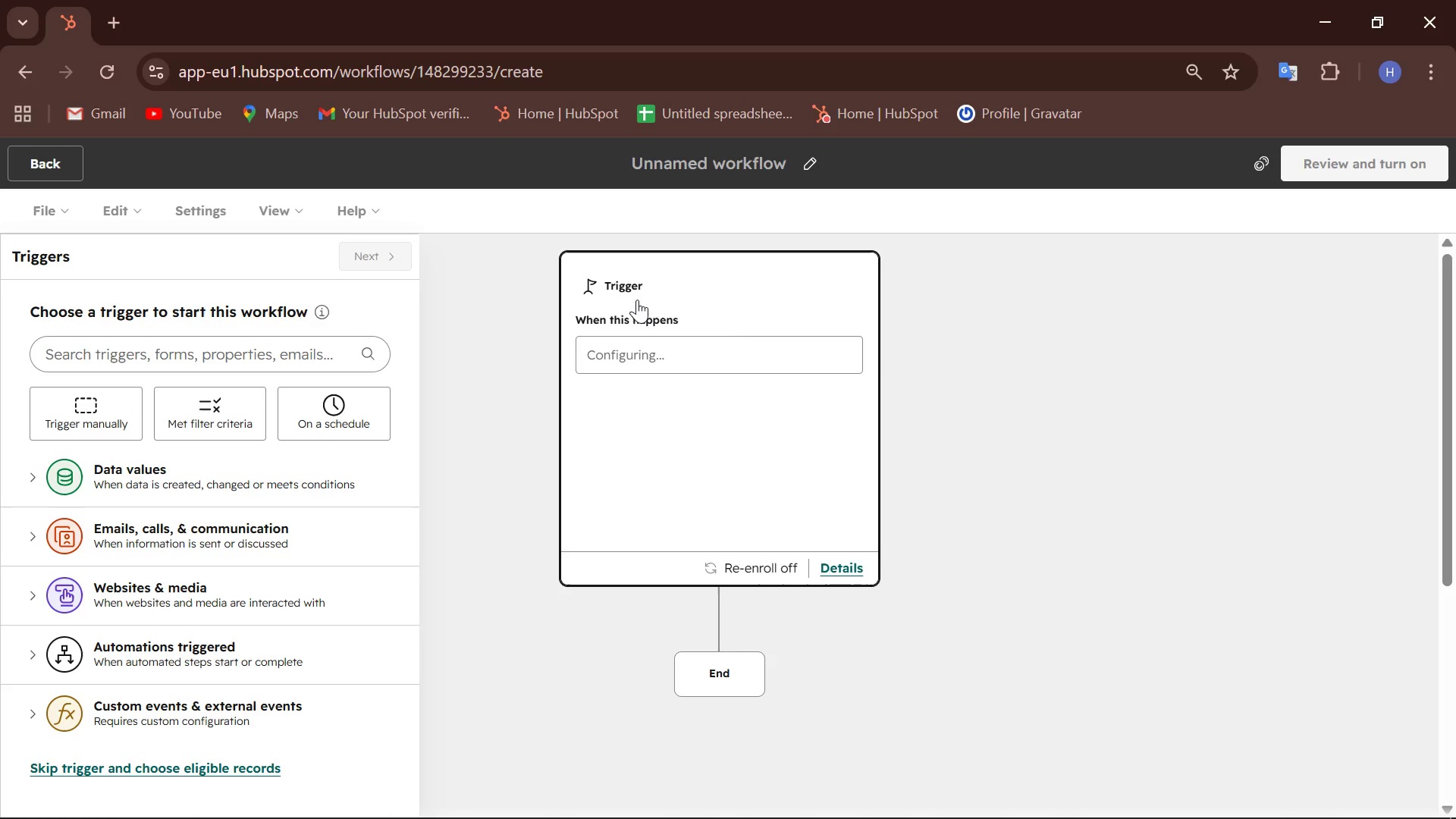 
left_click([637, 300])
 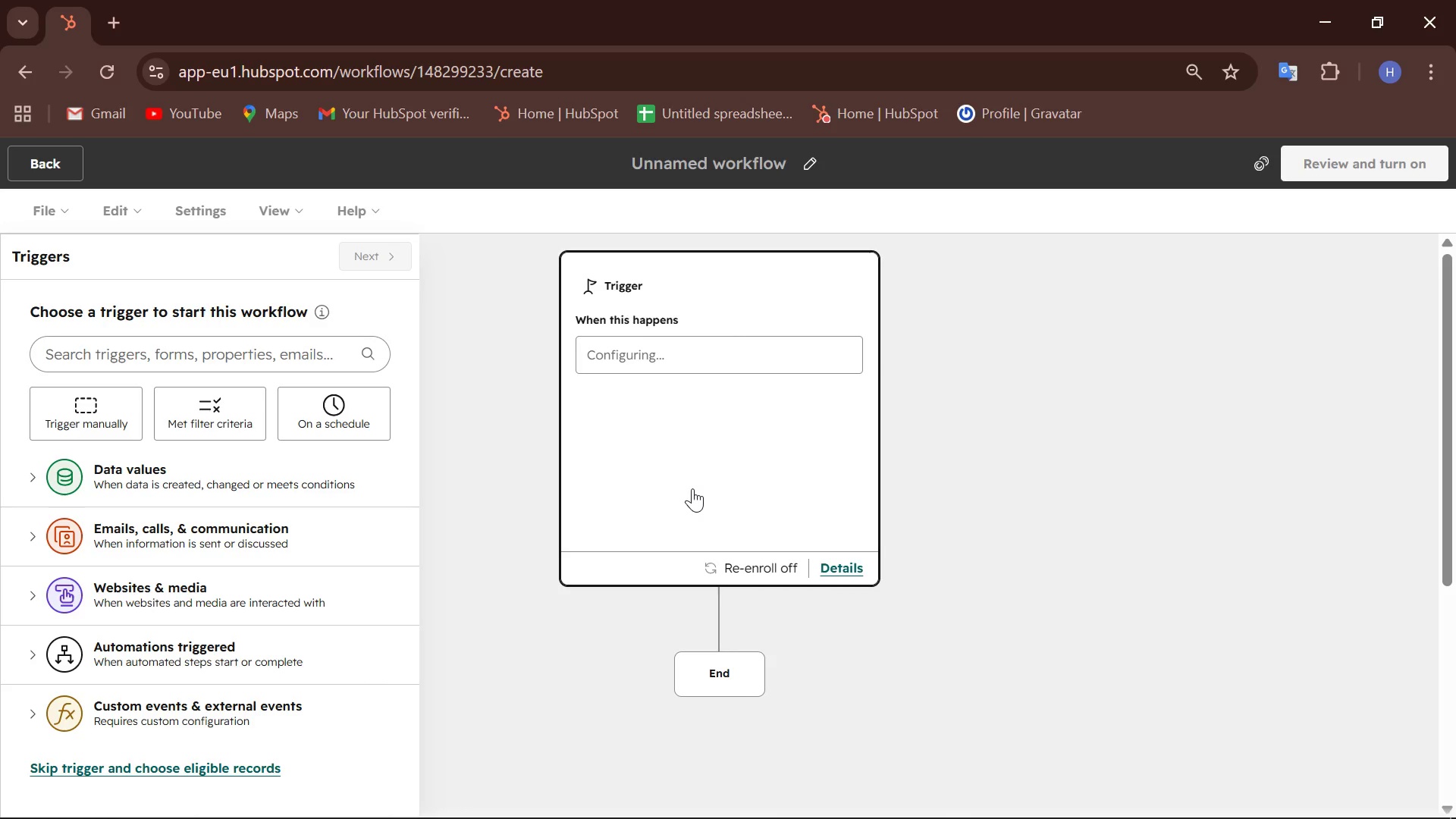 
wait(17.58)
 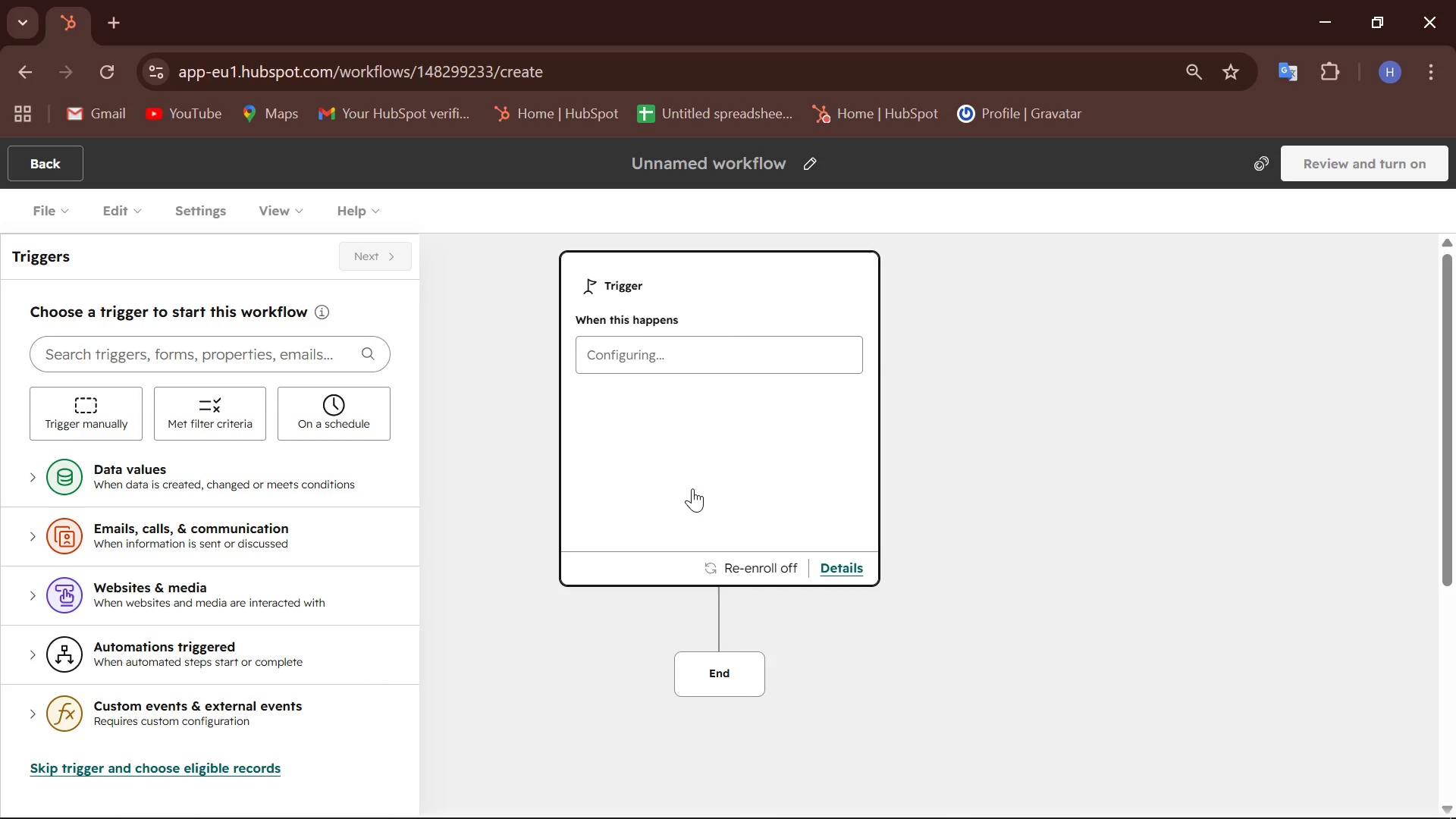 
scroll: coordinate [201, 525], scroll_direction: up, amount: 3.0
 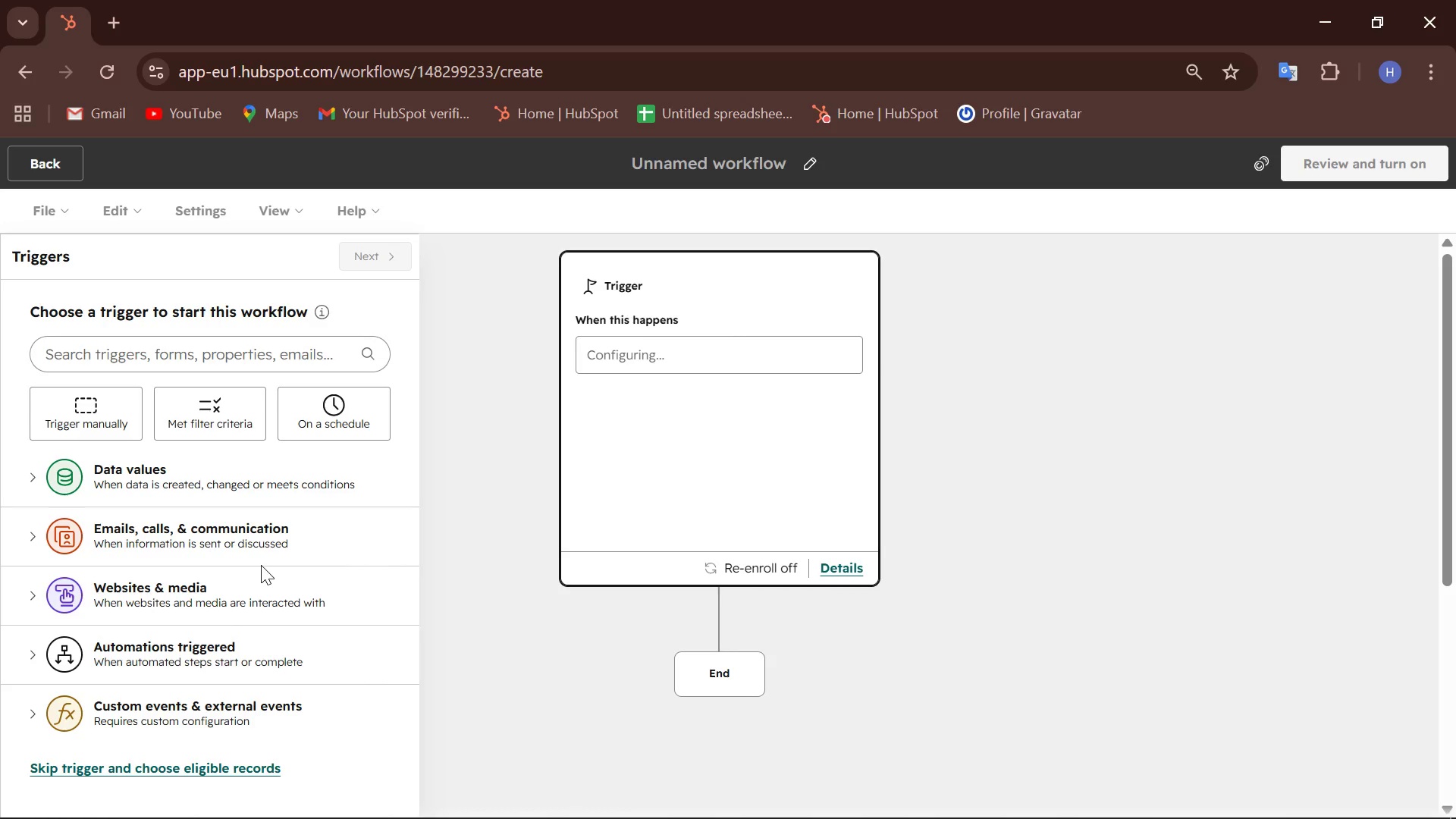 
wait(26.04)
 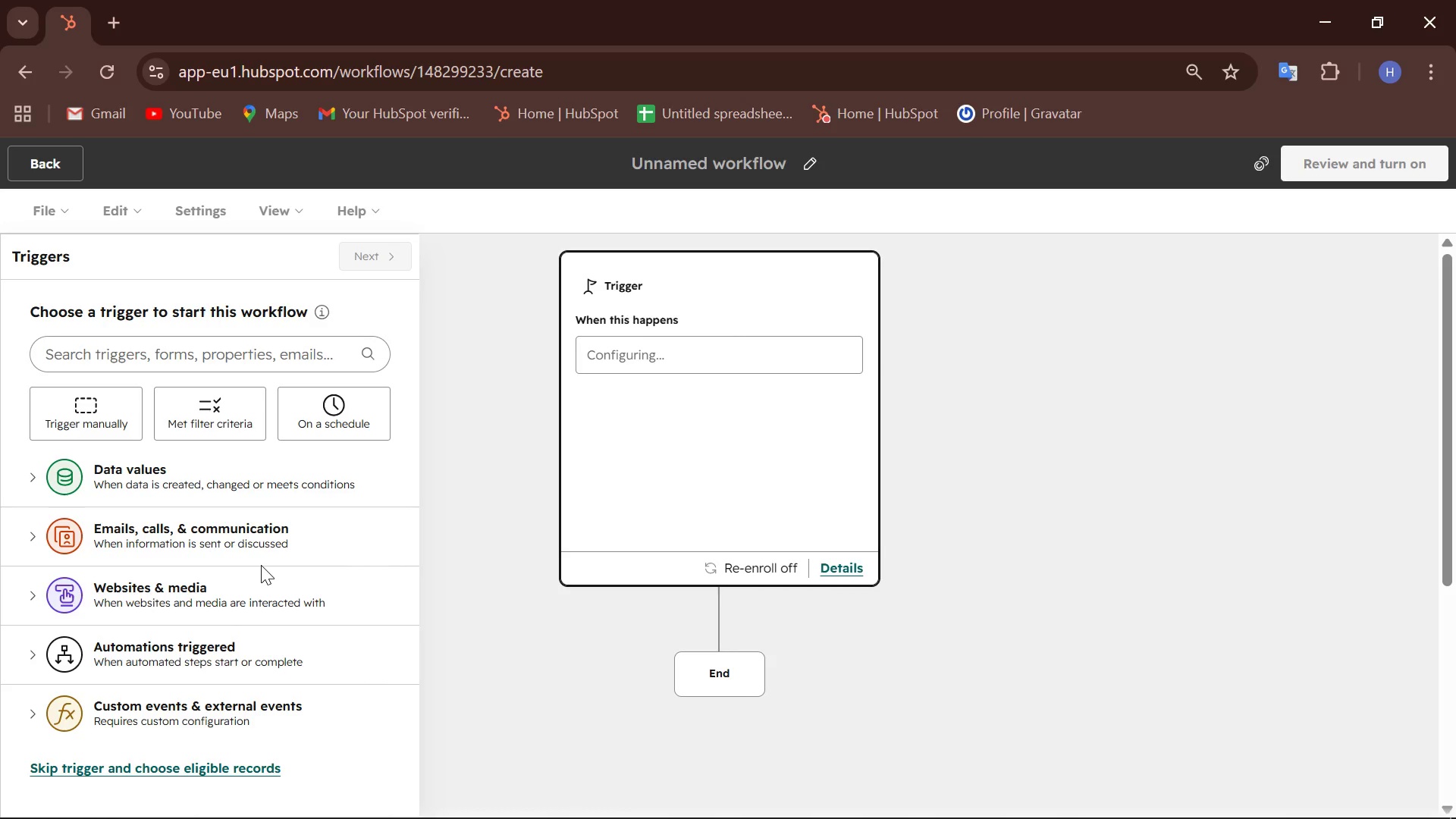 
left_click([661, 497])
 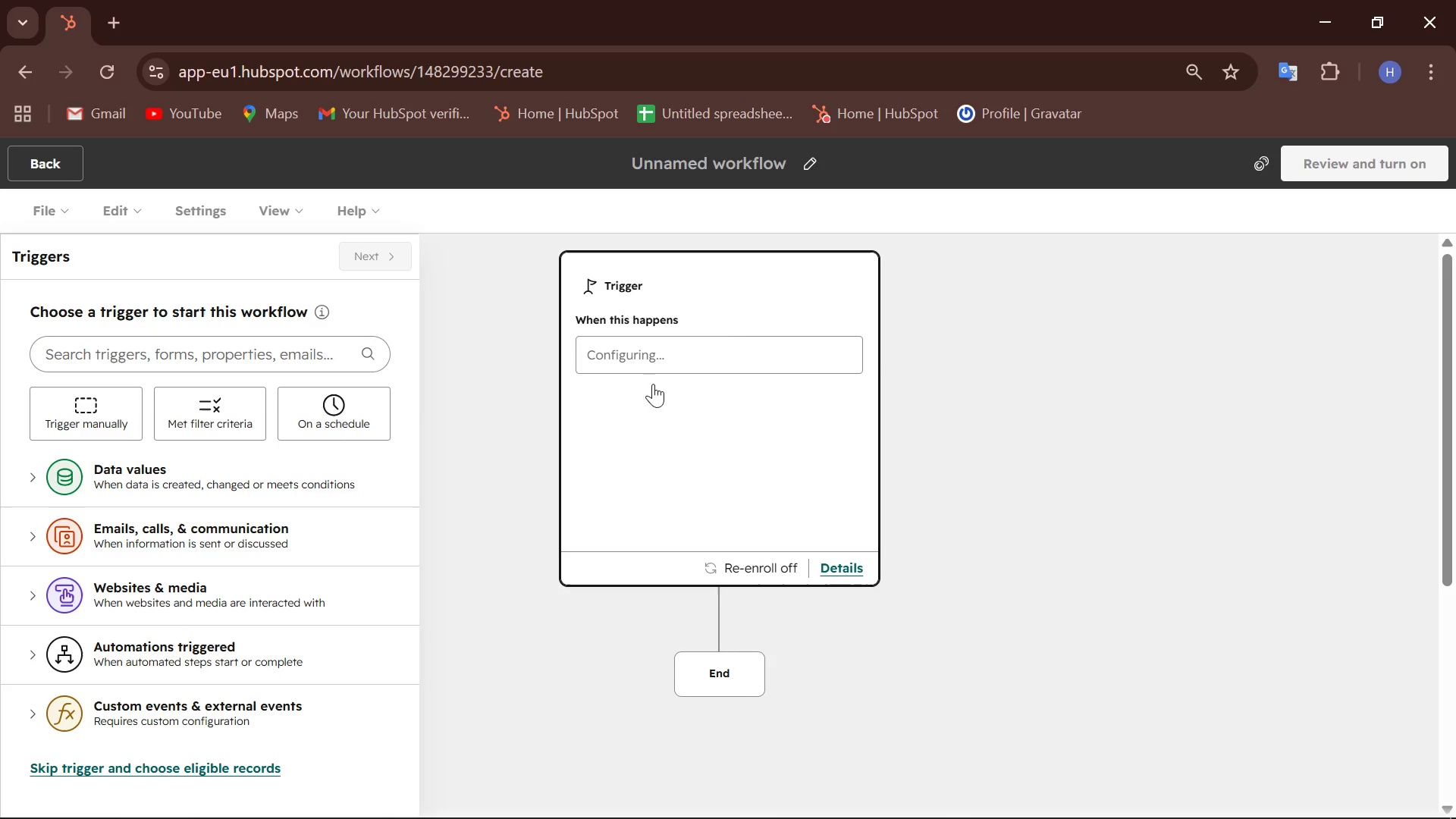 
double_click([640, 356])
 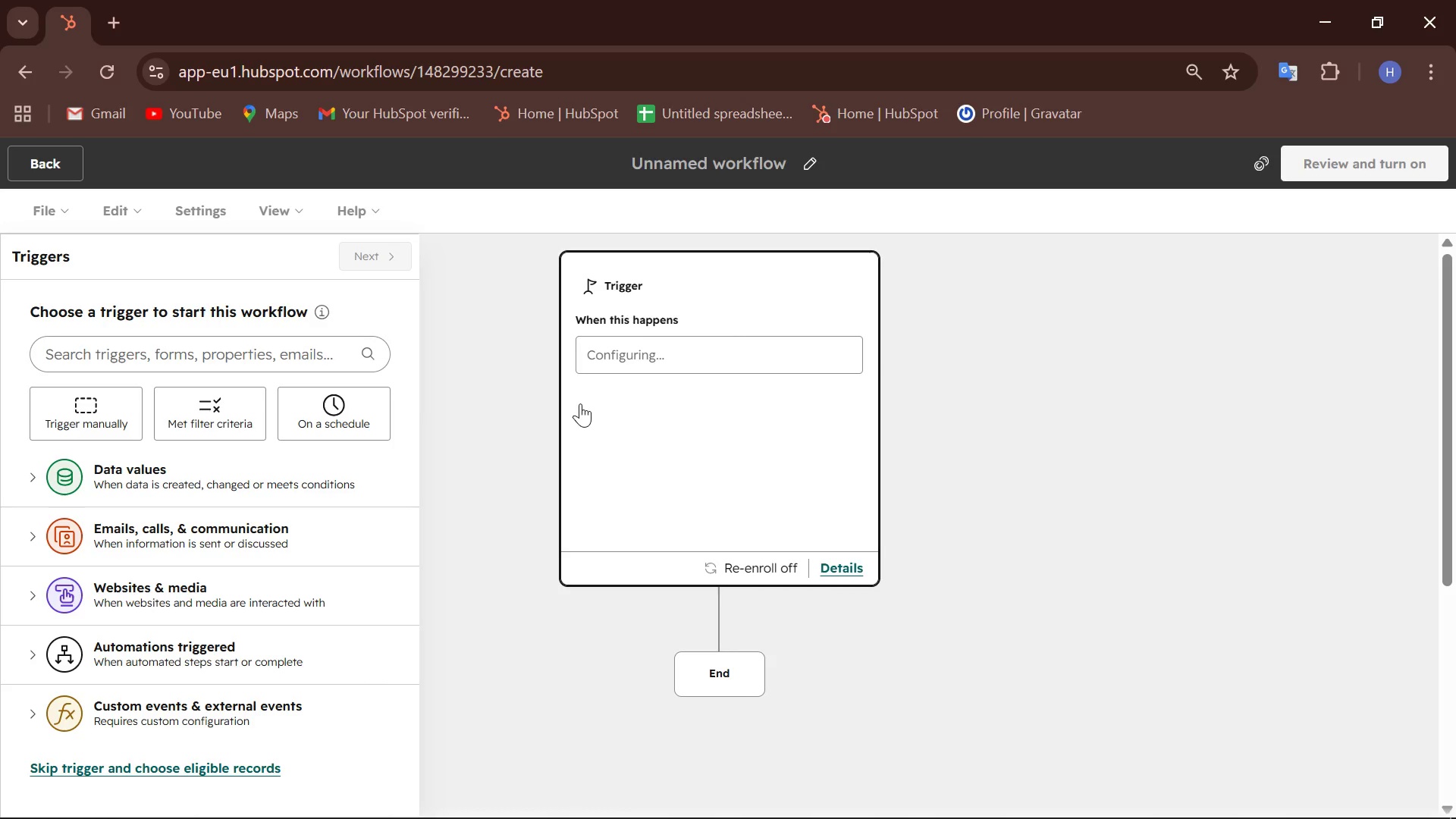 
left_click([217, 366])
 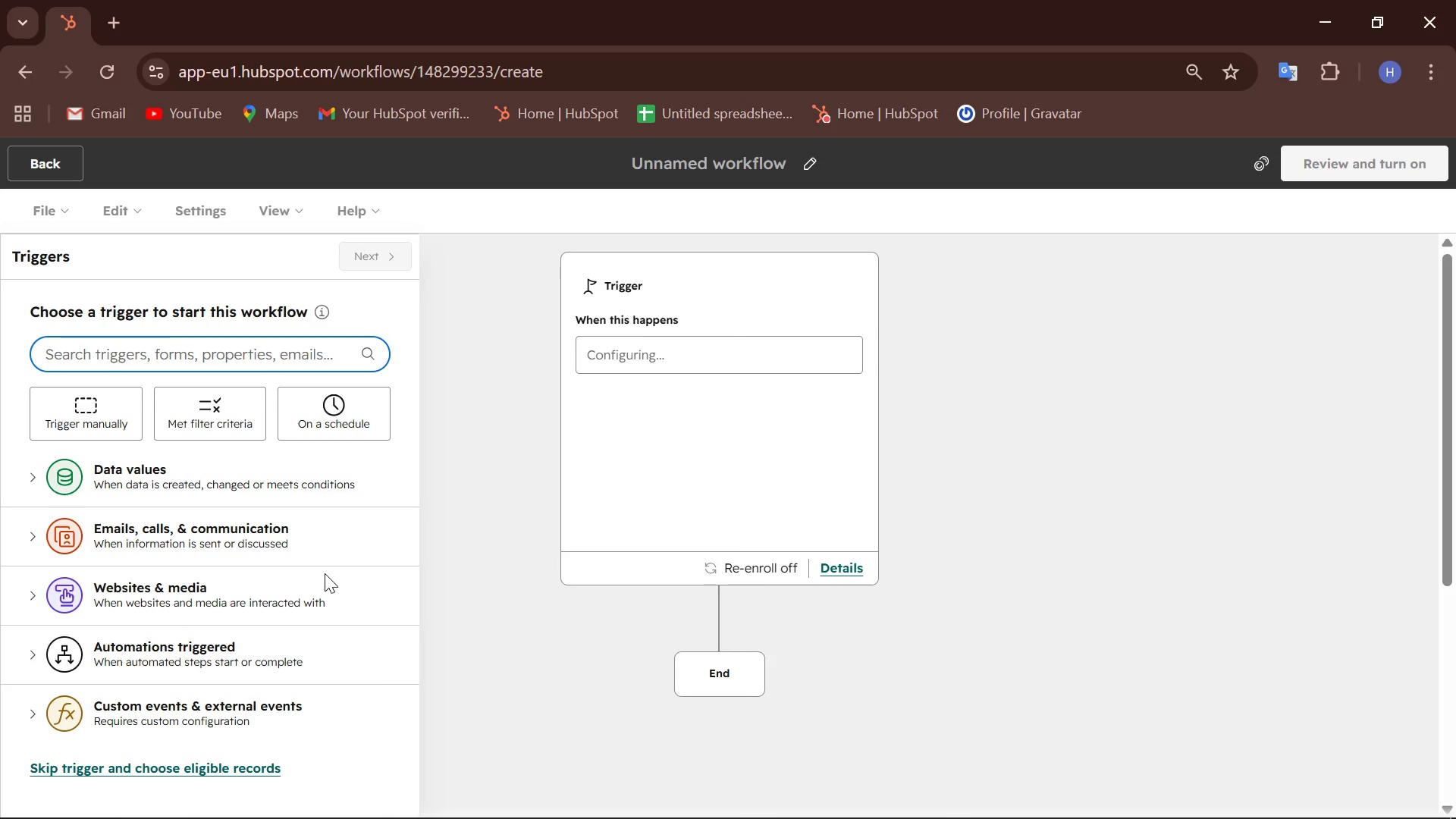 
wait(32.19)
 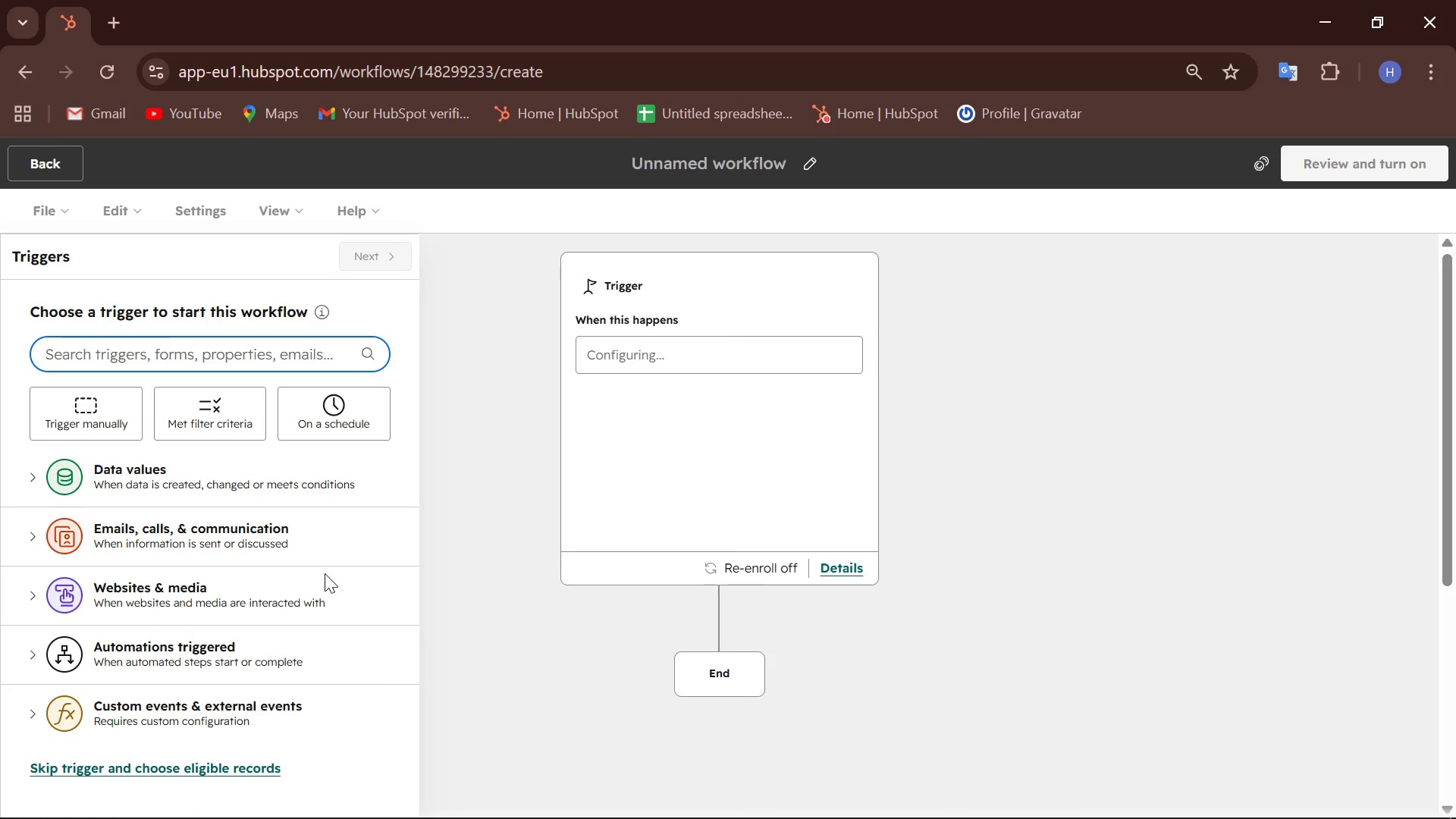 
scroll: coordinate [137, 632], scroll_direction: down, amount: 3.0
 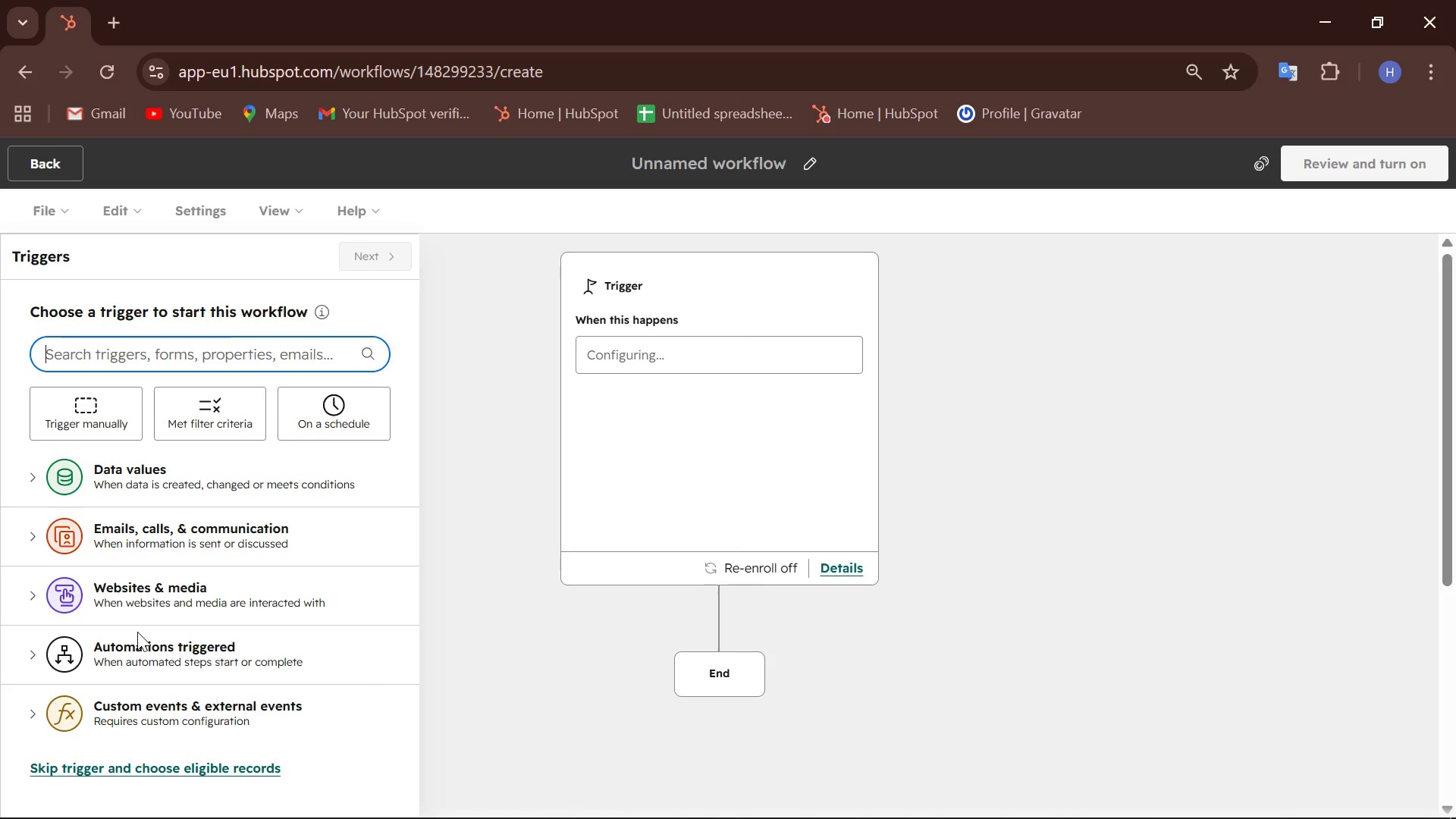 
scroll: coordinate [137, 632], scroll_direction: up, amount: 1.0
 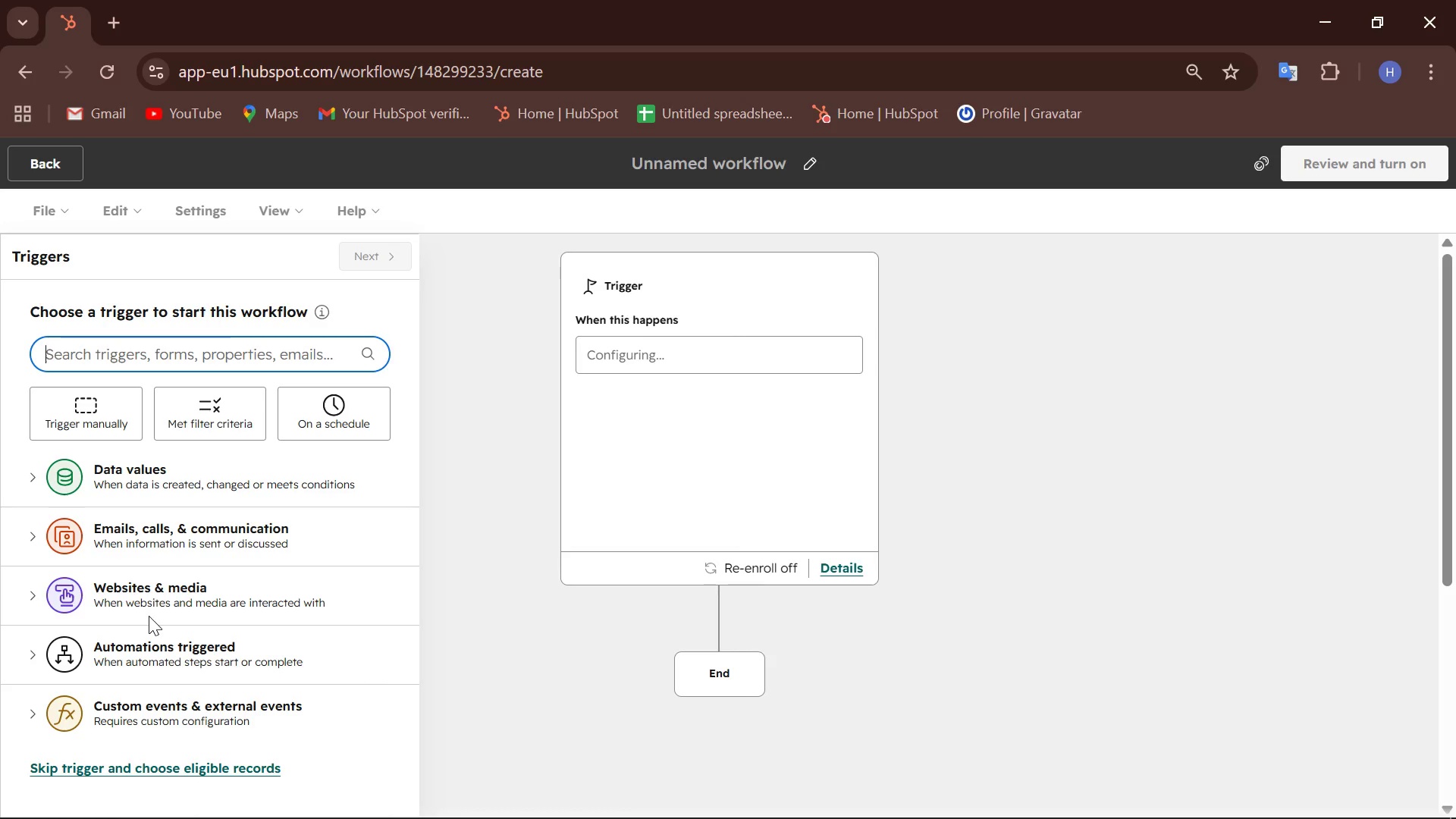 
wait(26.34)
 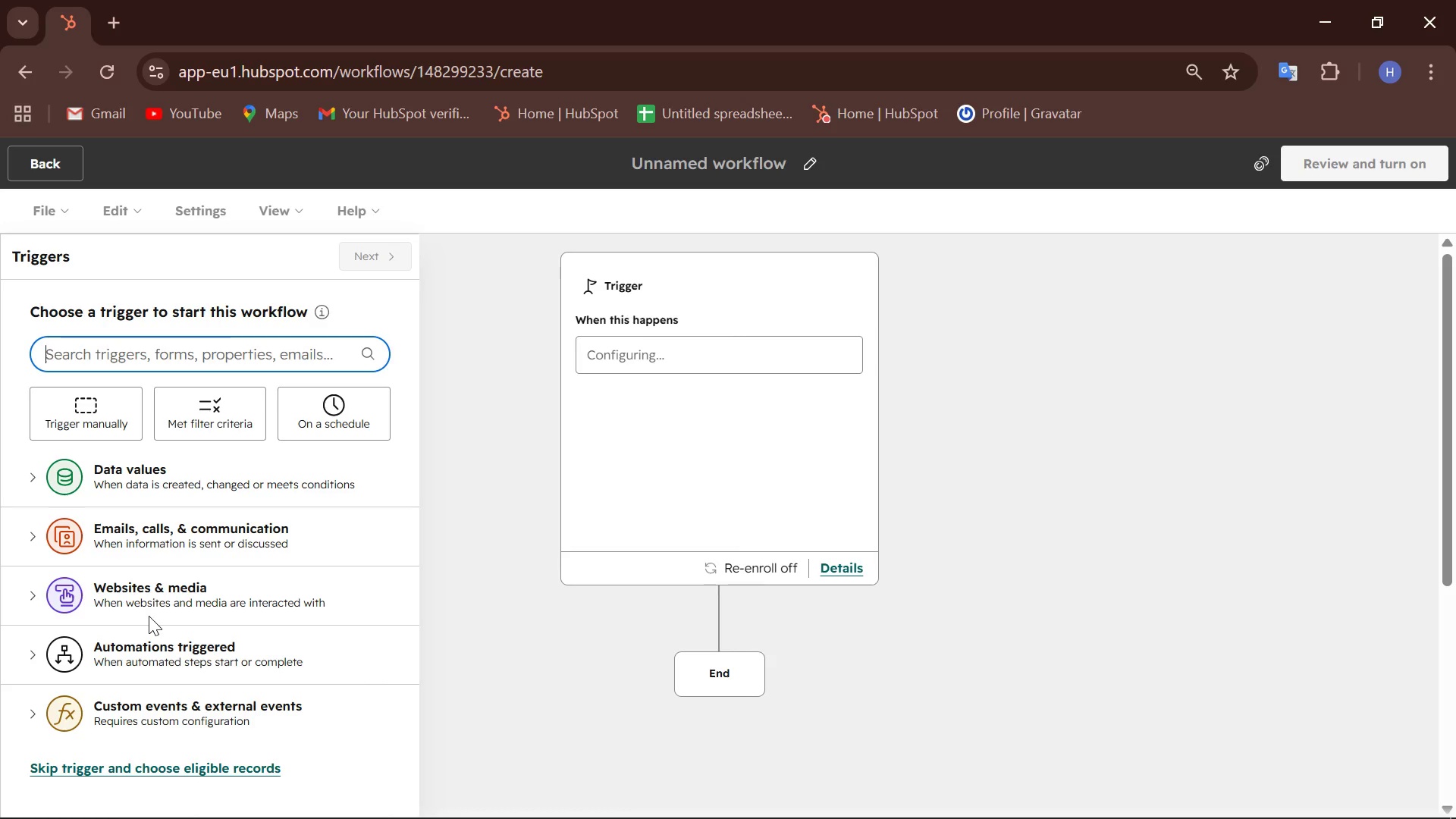 
scroll: coordinate [166, 369], scroll_direction: down, amount: 5.0
 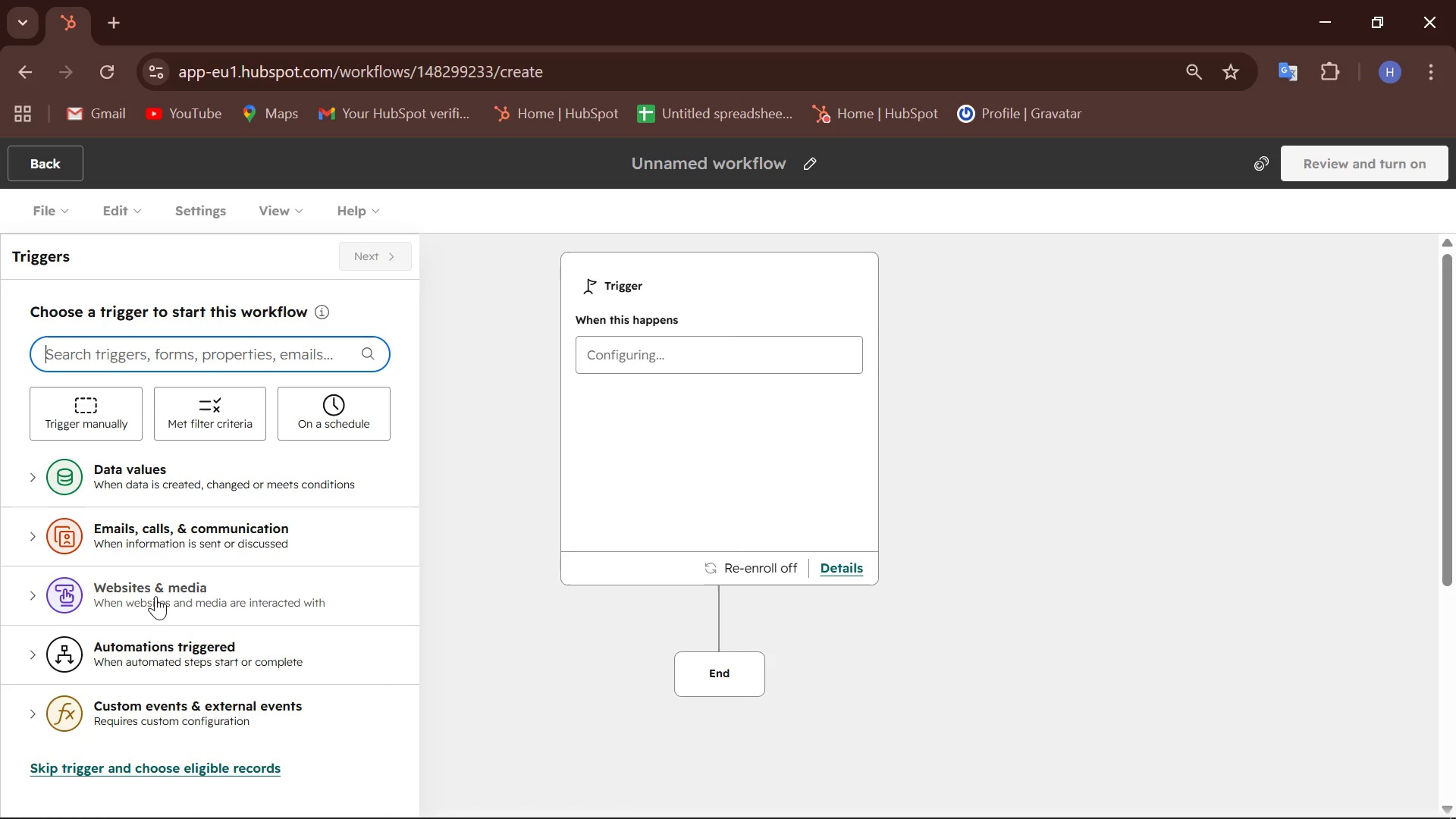 
wait(32.14)
 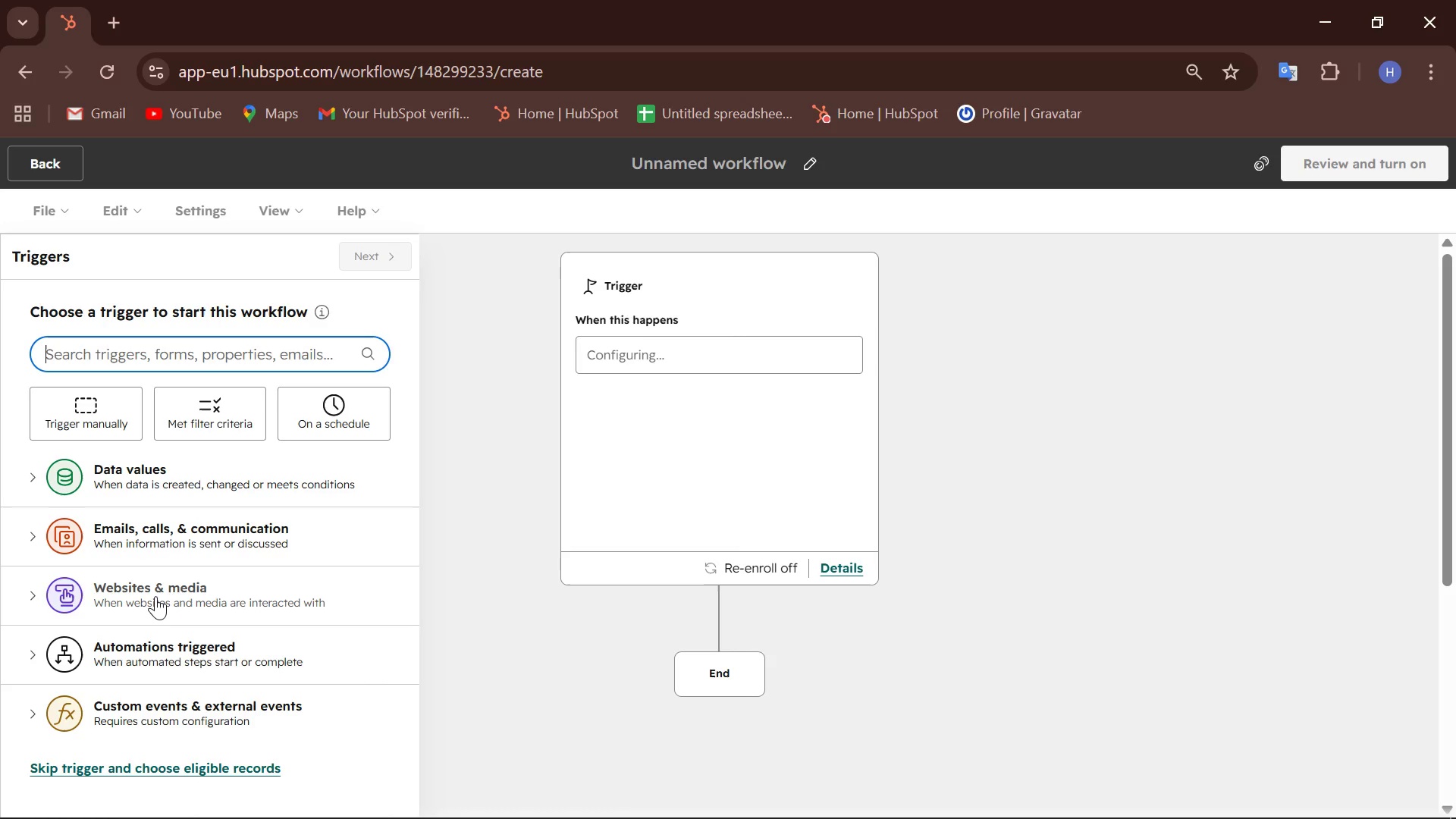 
scroll: coordinate [155, 596], scroll_direction: up, amount: 1.0
 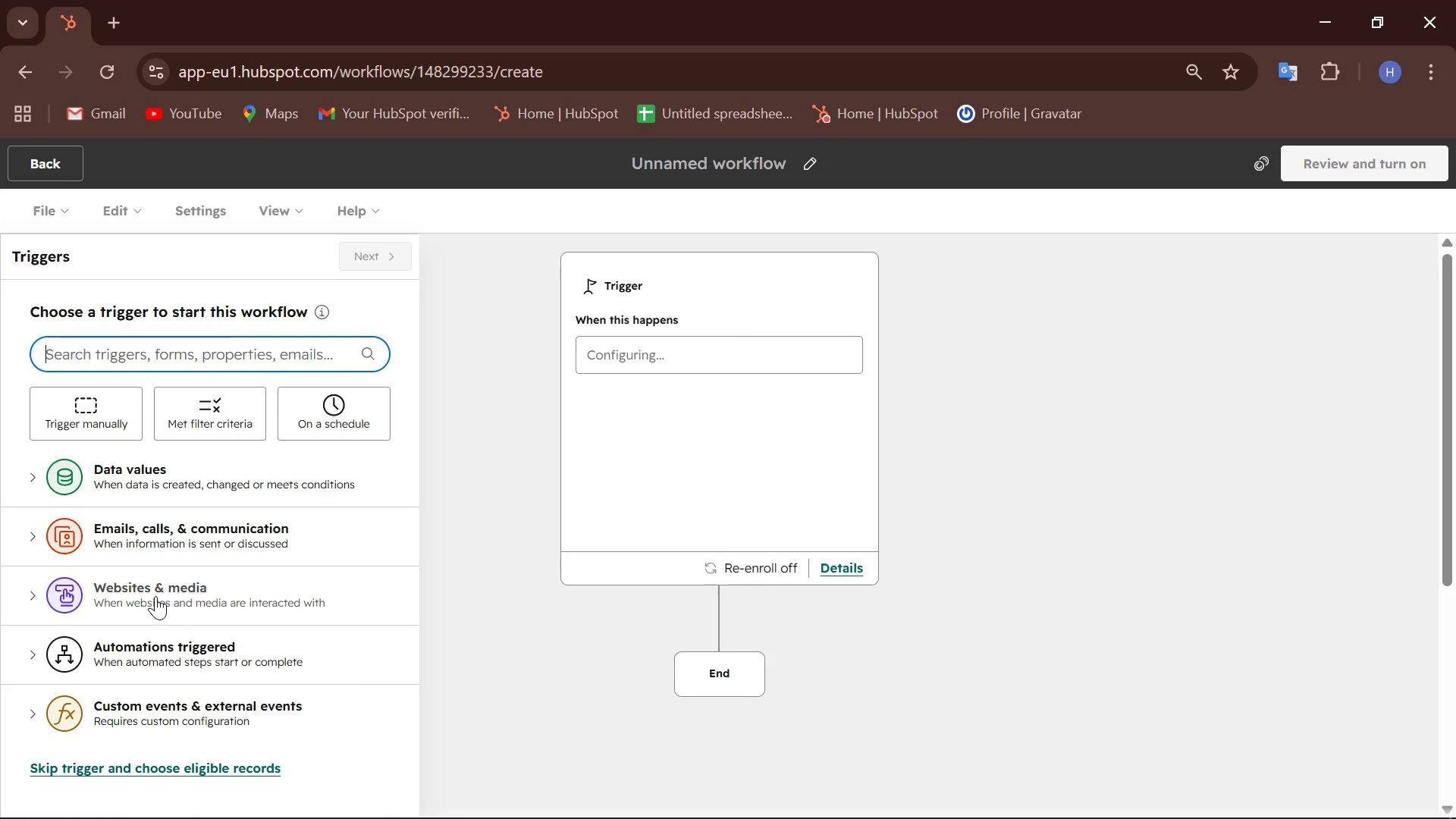 
wait(12.59)
 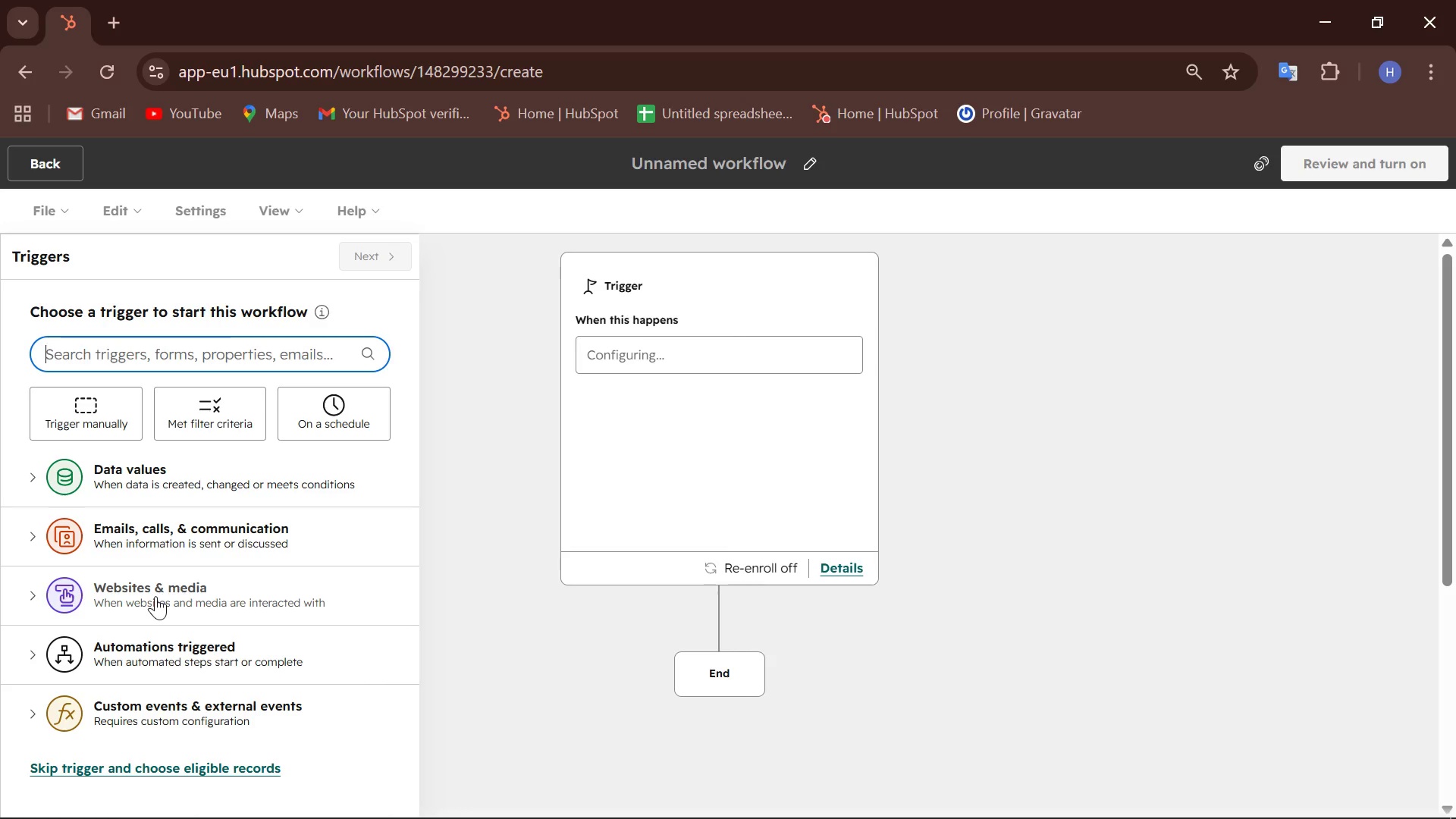 
left_click([150, 361])
 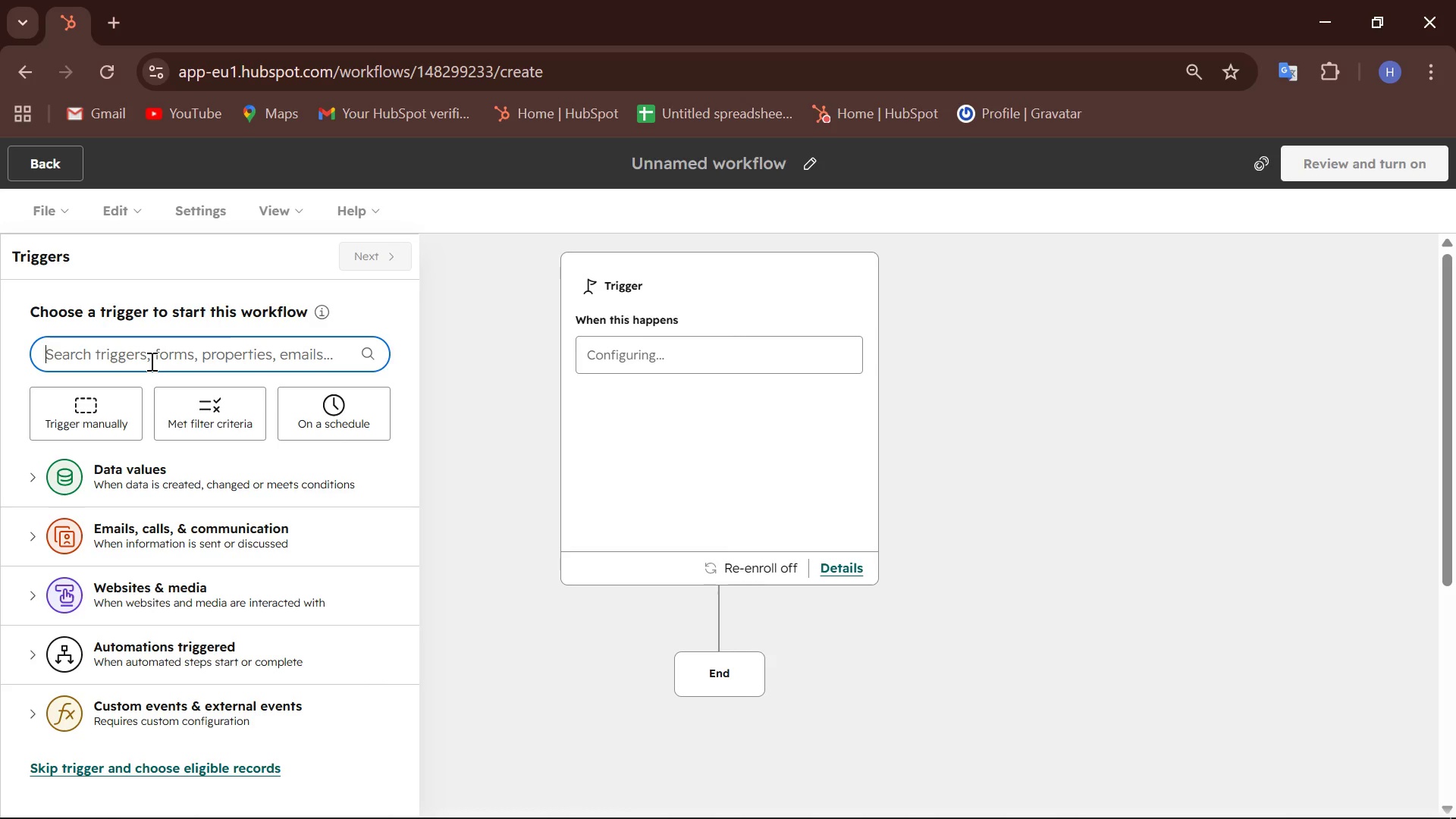 
wait(43.59)
 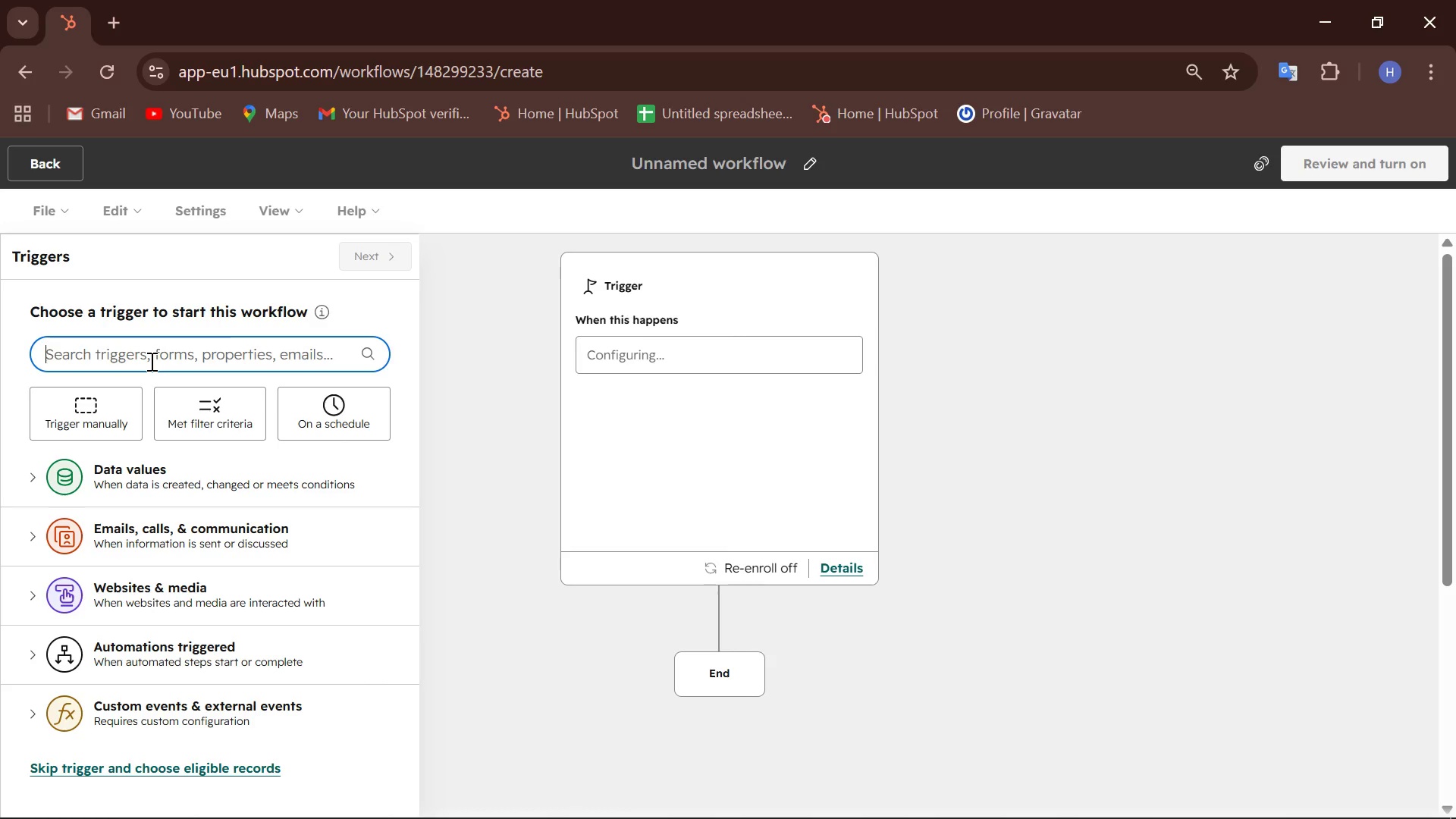 
scroll: coordinate [197, 682], scroll_direction: up, amount: 1.0
 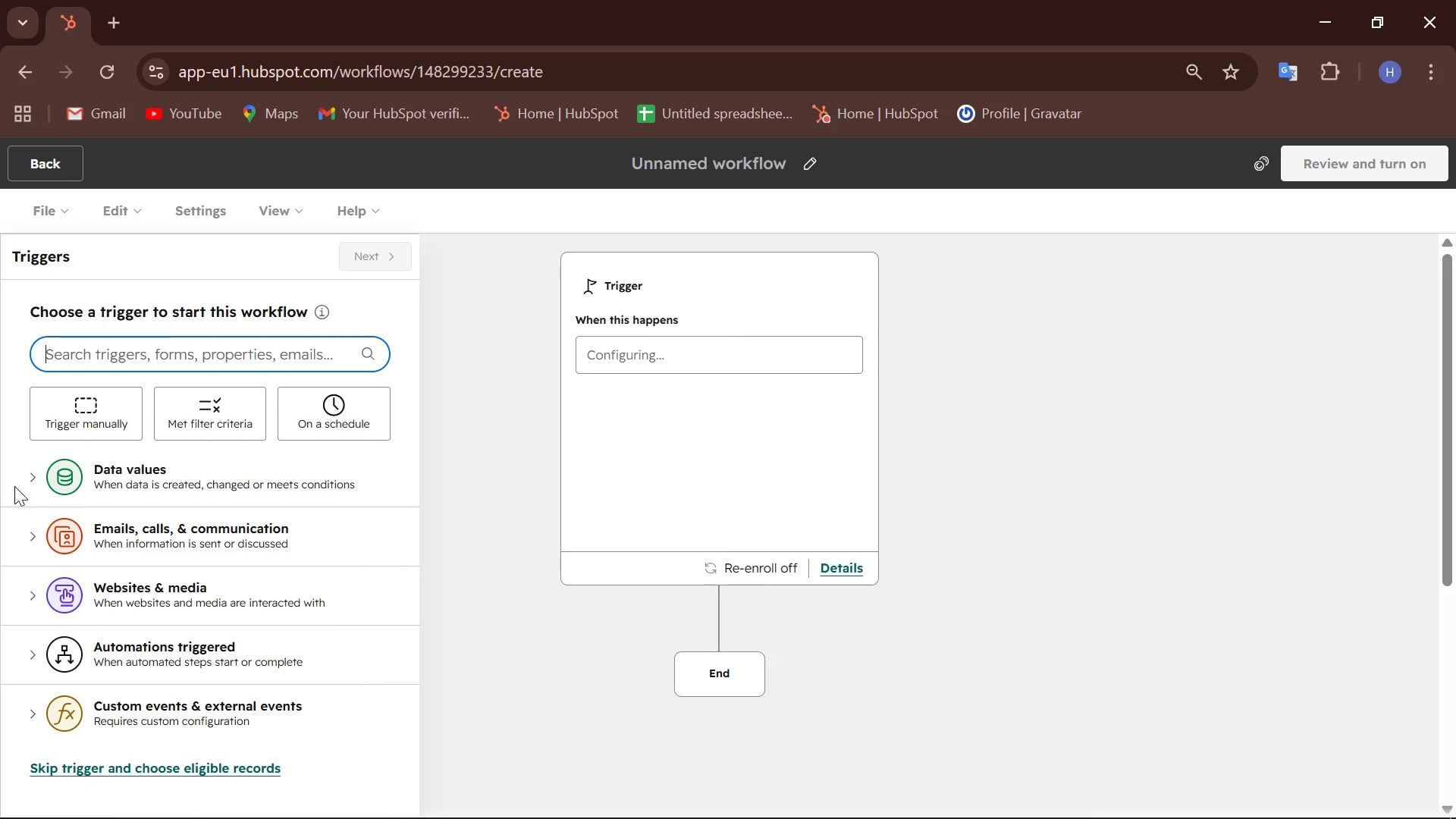 
left_click([36, 471])
 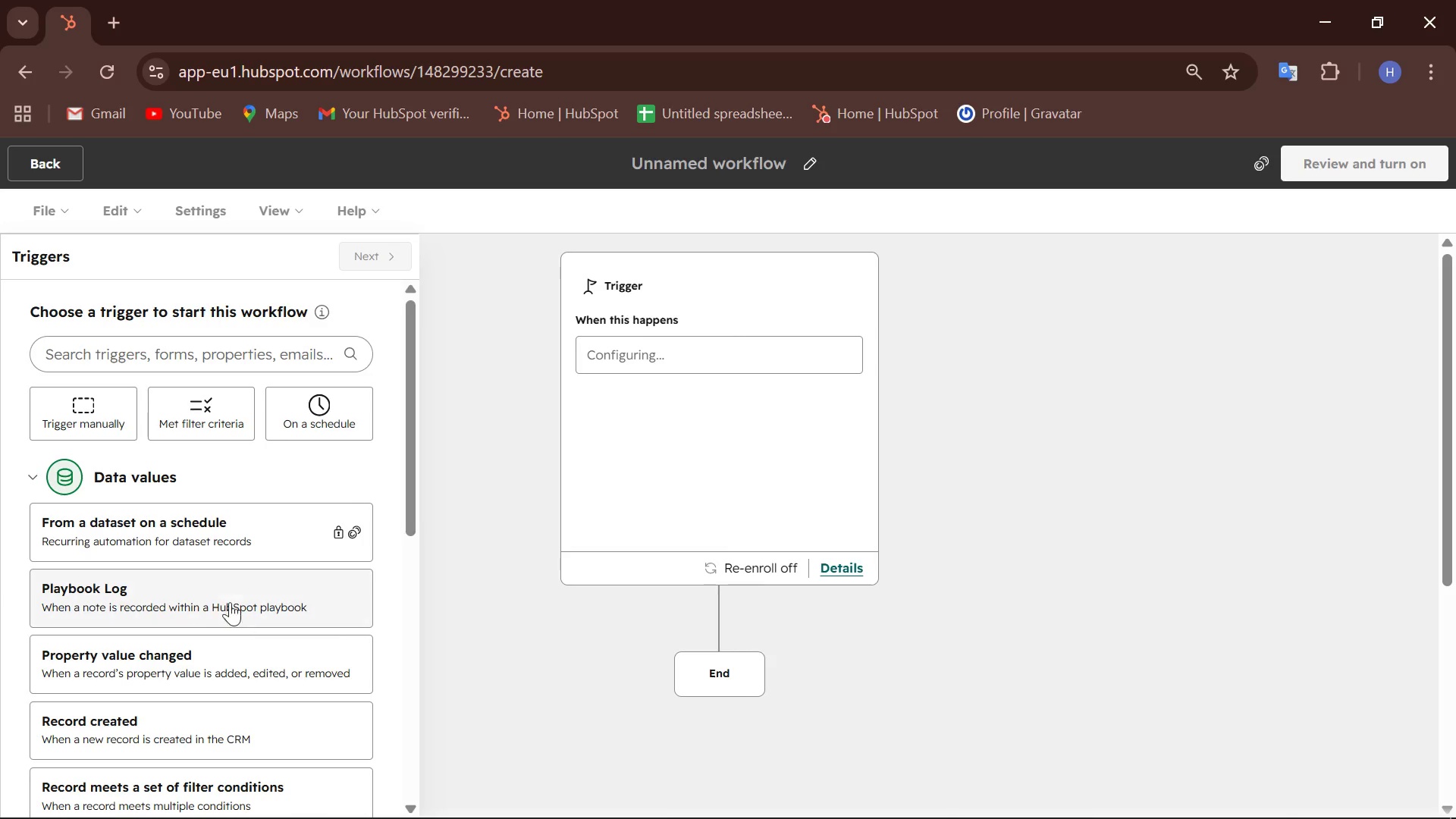 
scroll: coordinate [198, 566], scroll_direction: down, amount: 1.0
 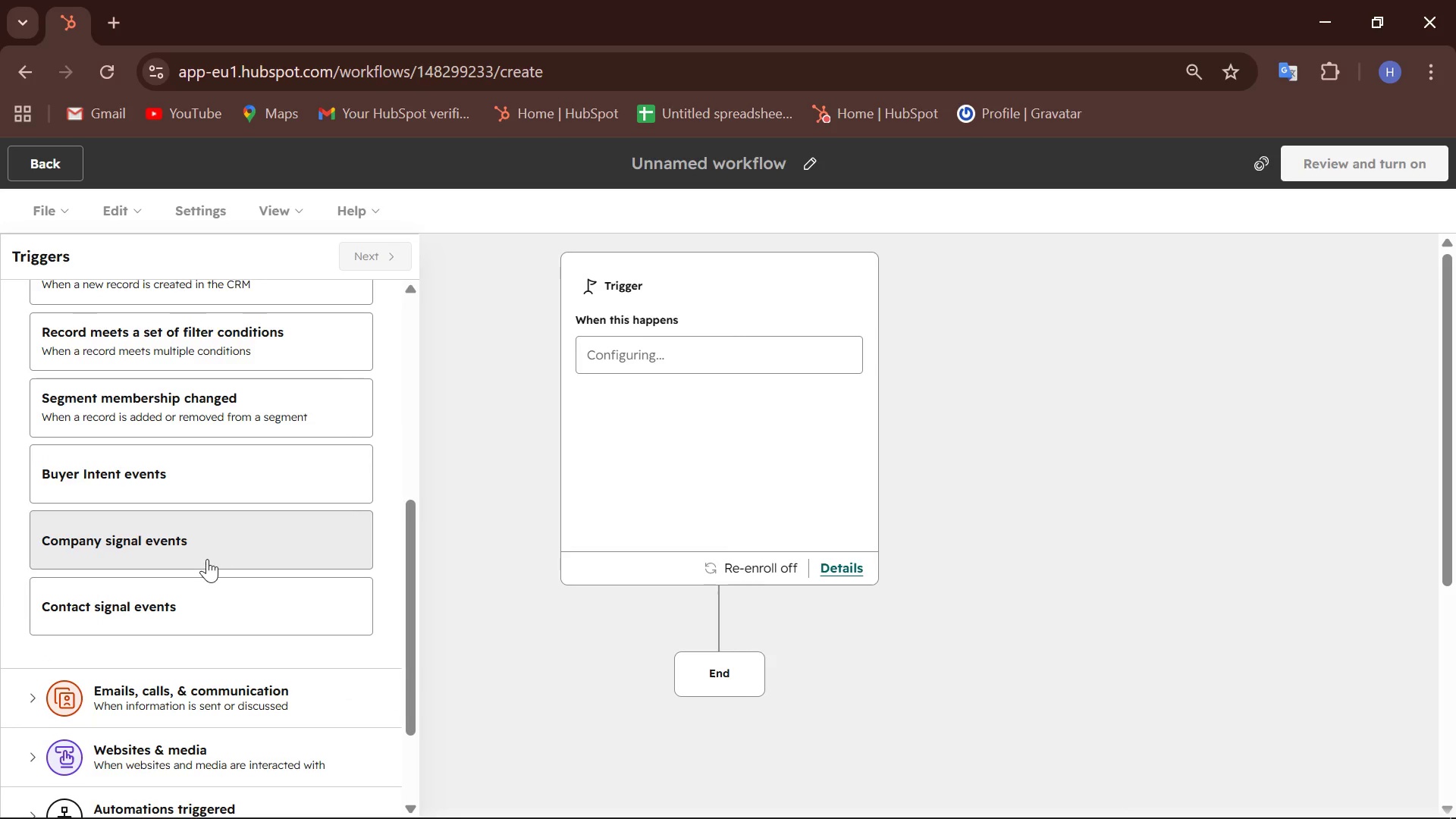 
scroll: coordinate [195, 551], scroll_direction: up, amount: 4.0
 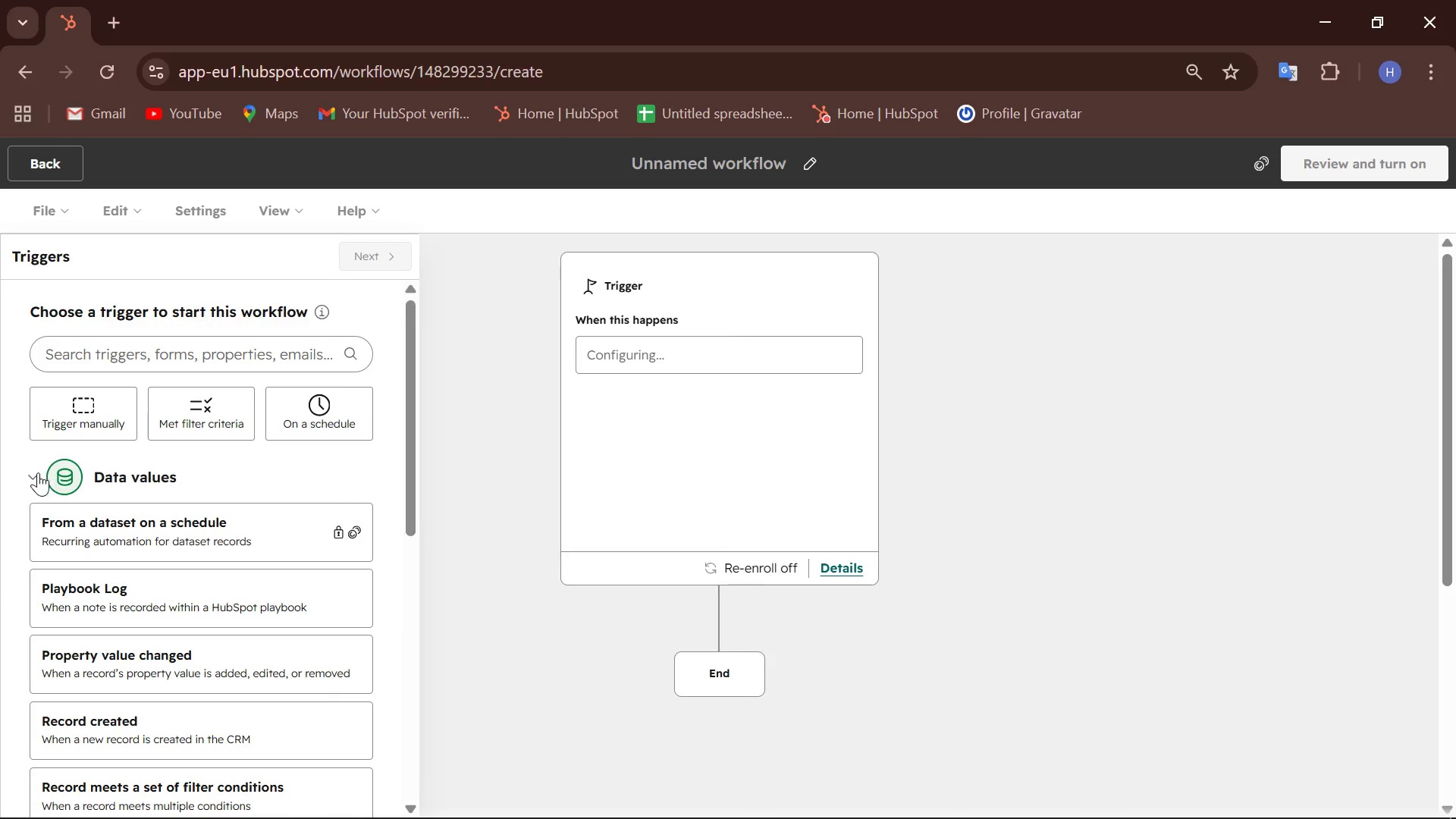 
left_click([32, 473])
 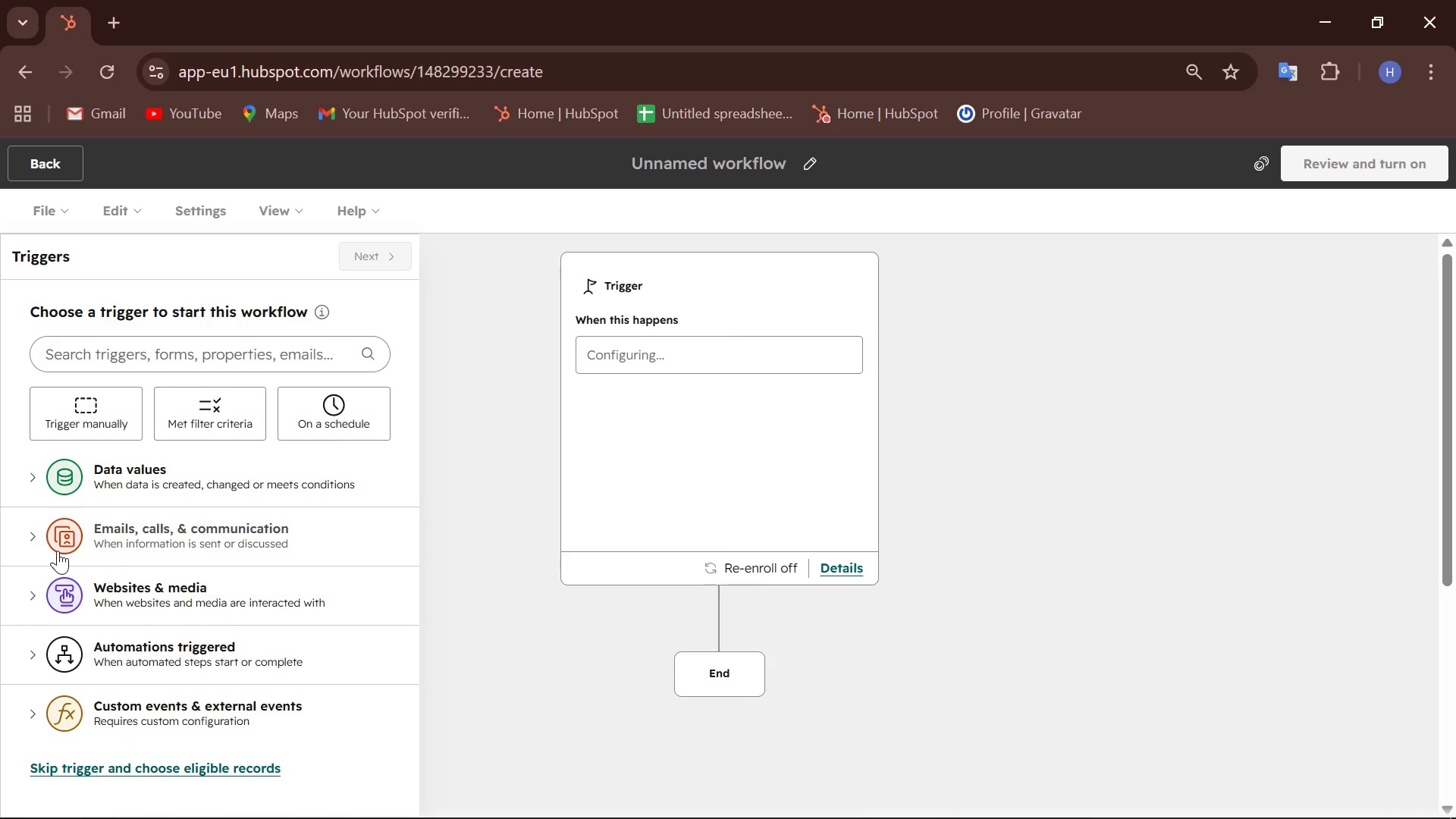 
wait(7.56)
 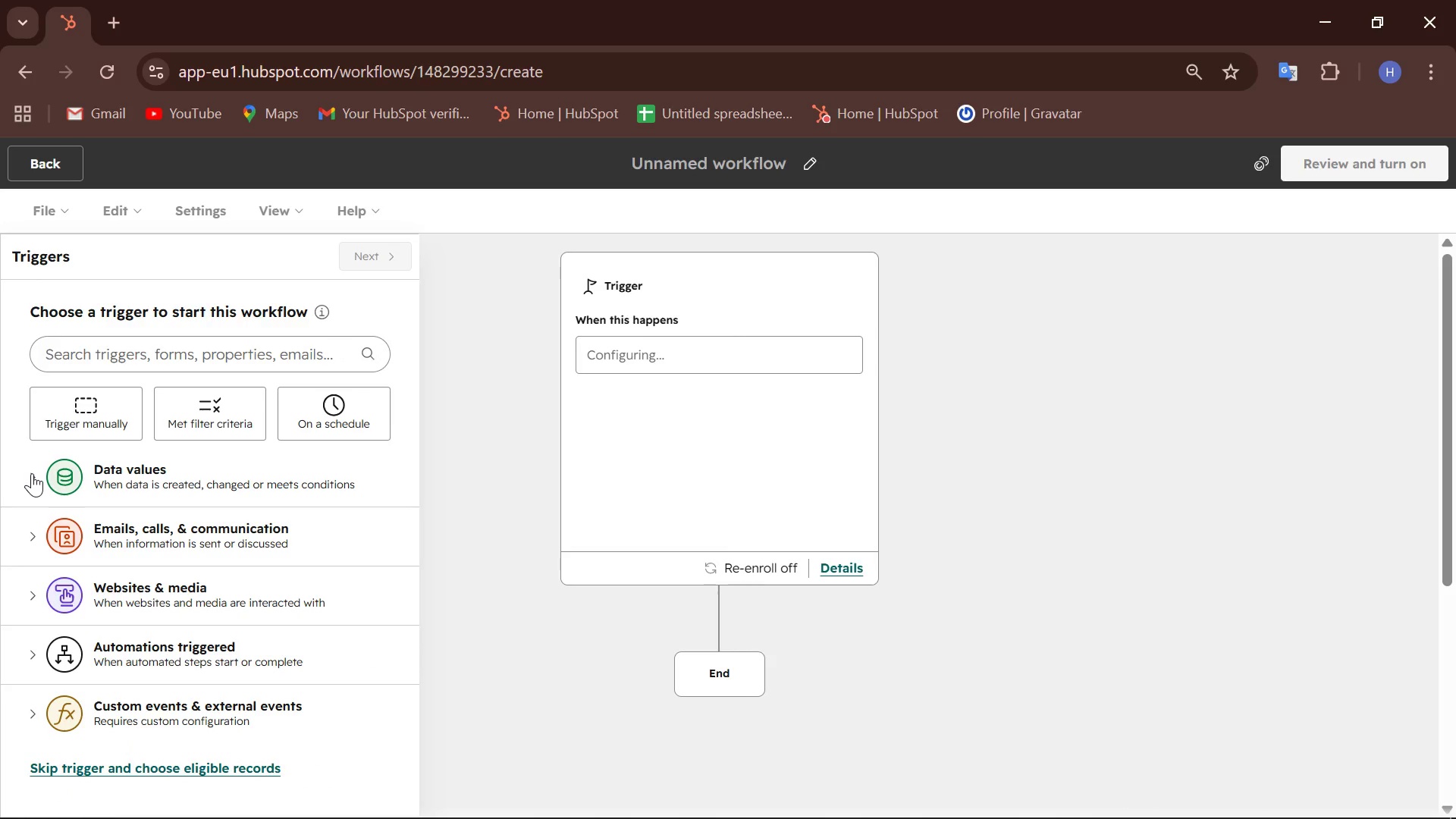 
left_click_drag(start_coordinate=[169, 365], to_coordinate=[162, 366])
 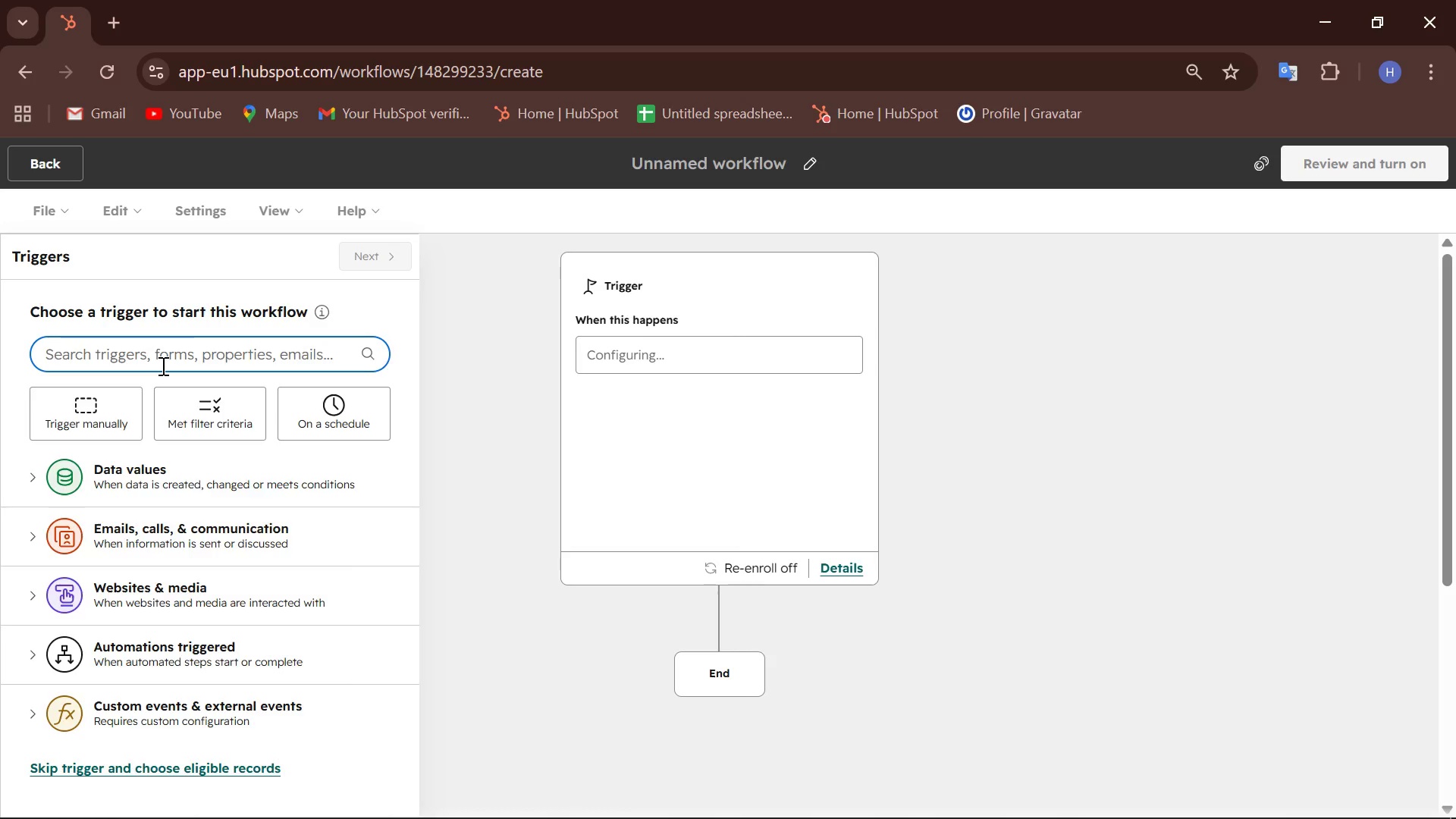 
type(list membership)
 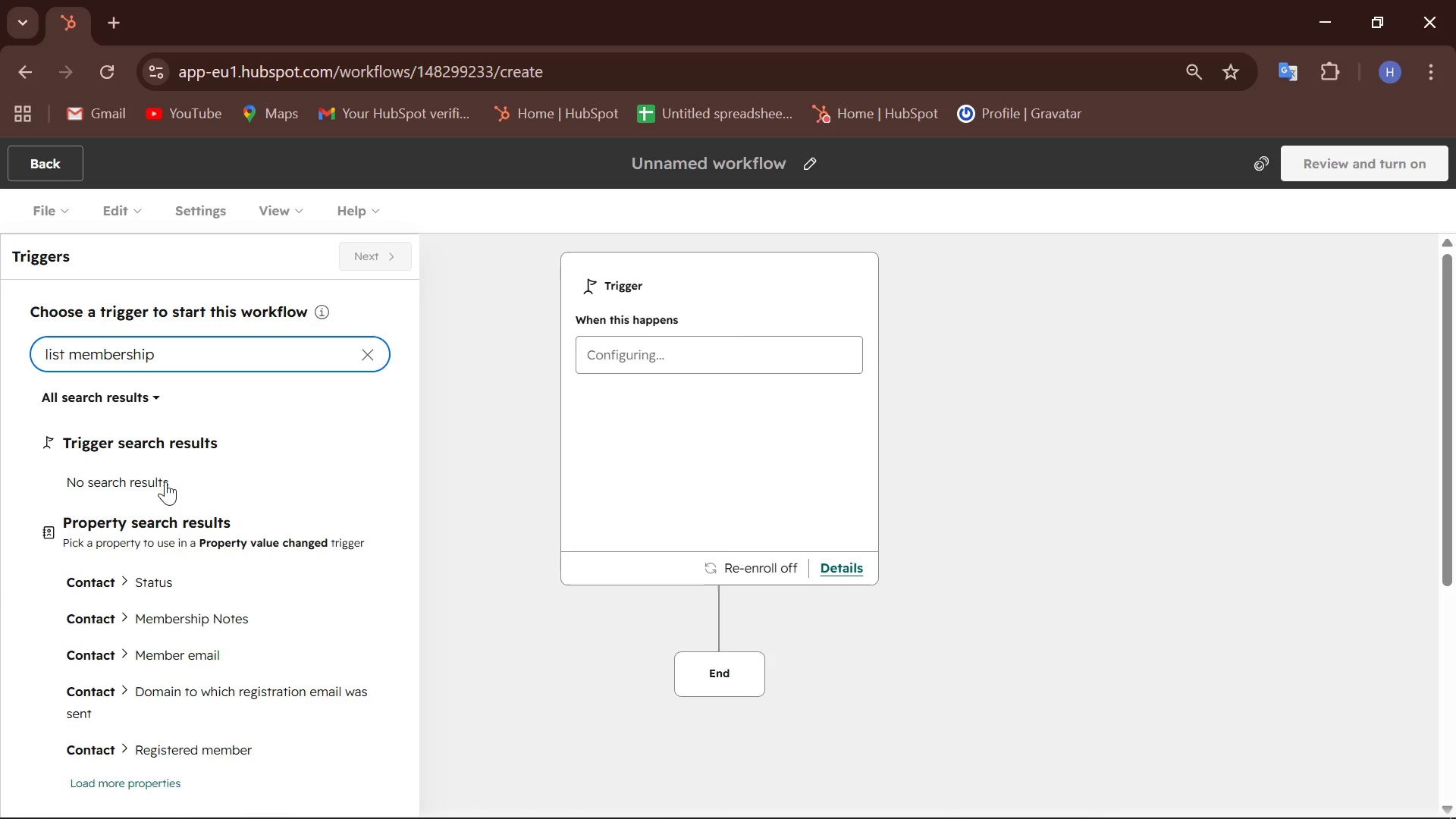 
wait(6.48)
 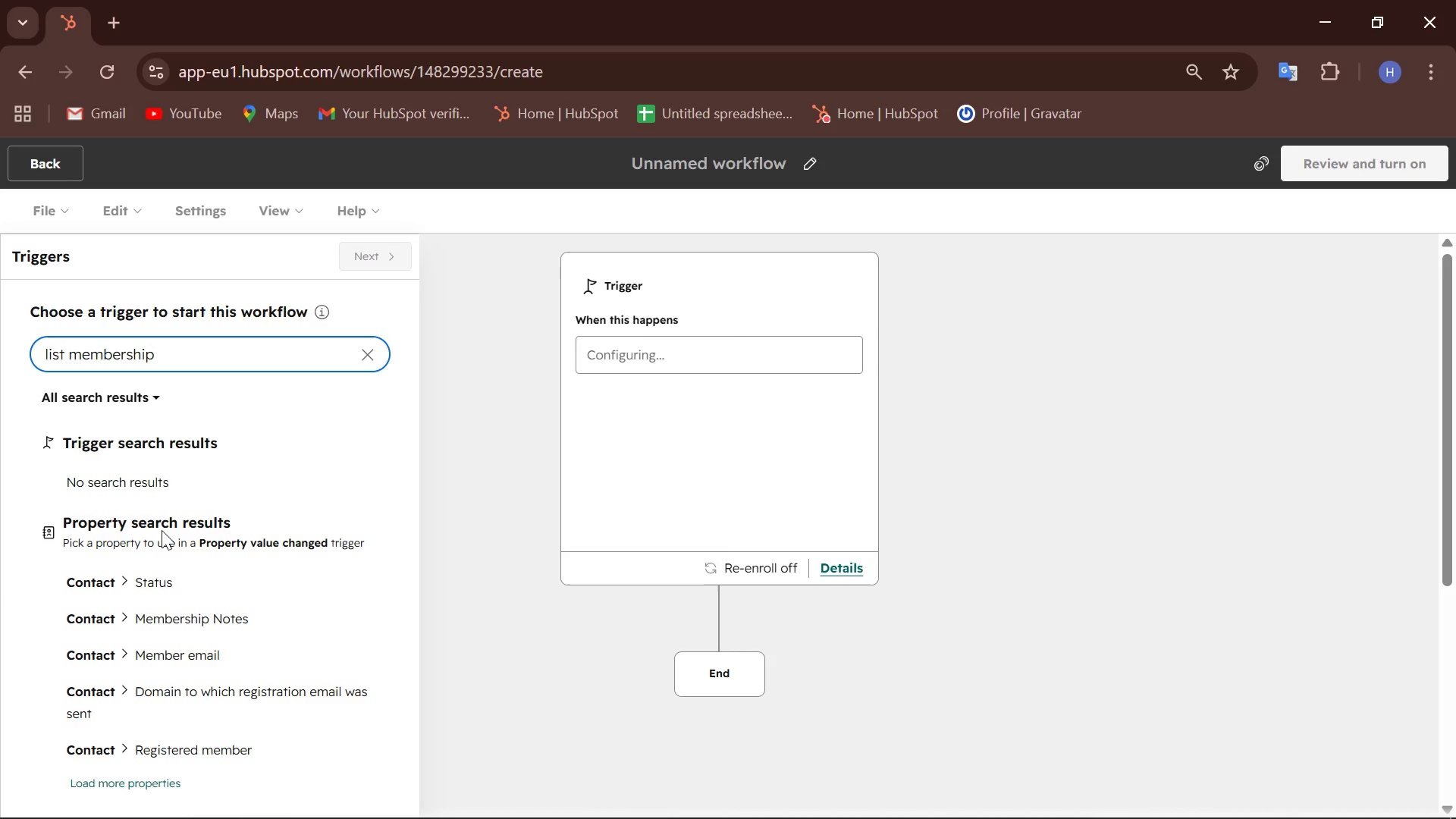 
scroll: coordinate [130, 609], scroll_direction: down, amount: 2.0
 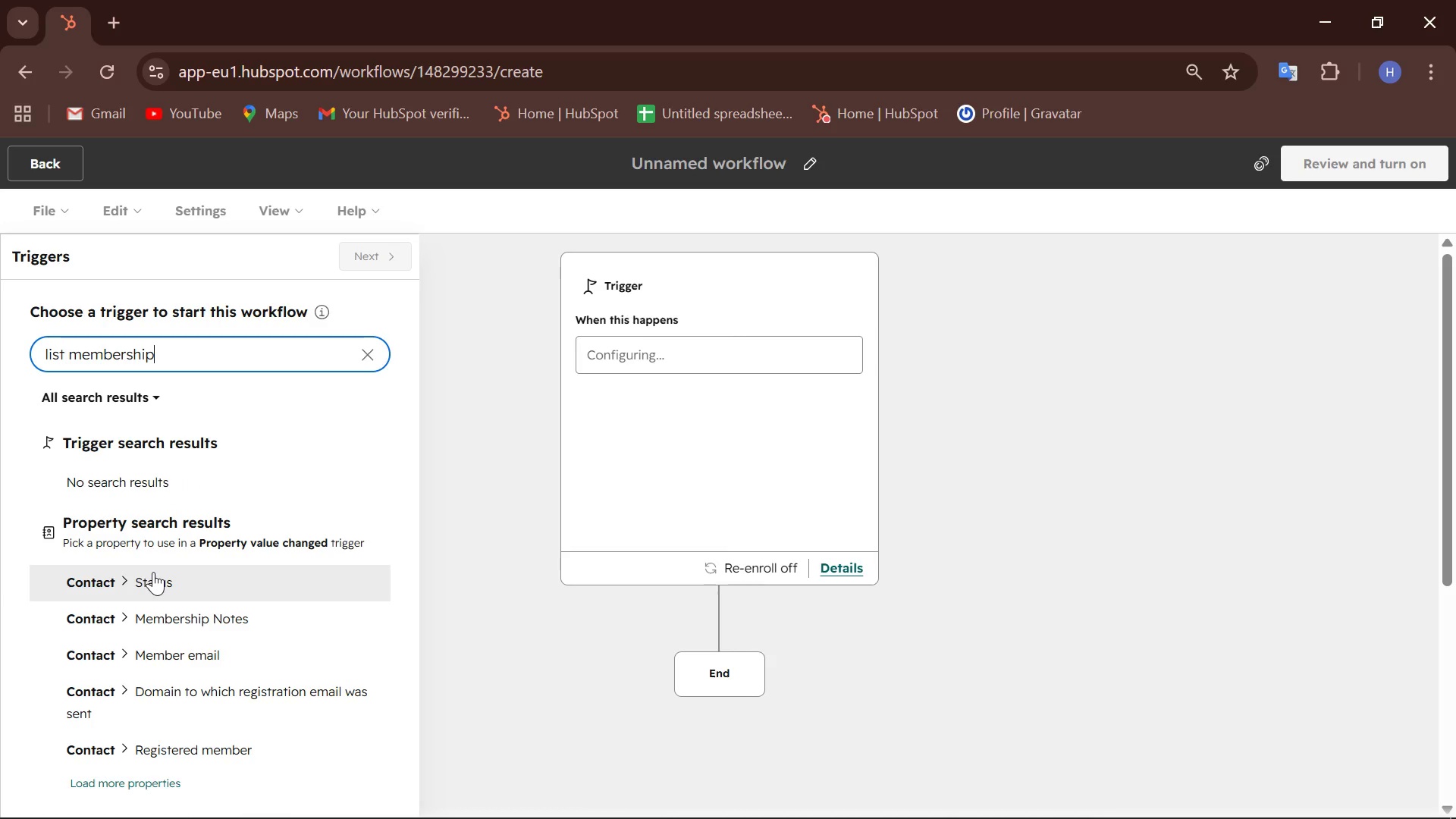 
hold_key(key=Backspace, duration=0.98)
 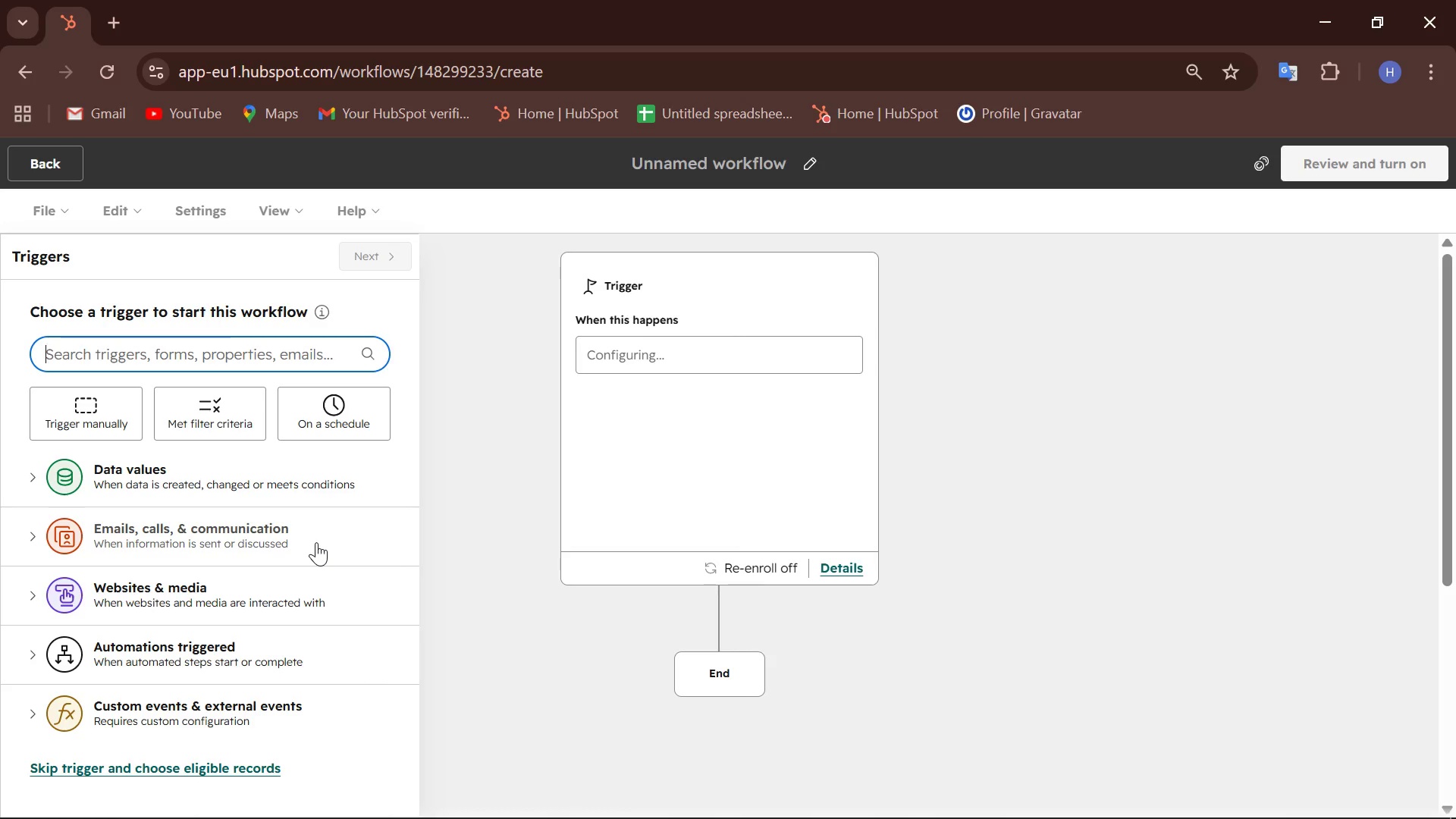 
wait(28.77)
 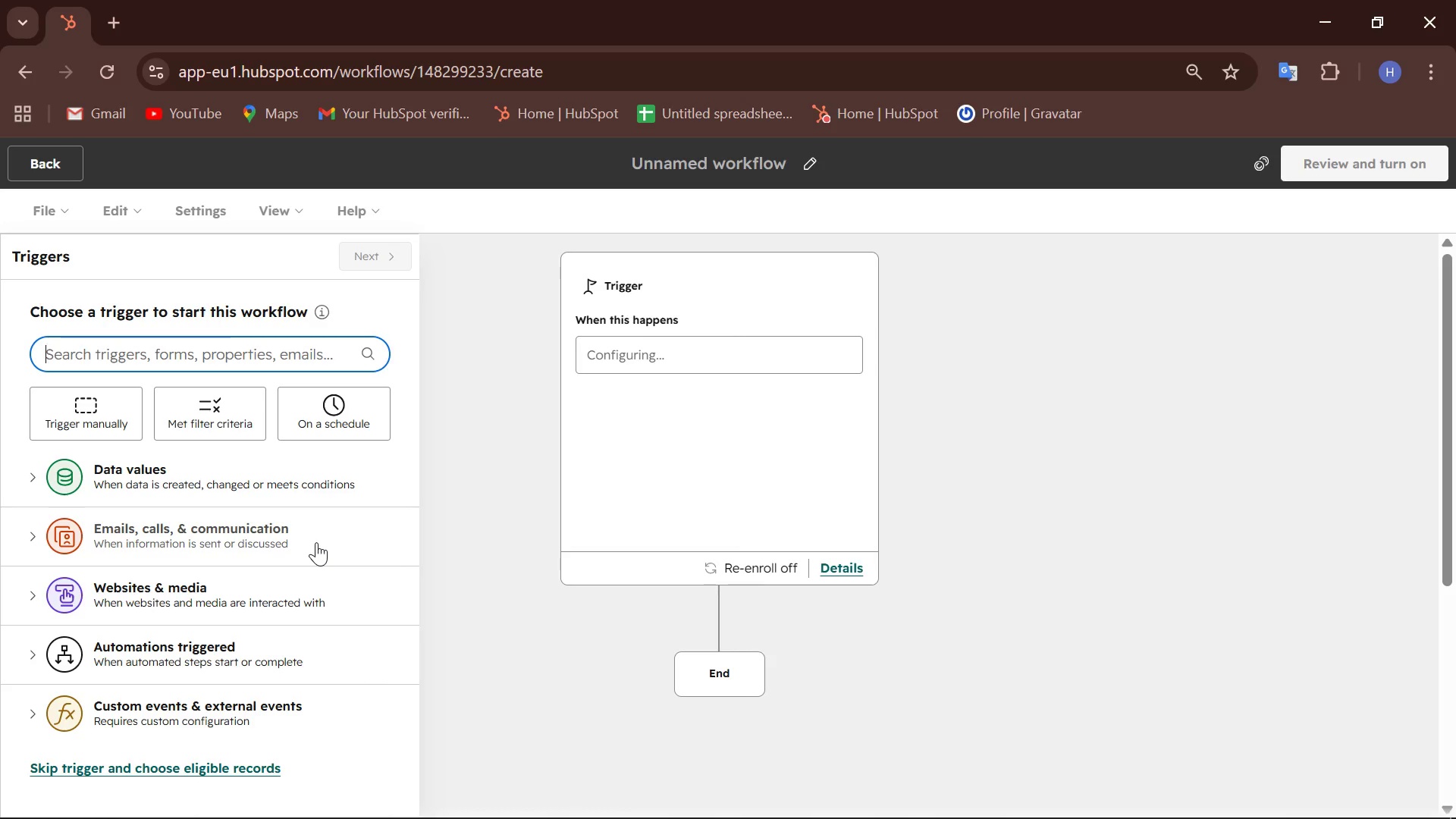 
scroll: coordinate [177, 568], scroll_direction: up, amount: 4.0
 